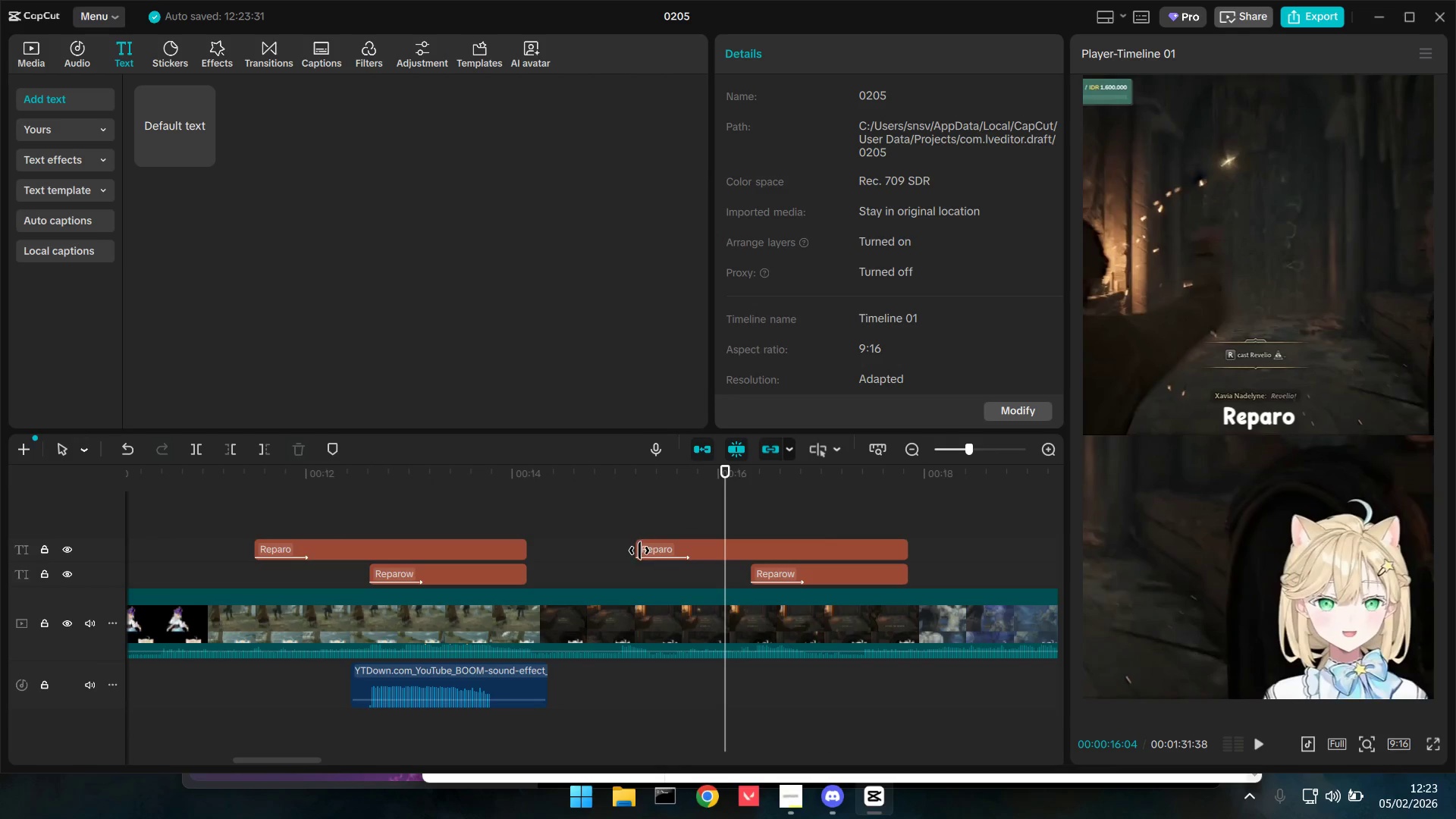 
left_click_drag(start_coordinate=[639, 551], to_coordinate=[679, 553])
 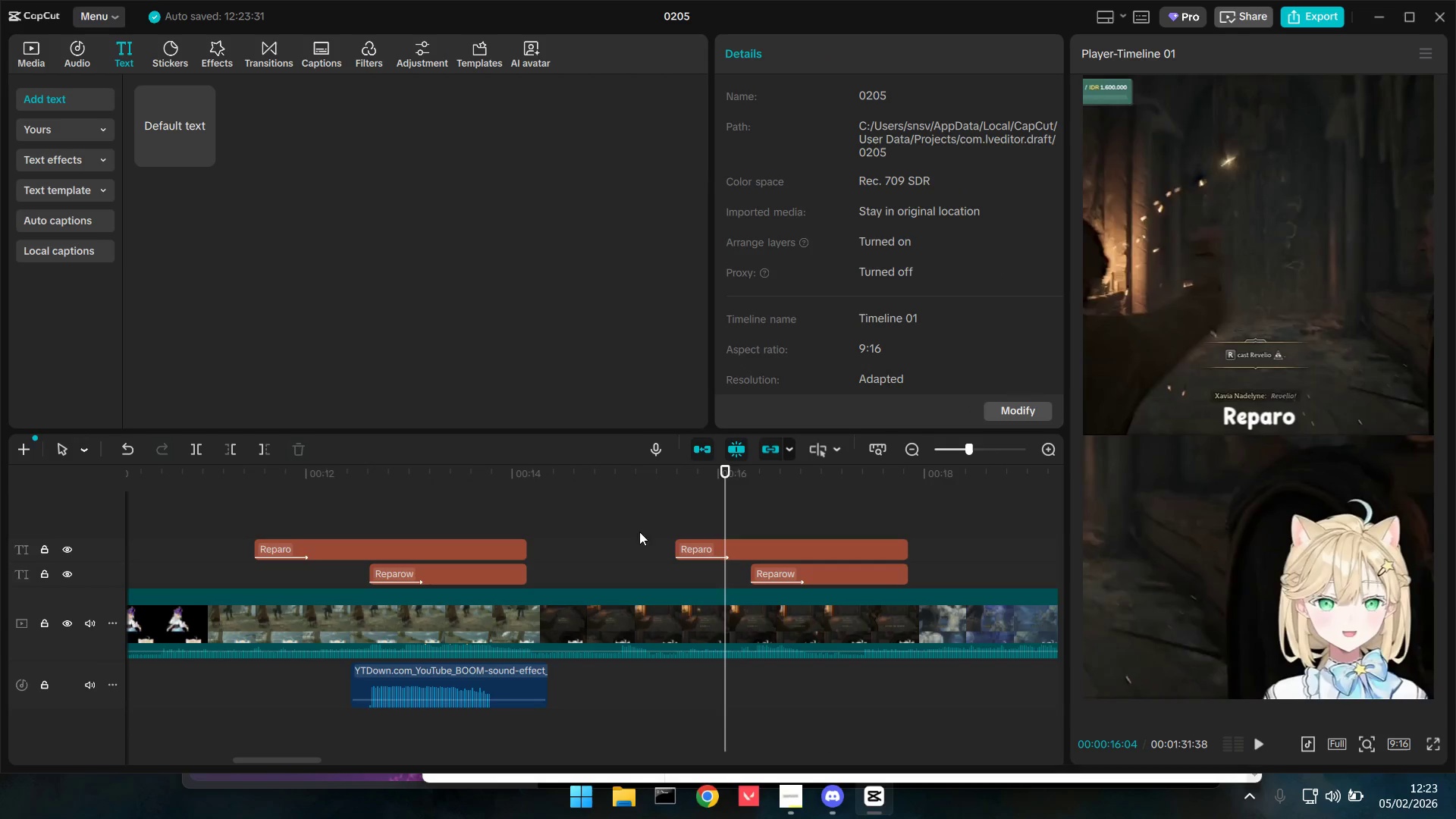 
left_click([639, 532])
 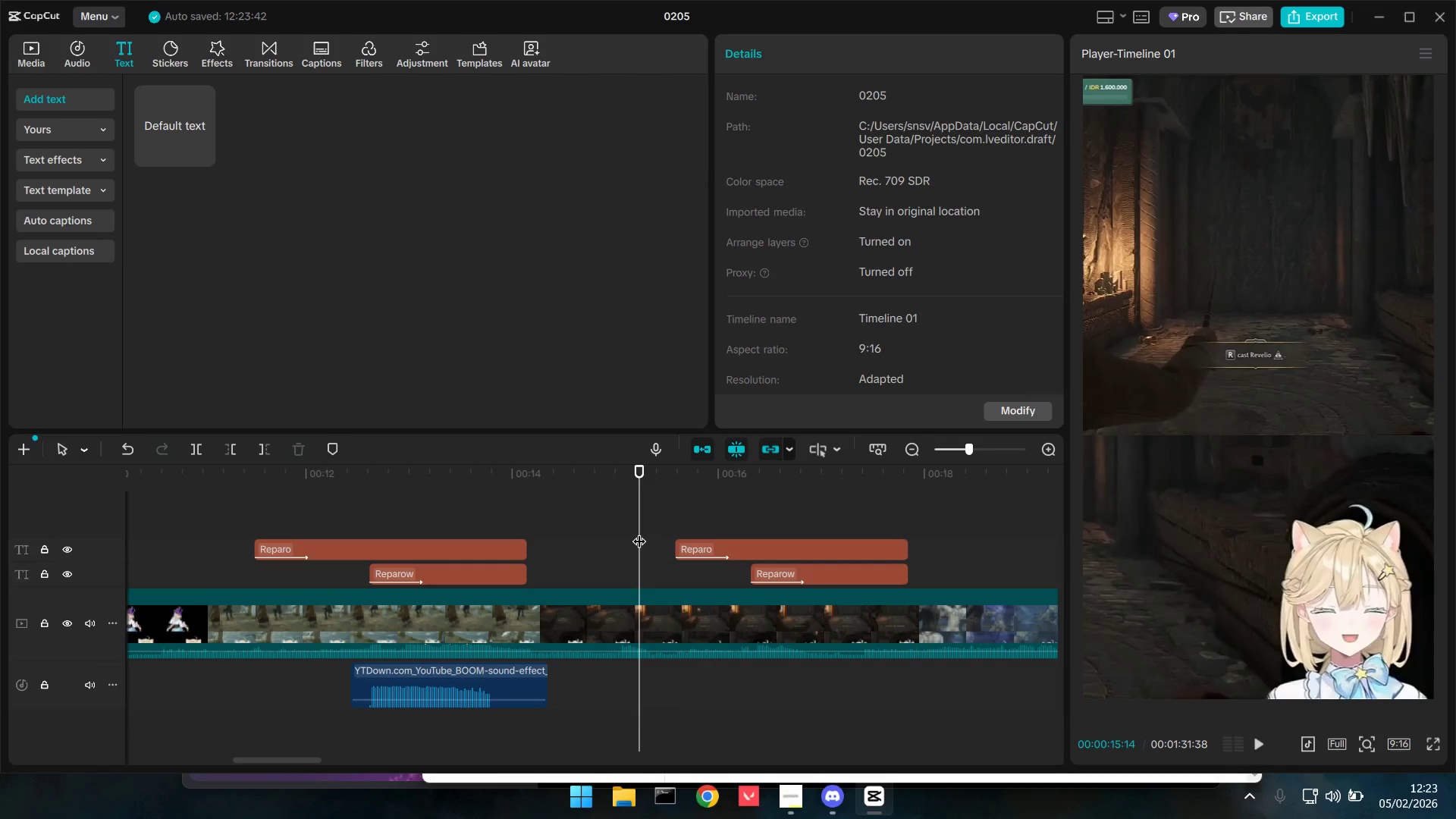 
key(Space)
 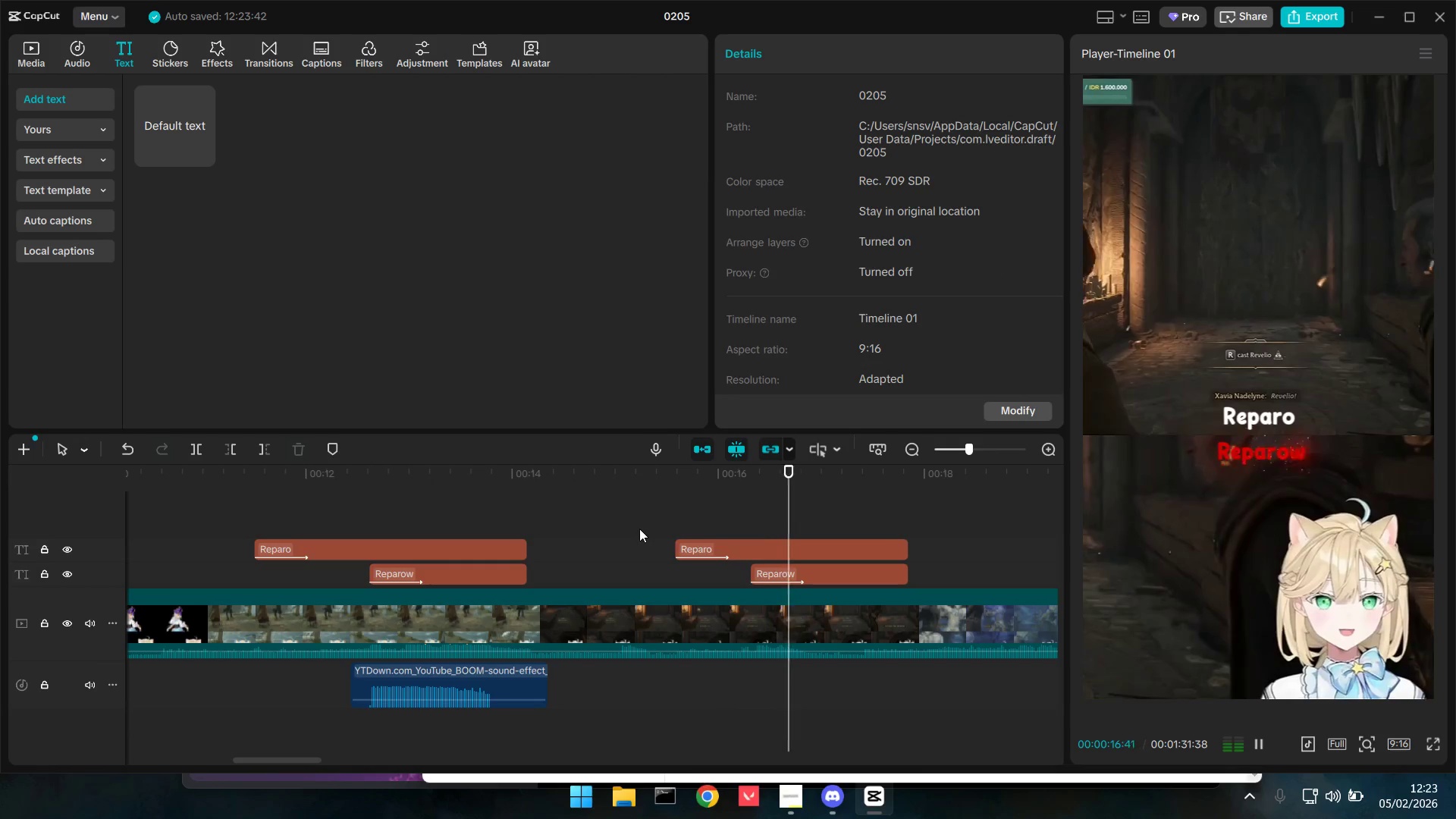 
key(Space)
 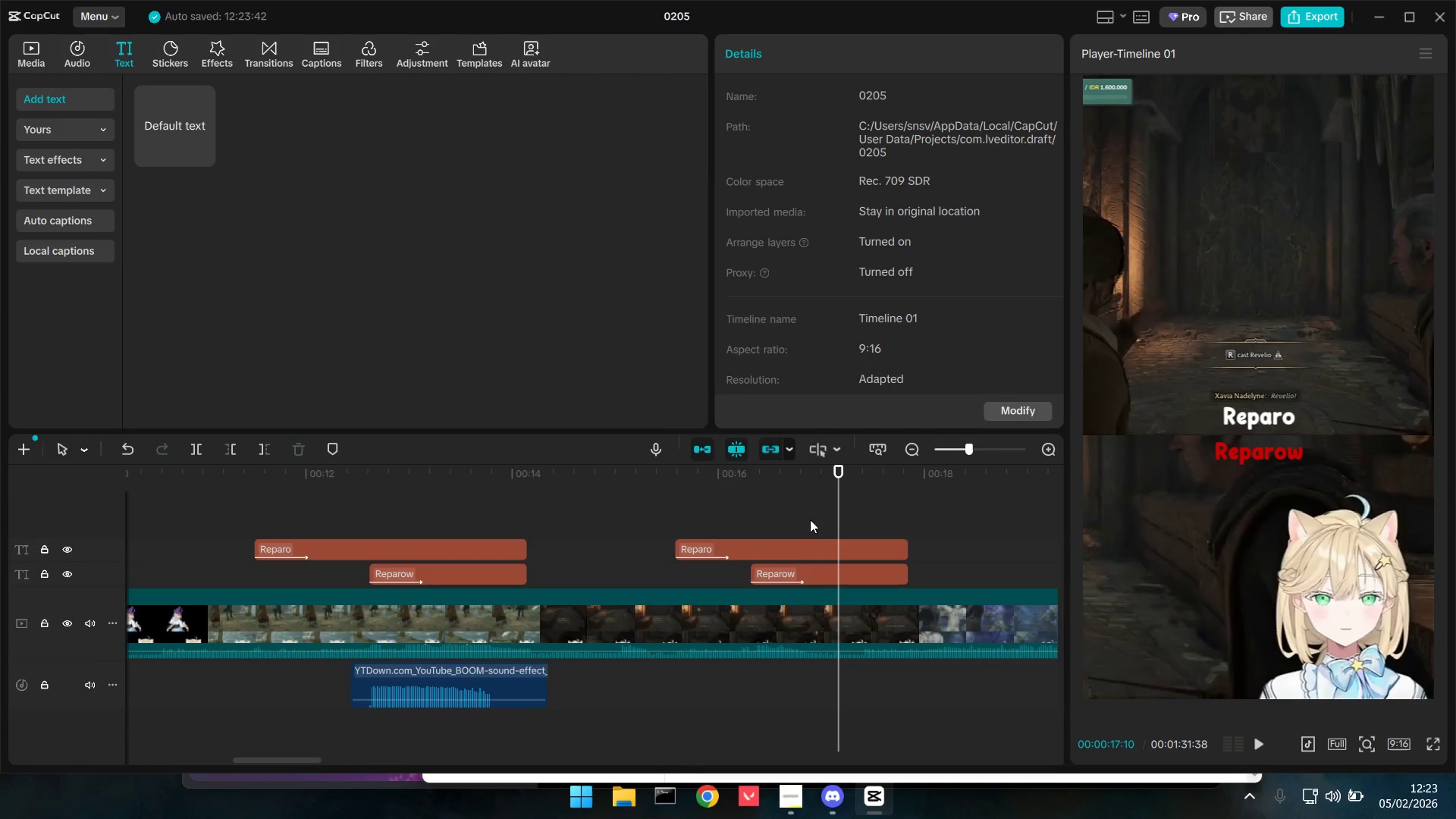 
left_click_drag(start_coordinate=[806, 522], to_coordinate=[820, 571])
 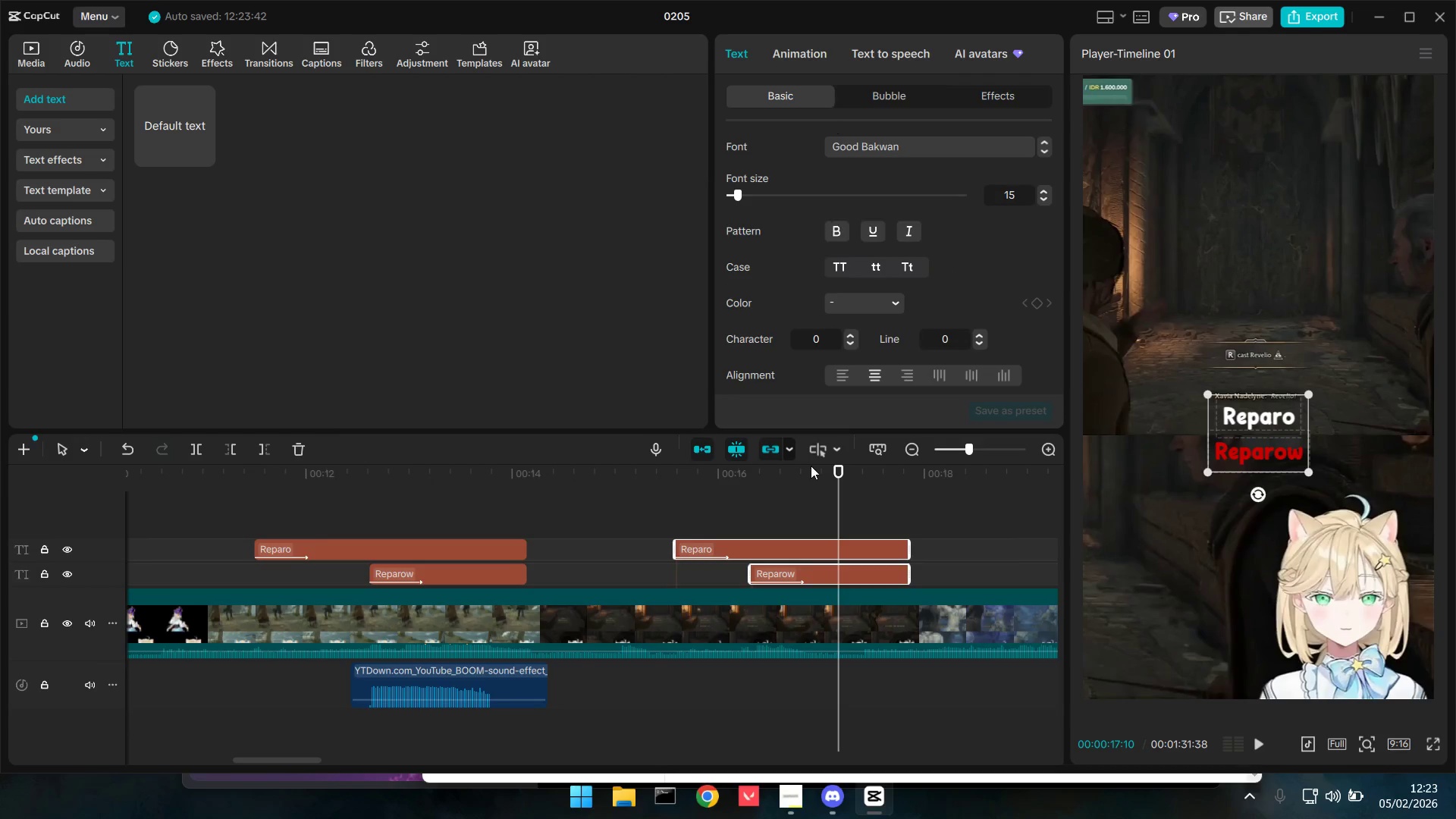 
left_click([789, 542])
 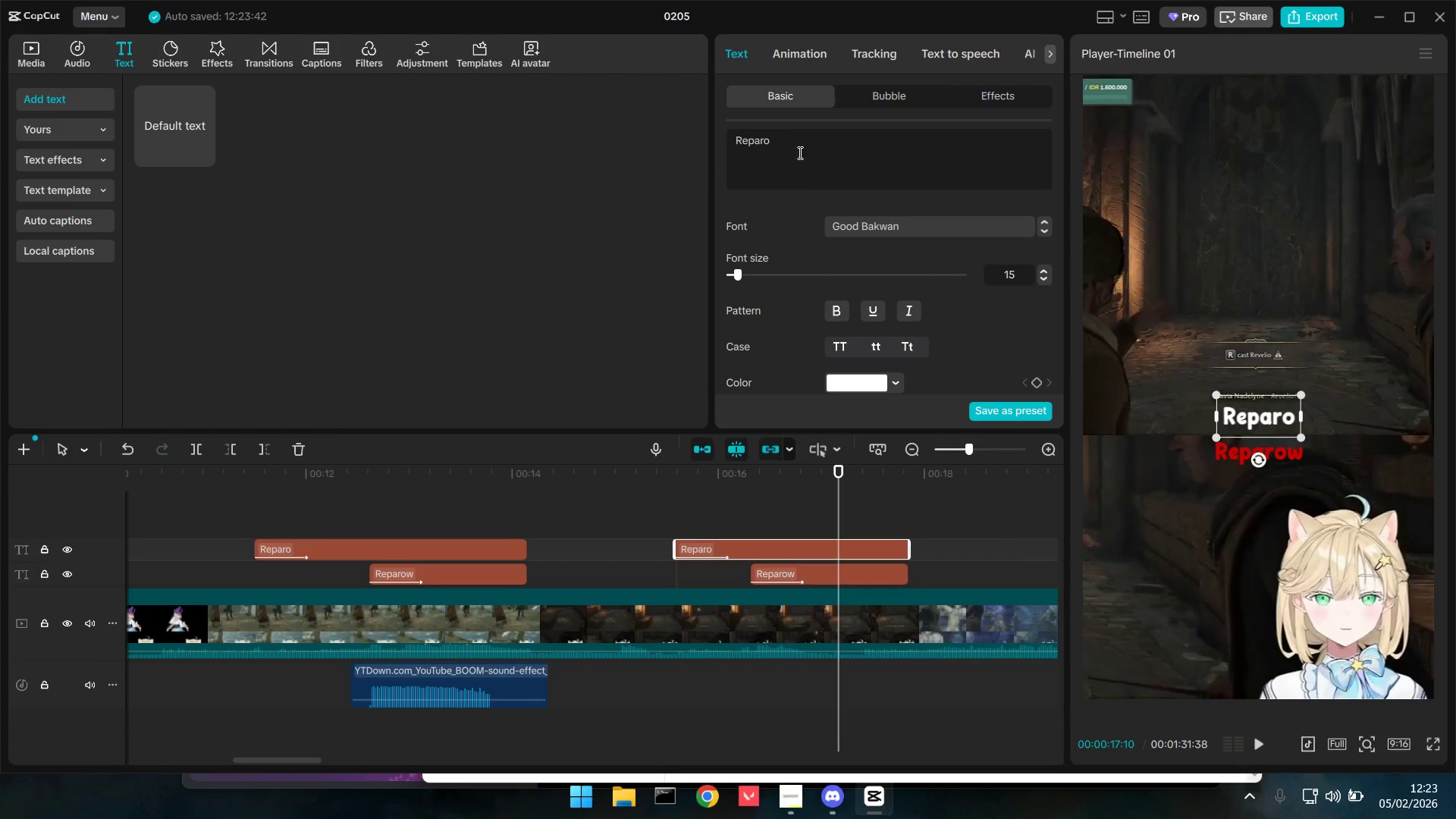 
left_click_drag(start_coordinate=[801, 127], to_coordinate=[673, 134])
 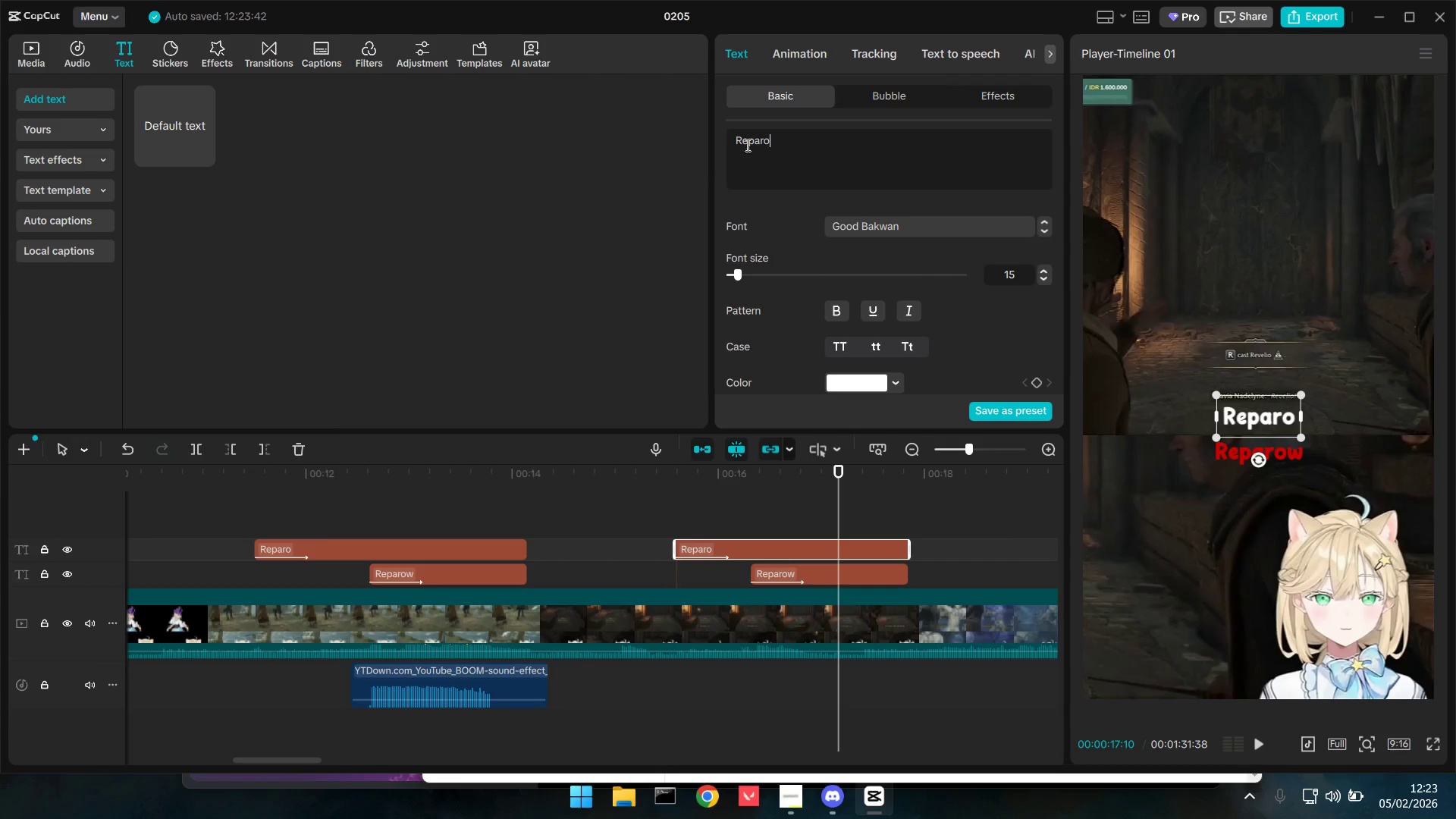 
left_click_drag(start_coordinate=[789, 144], to_coordinate=[644, 144])
 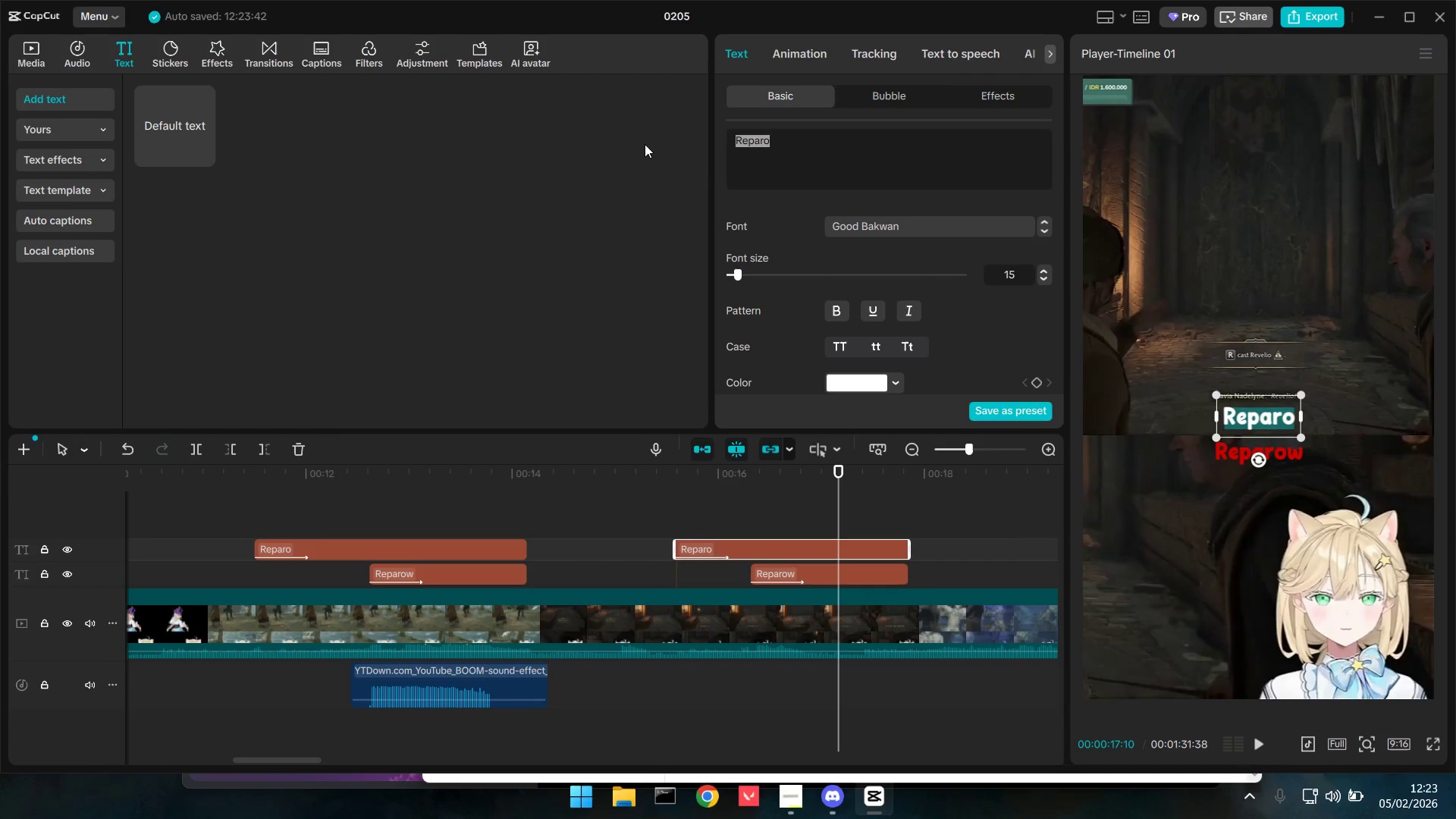 
type(Revelio)
 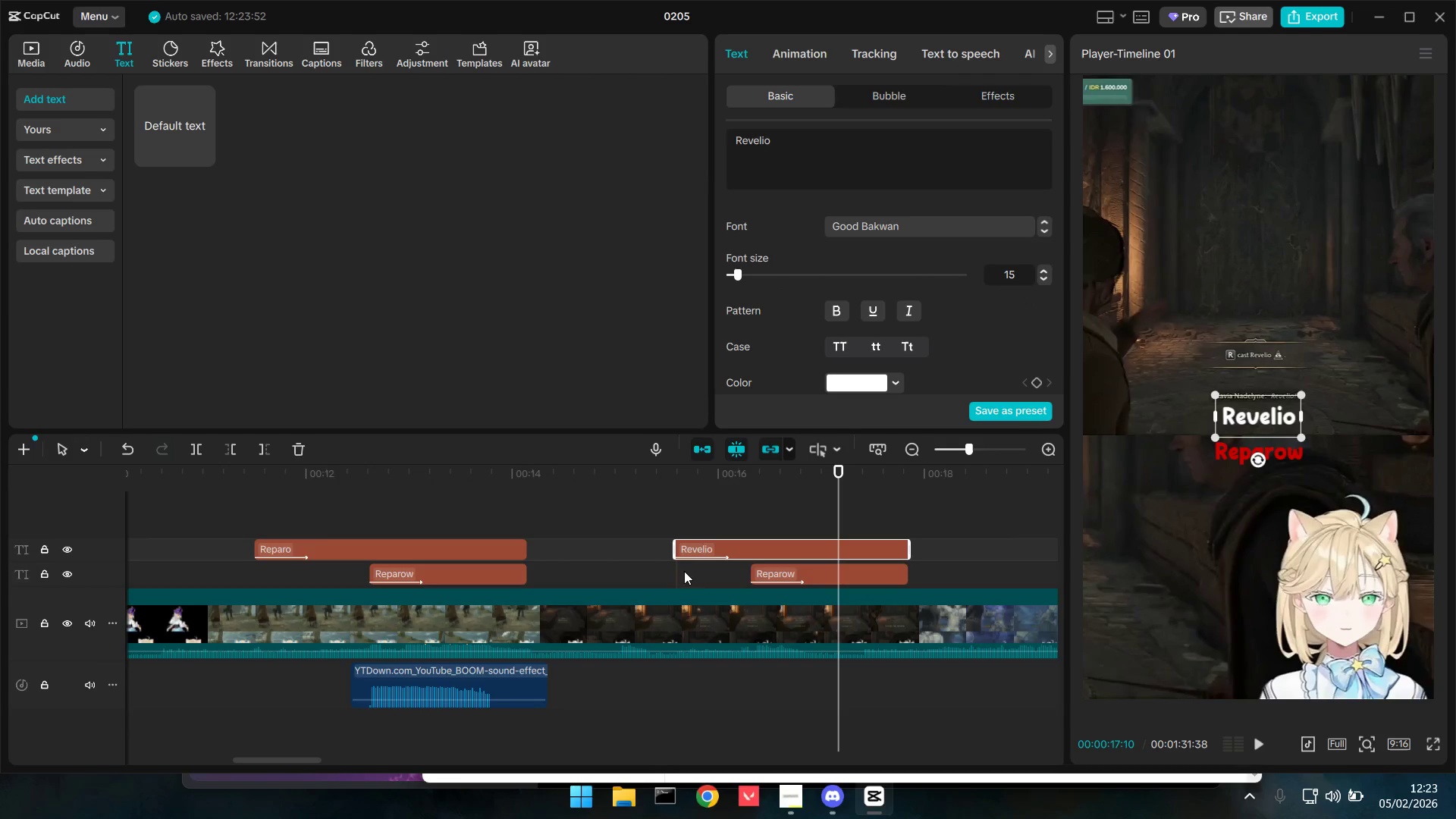 
left_click([667, 513])
 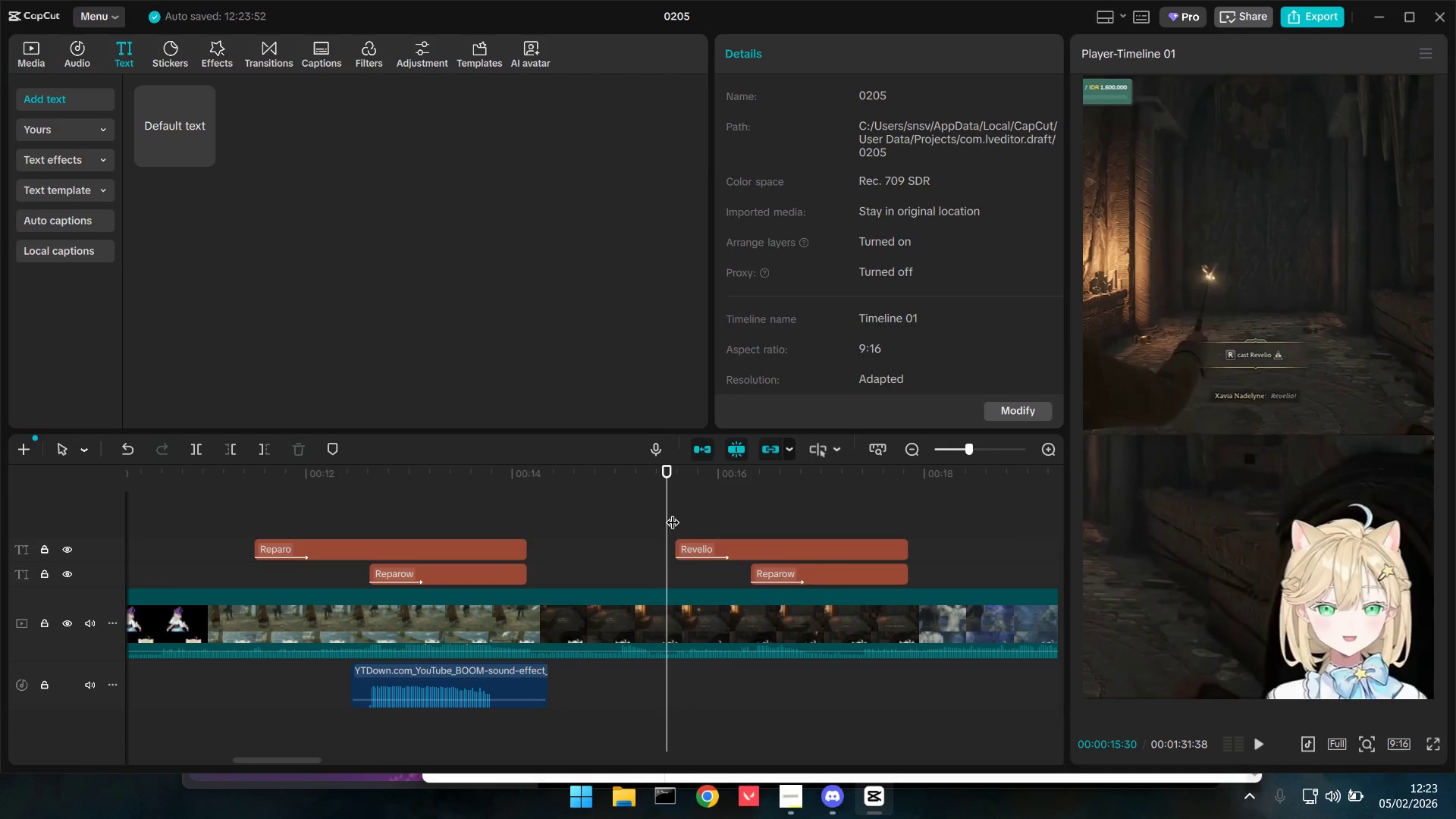 
key(Space)
 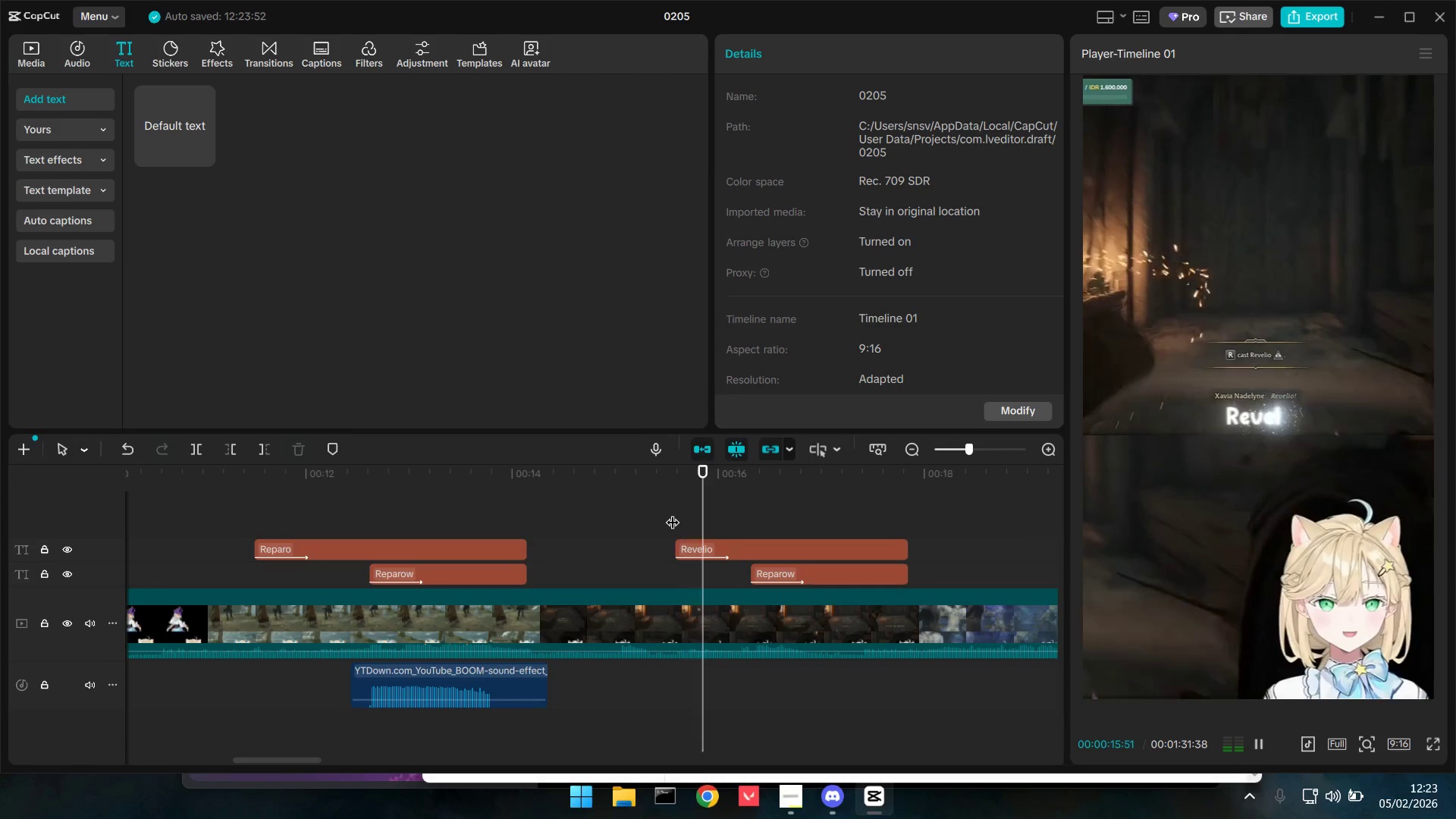 
key(Space)
 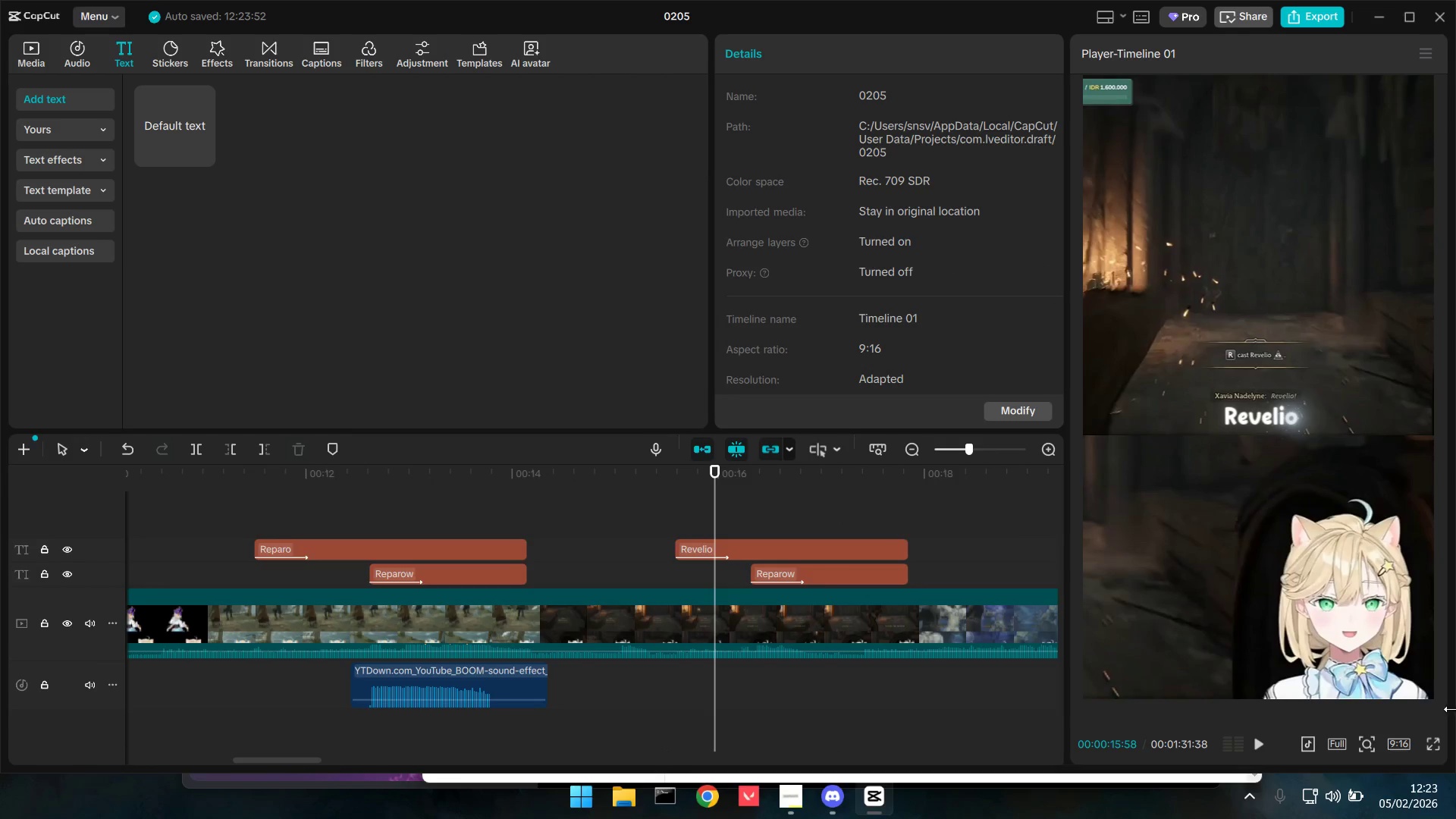 
left_click([1435, 744])
 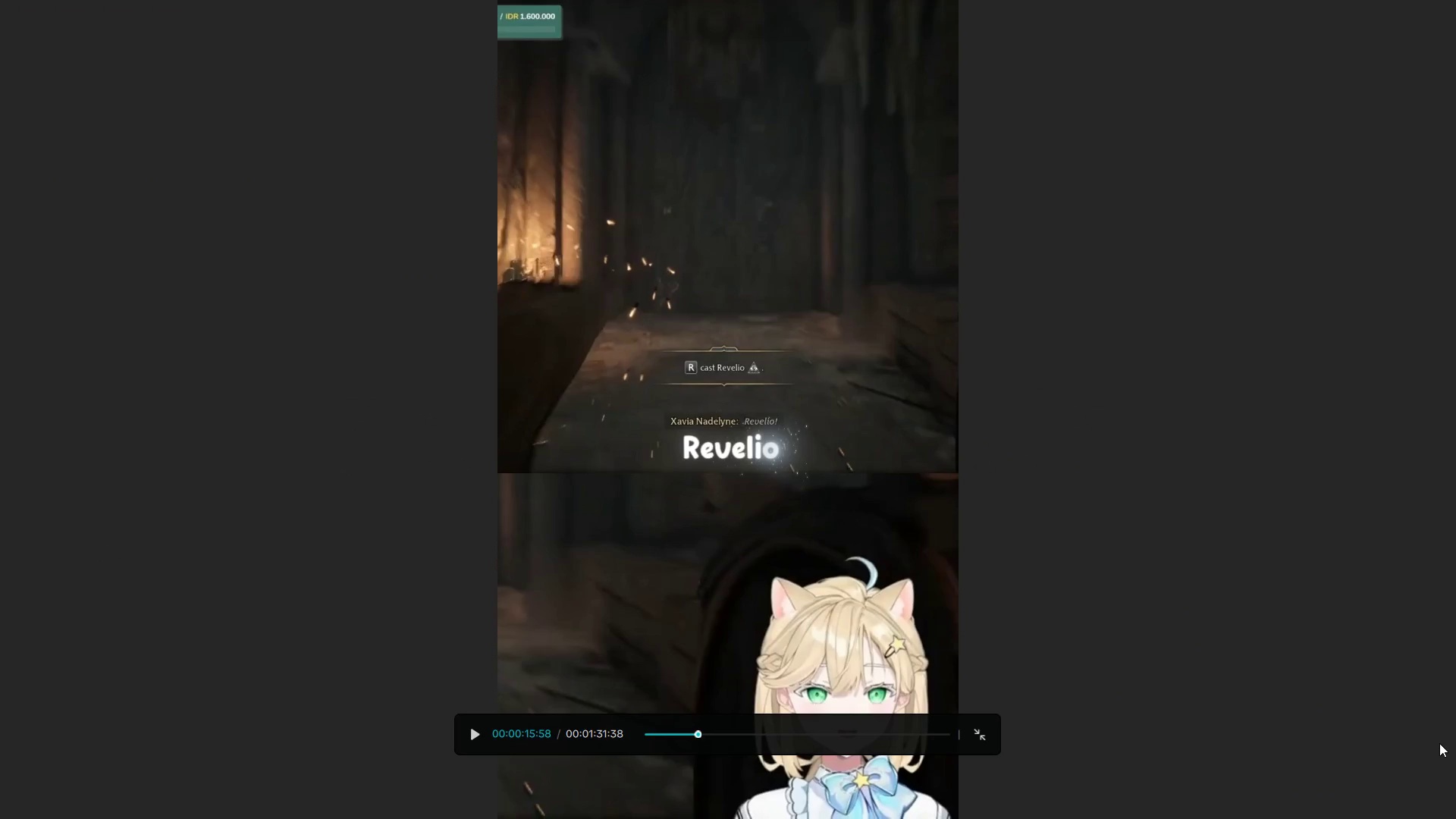 
key(Space)
 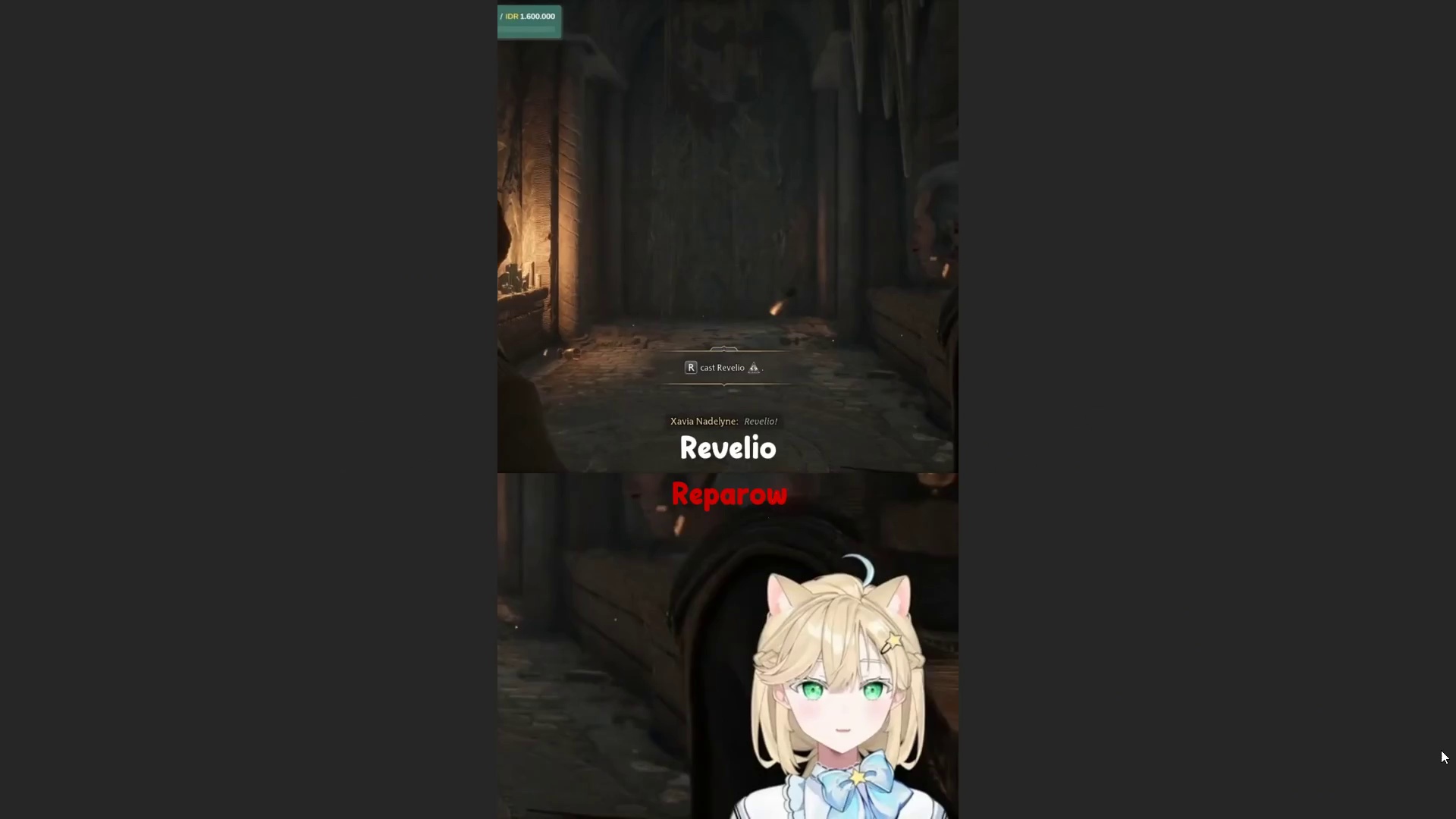 
key(Space)
 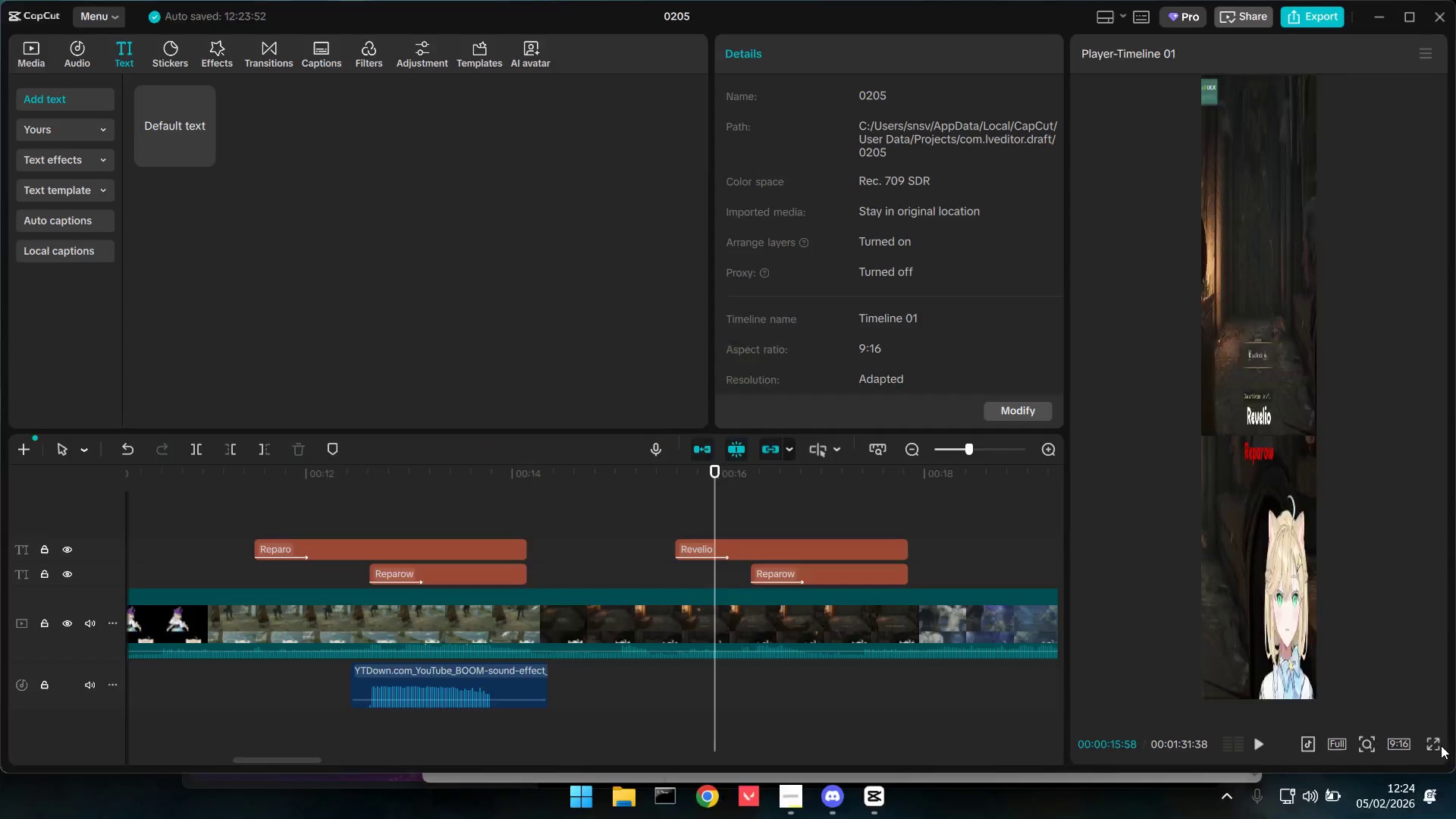 
key(Escape)
 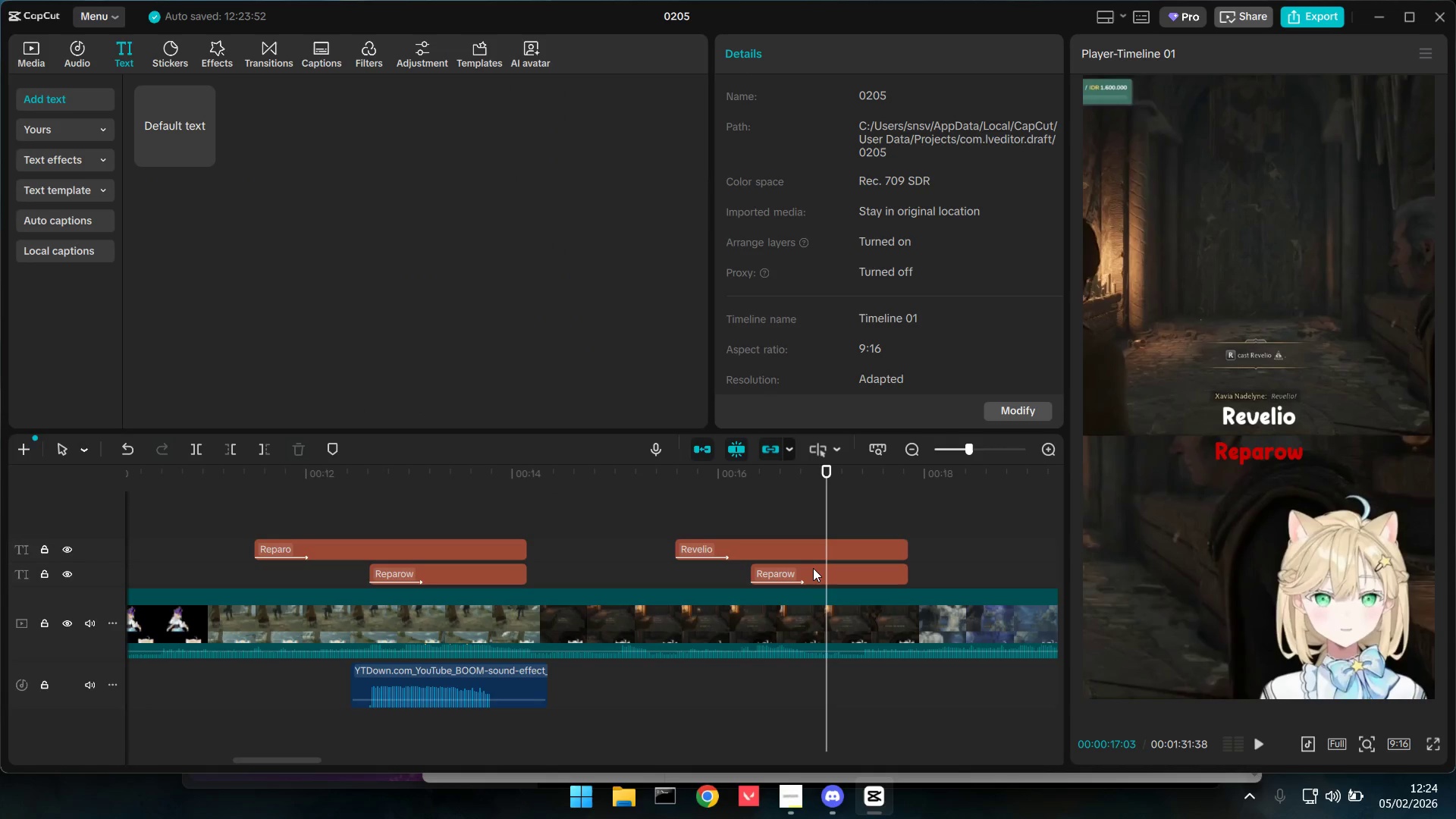 
left_click([813, 568])
 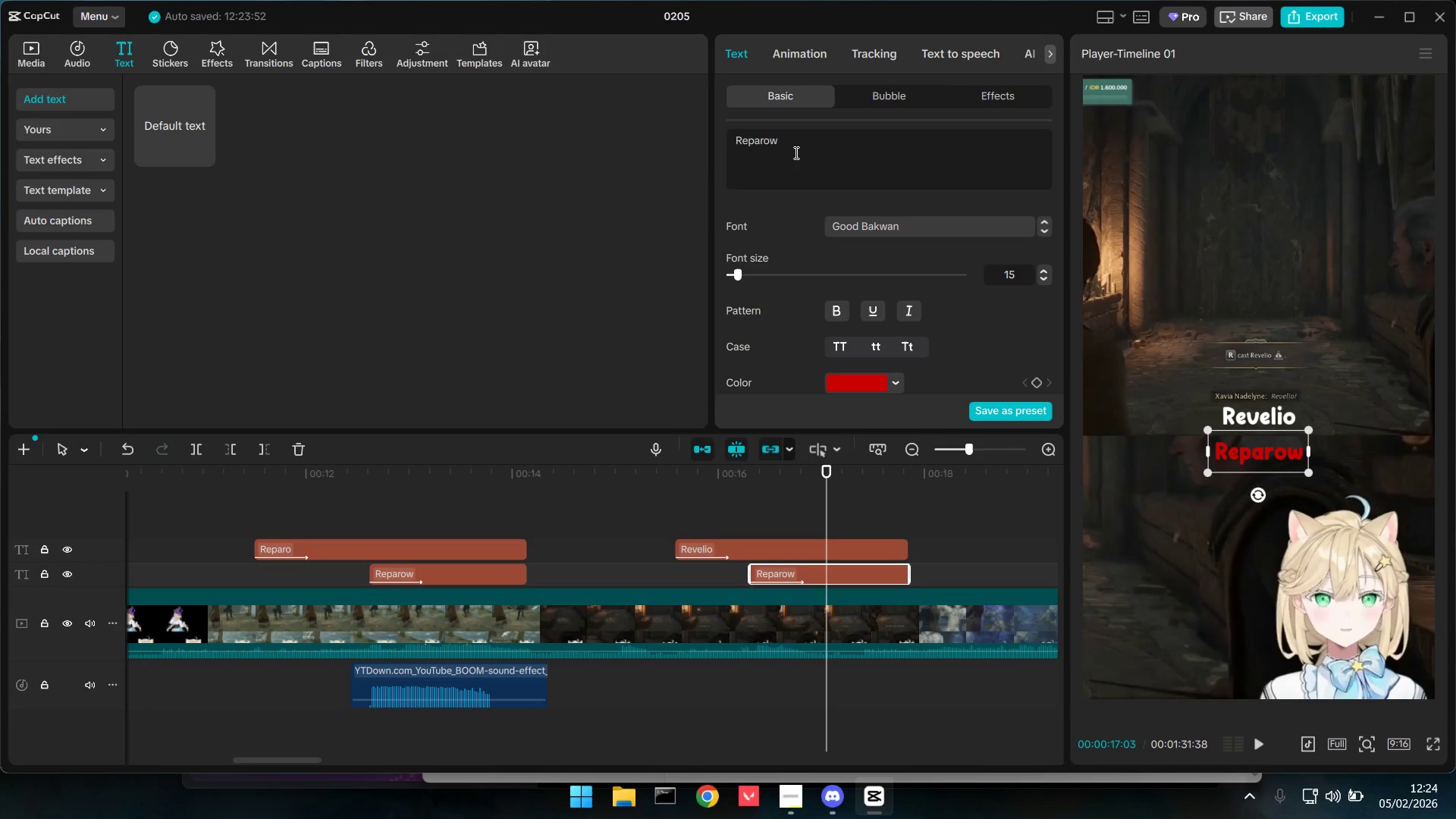 
left_click_drag(start_coordinate=[795, 144], to_coordinate=[705, 143])
 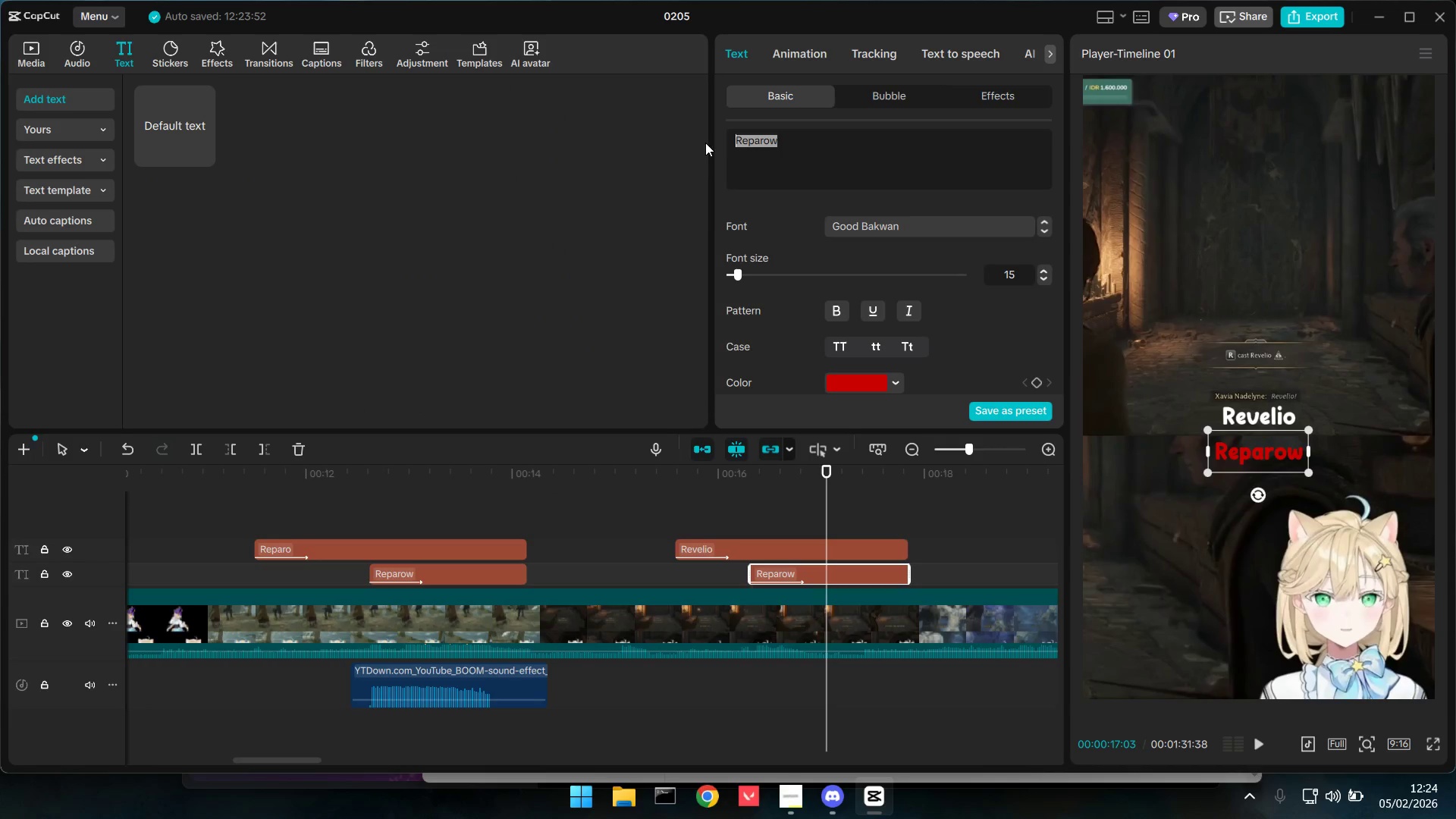 
type(Reveliow)
 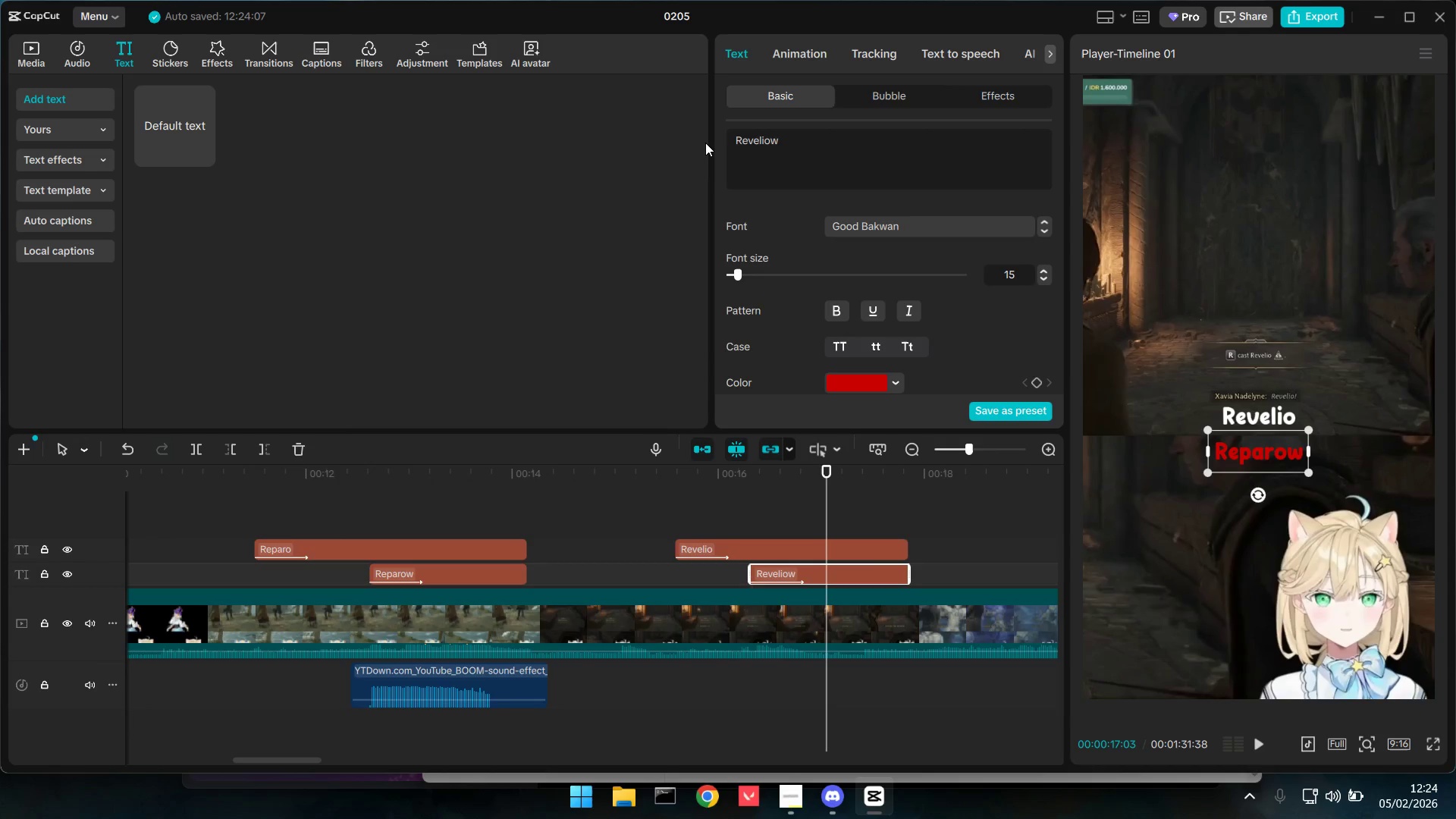 
key(Enter)
 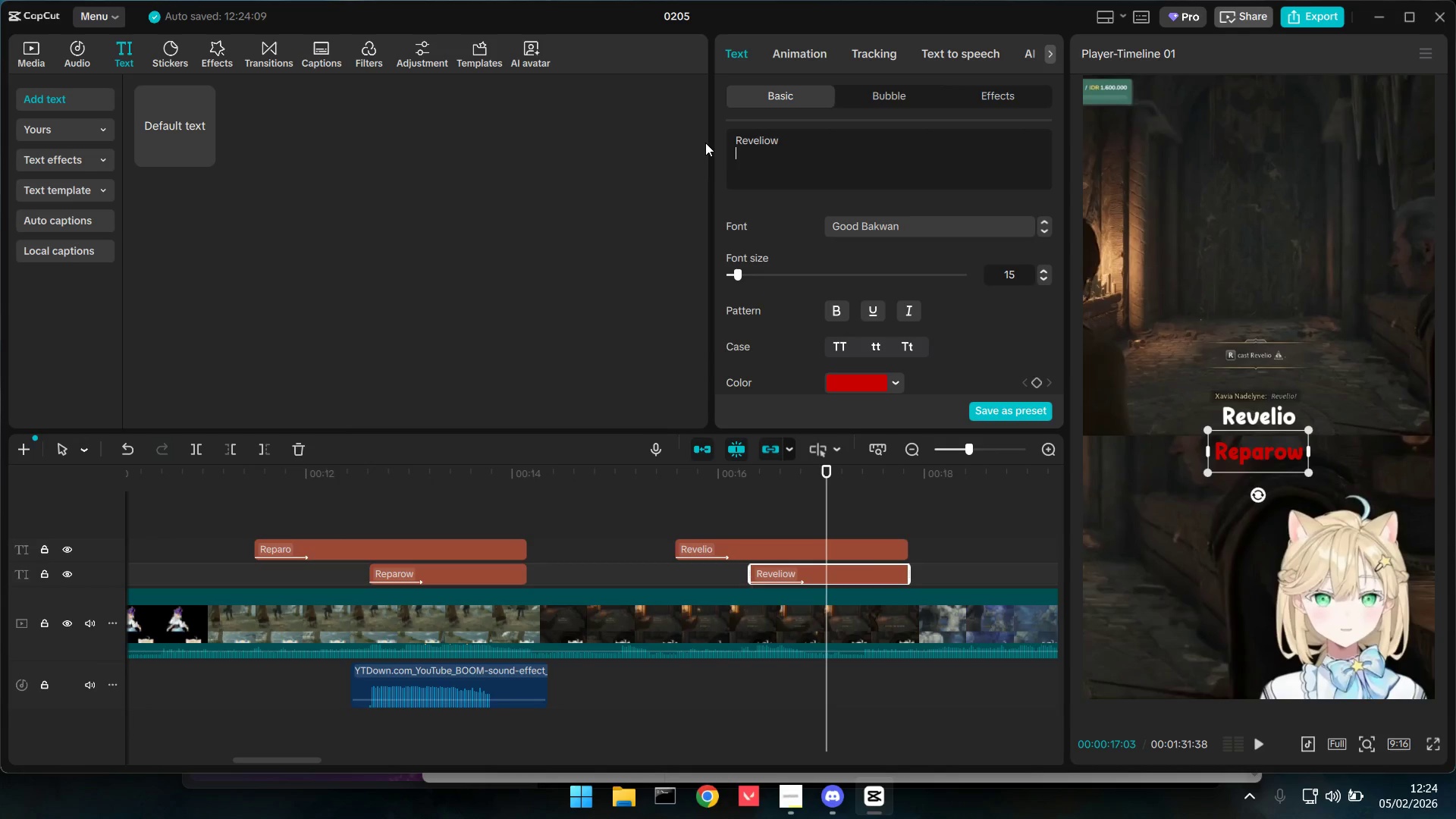 
key(Backspace)
 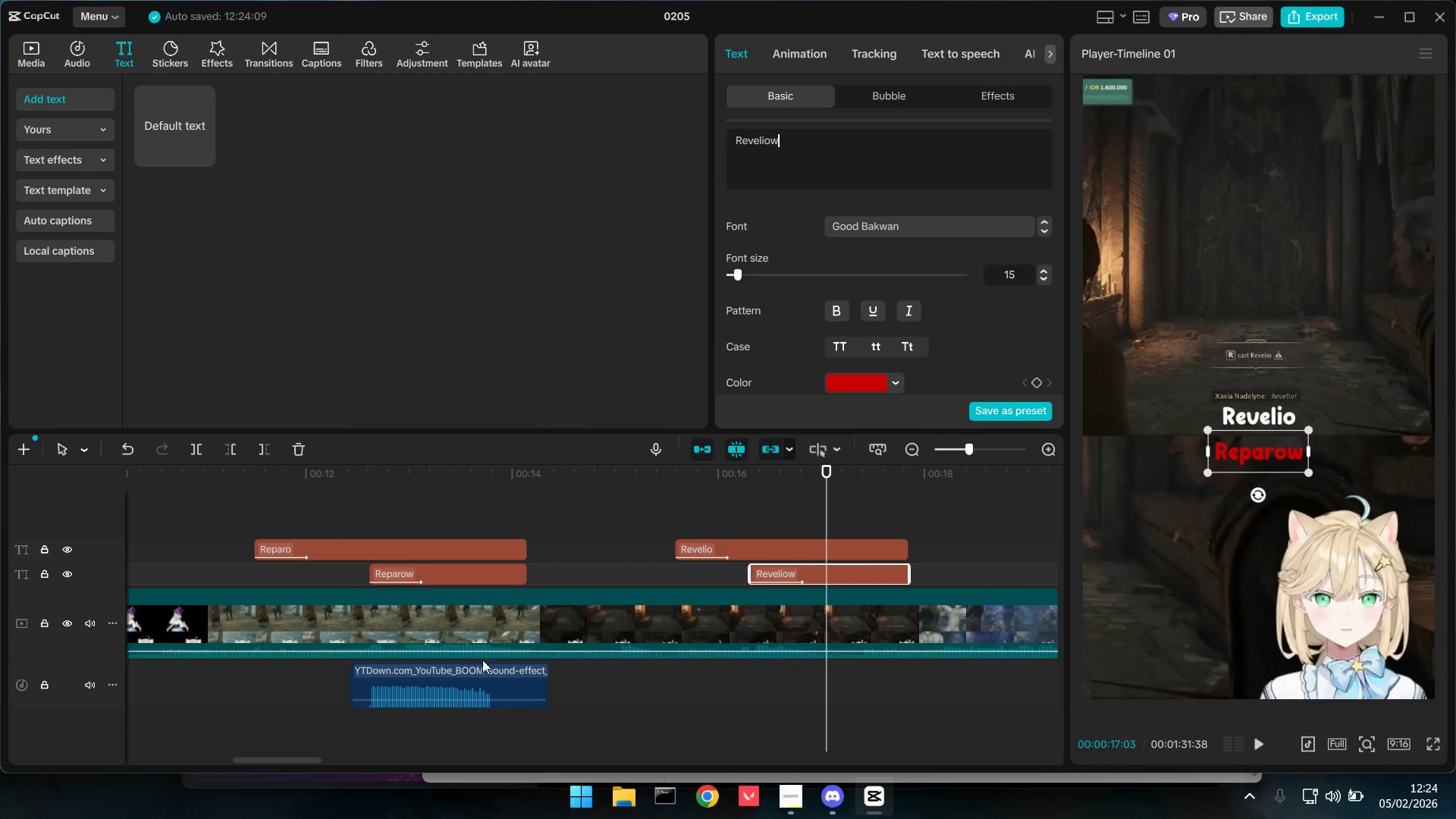 
left_click([475, 669])
 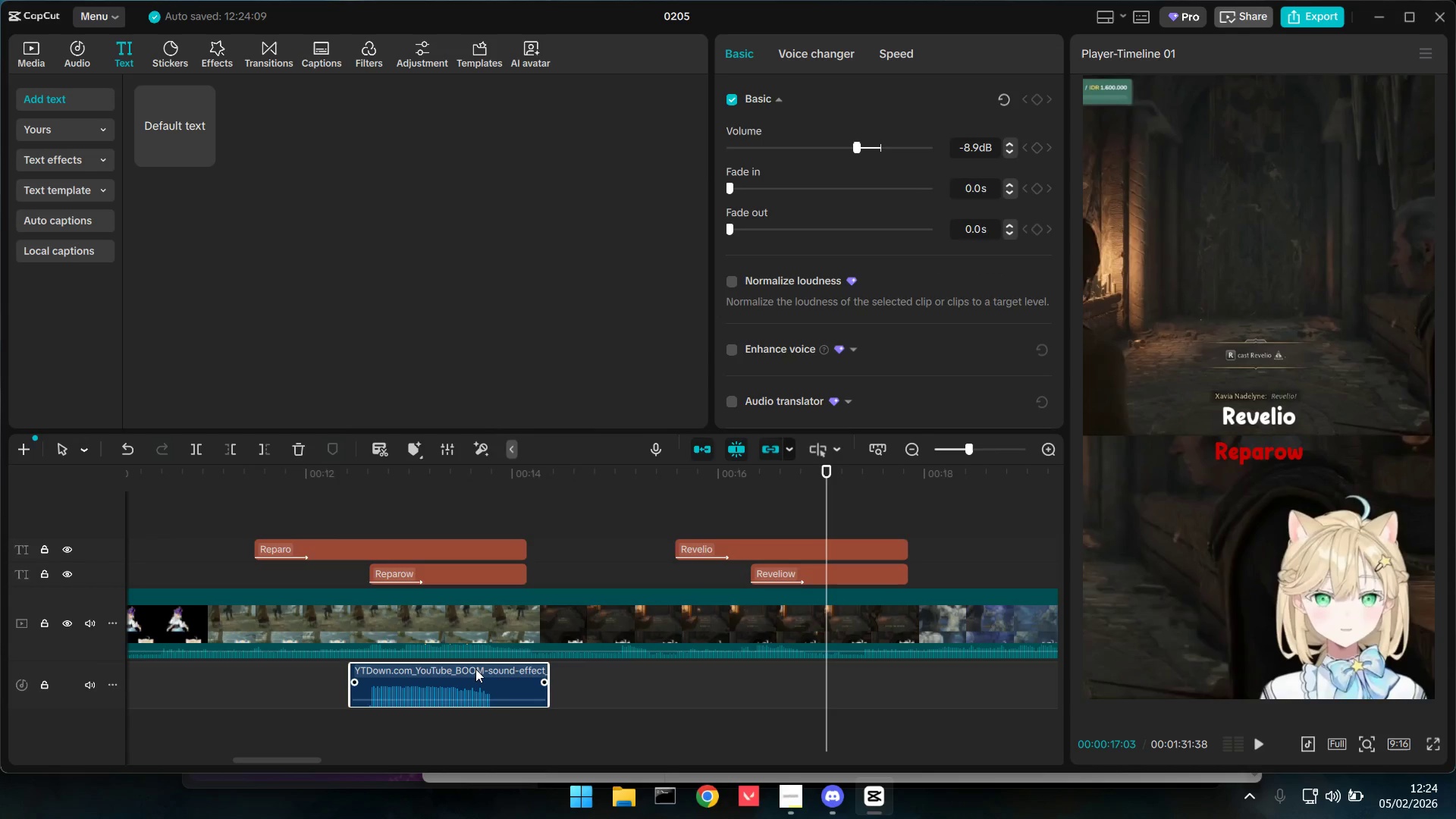 
key(Control+C)
 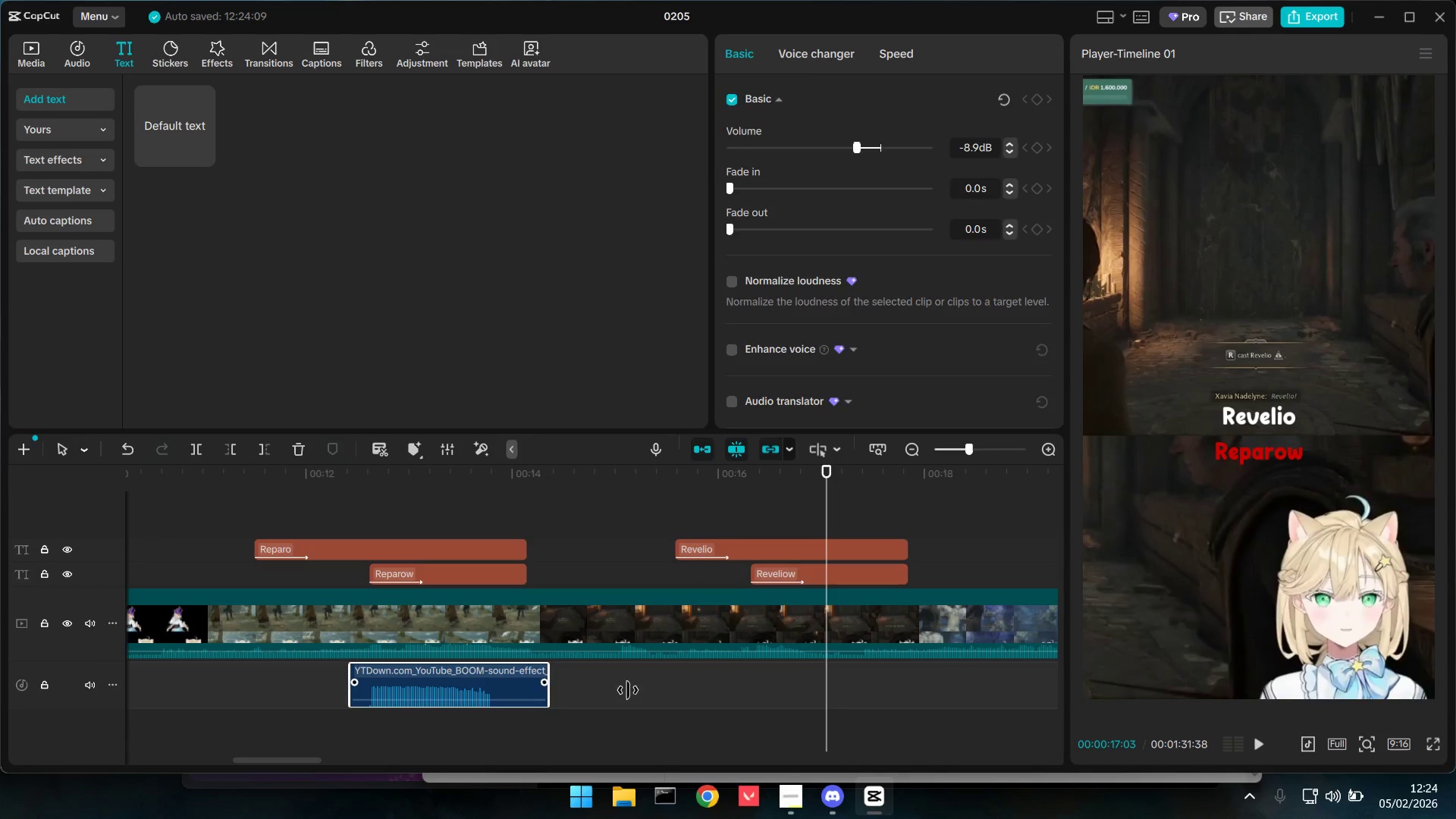 
key(Control+V)
 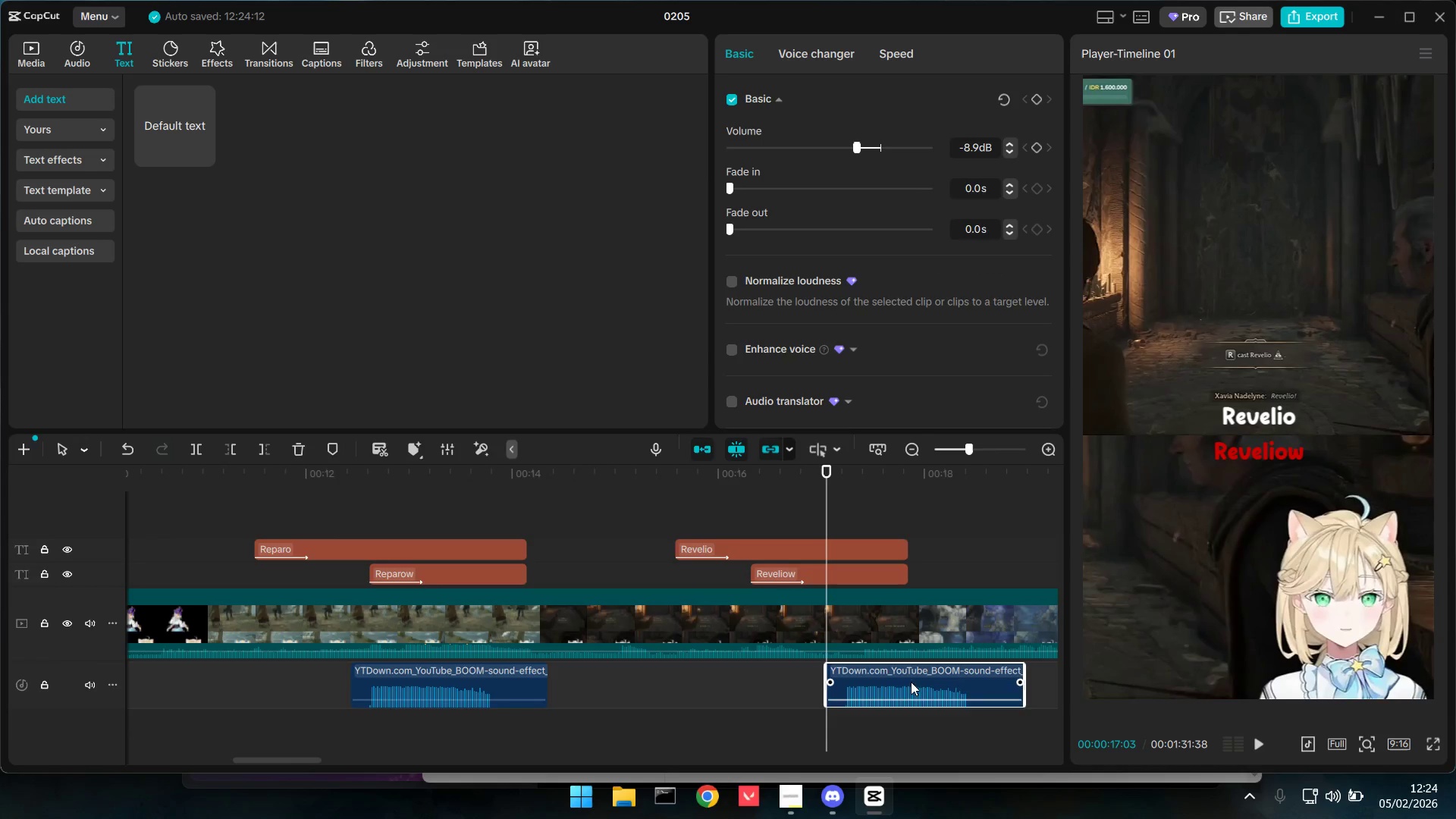 
left_click_drag(start_coordinate=[909, 682], to_coordinate=[820, 688])
 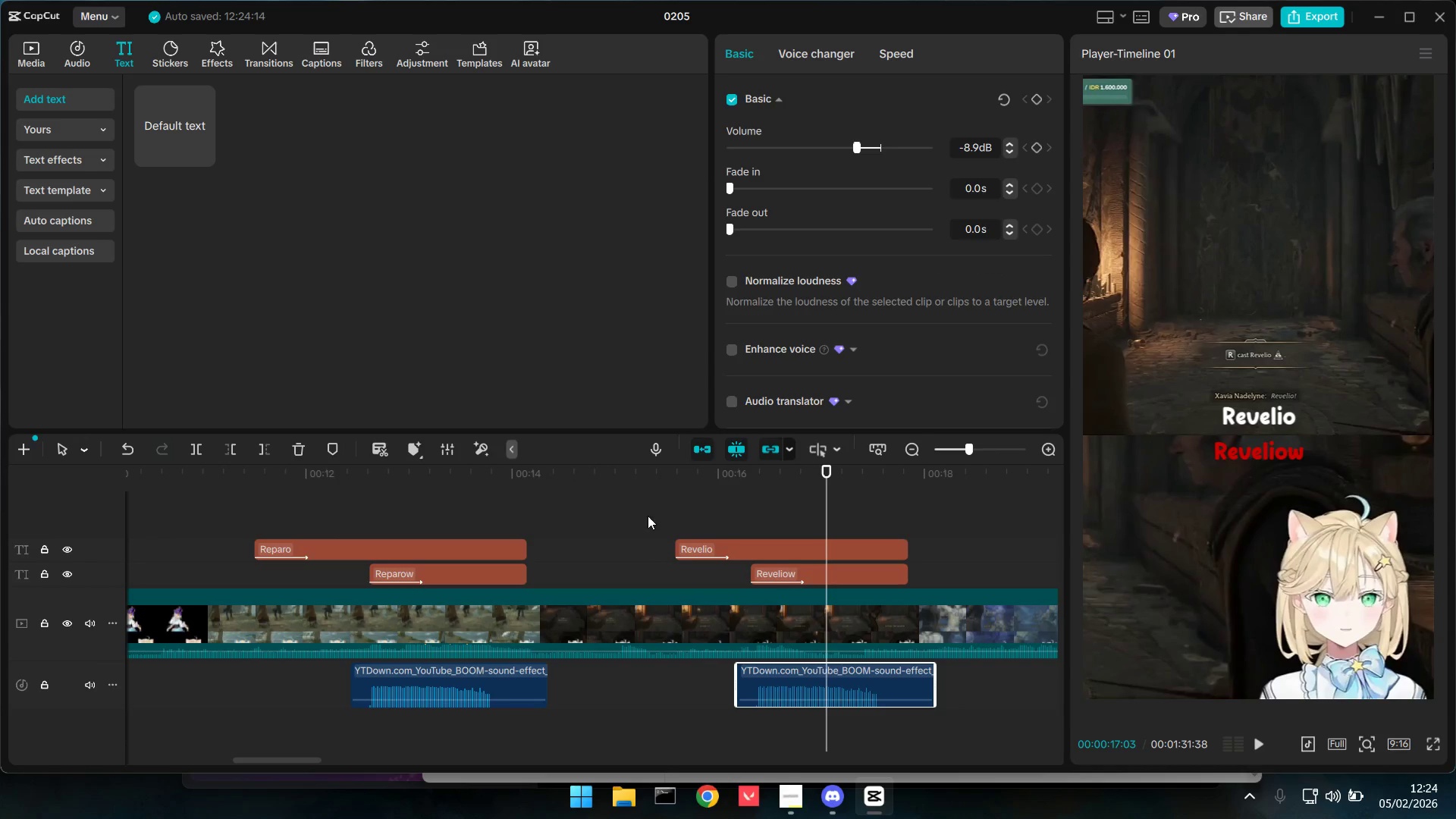 
left_click([648, 516])
 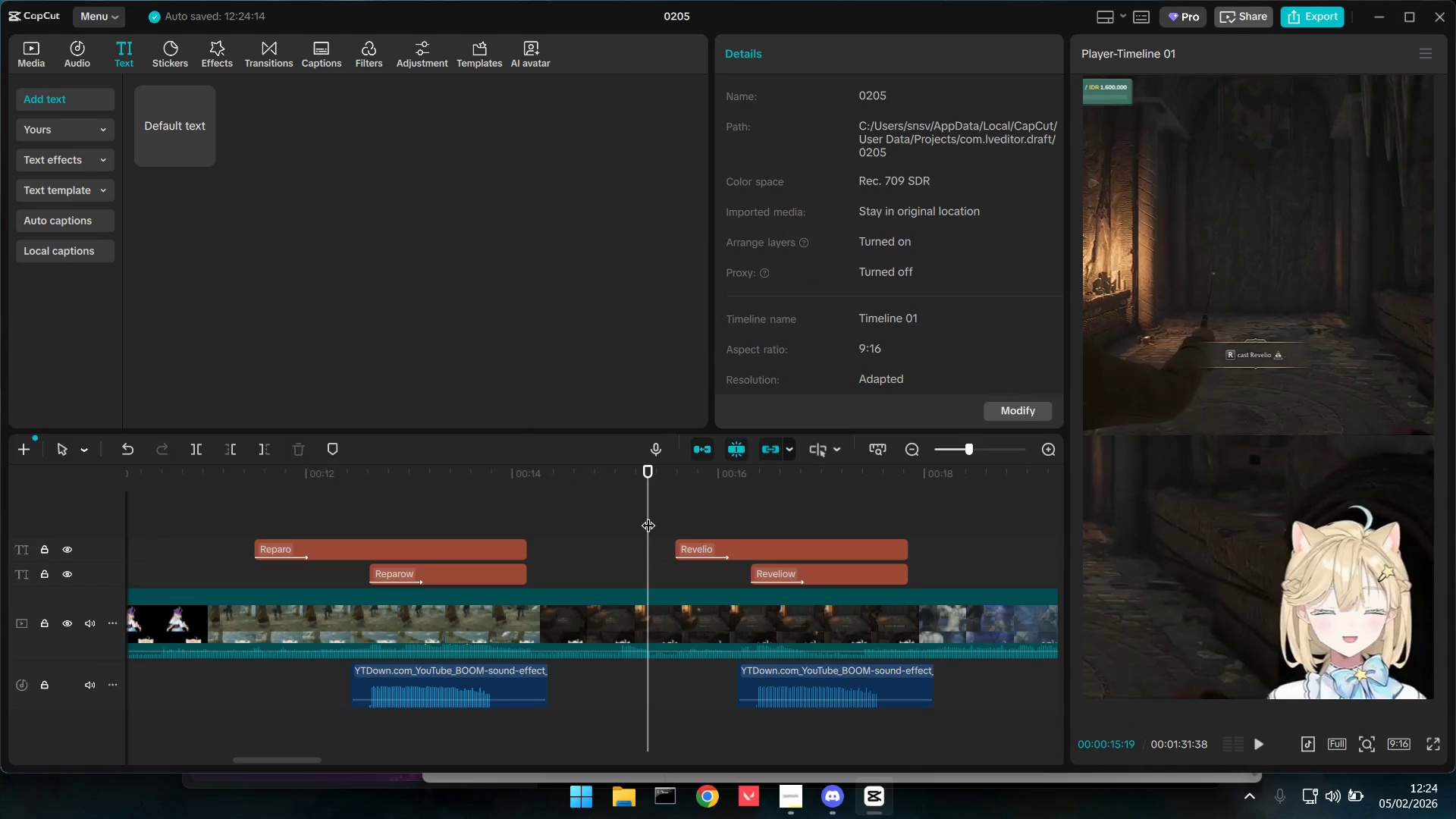 
key(Space)
 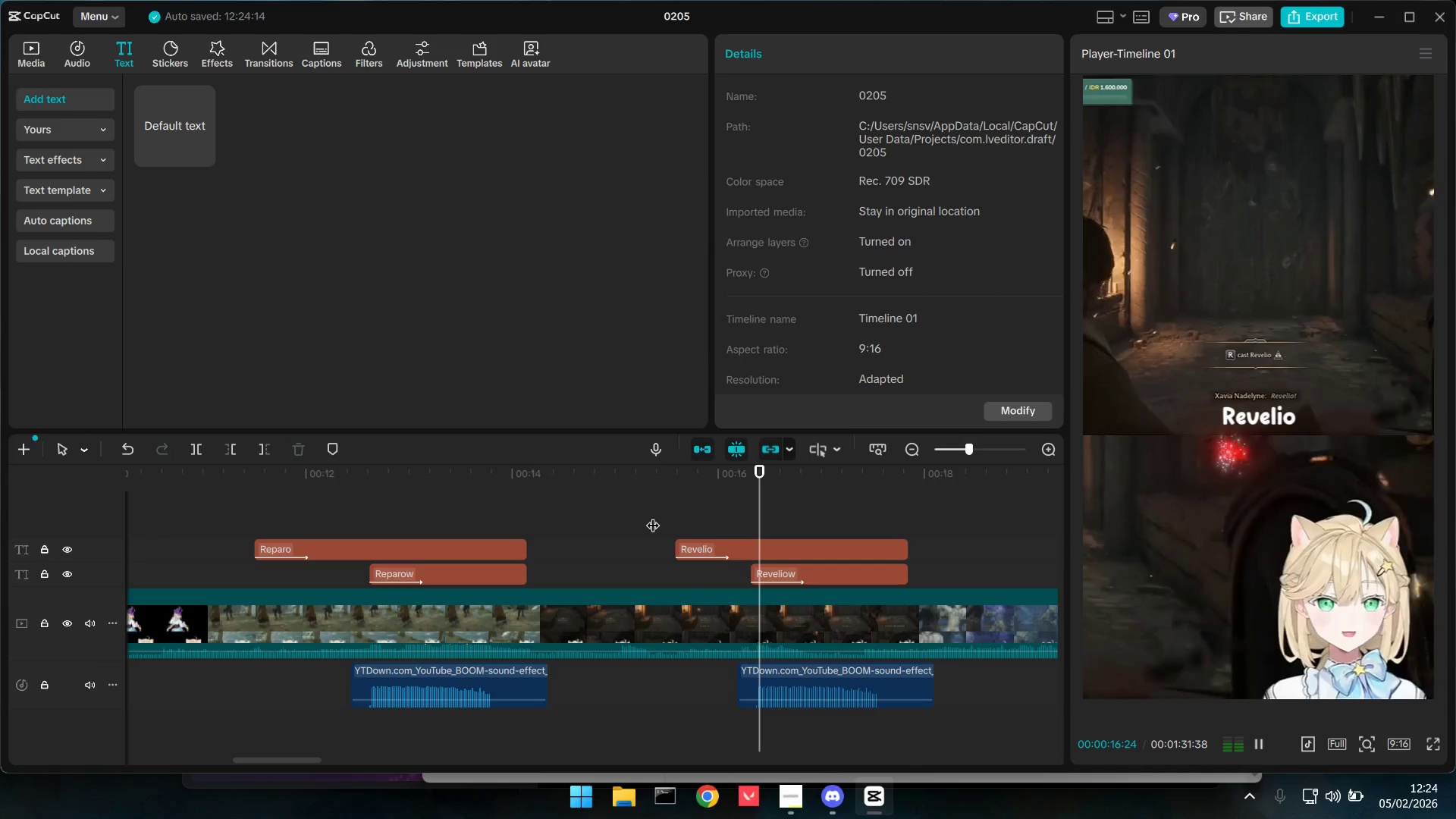 
key(Space)
 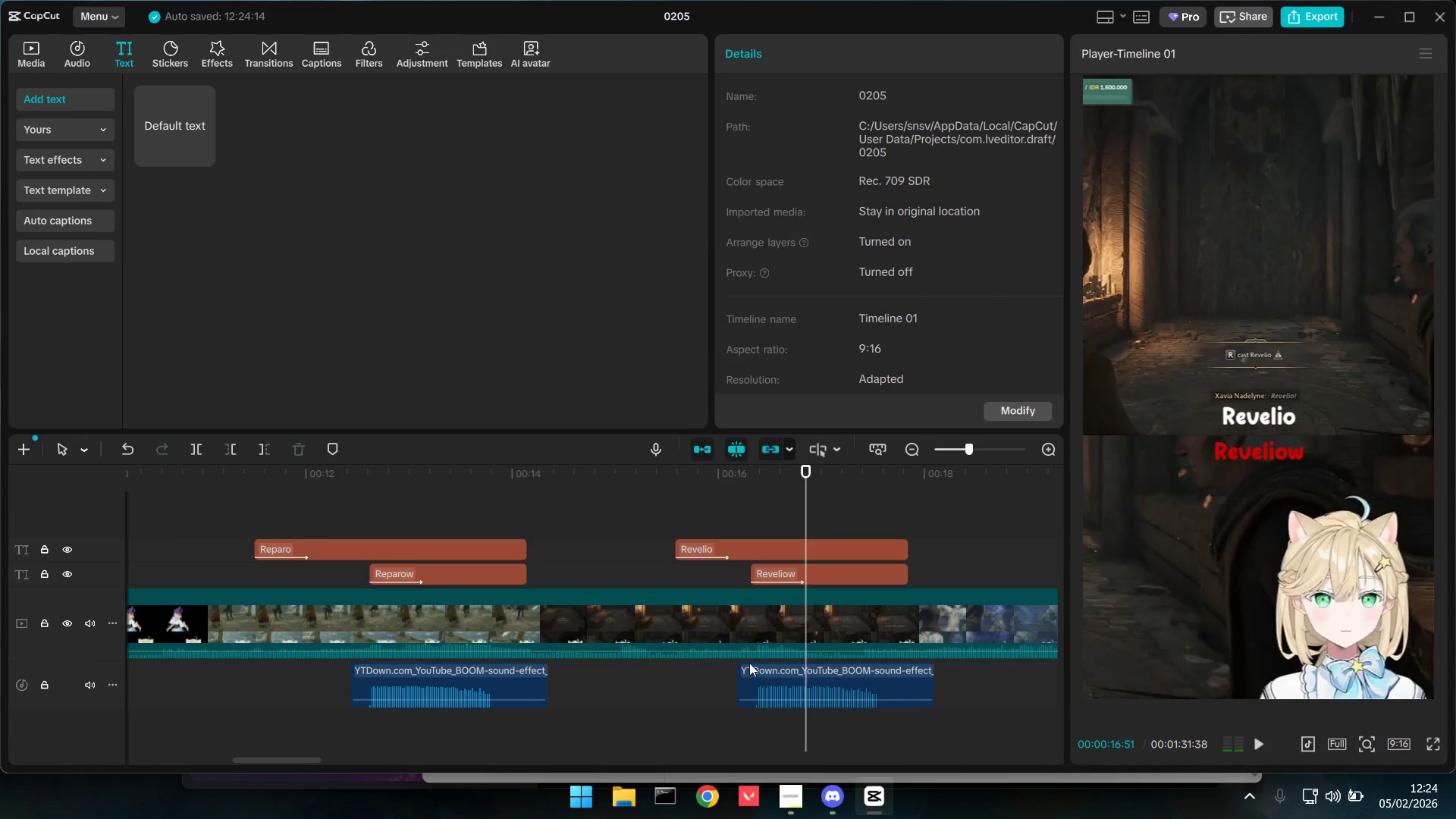 
hold_key(key=ControlLeft, duration=0.53)
scroll: coordinate [749, 664], scroll_direction: up, amount: 4.0
 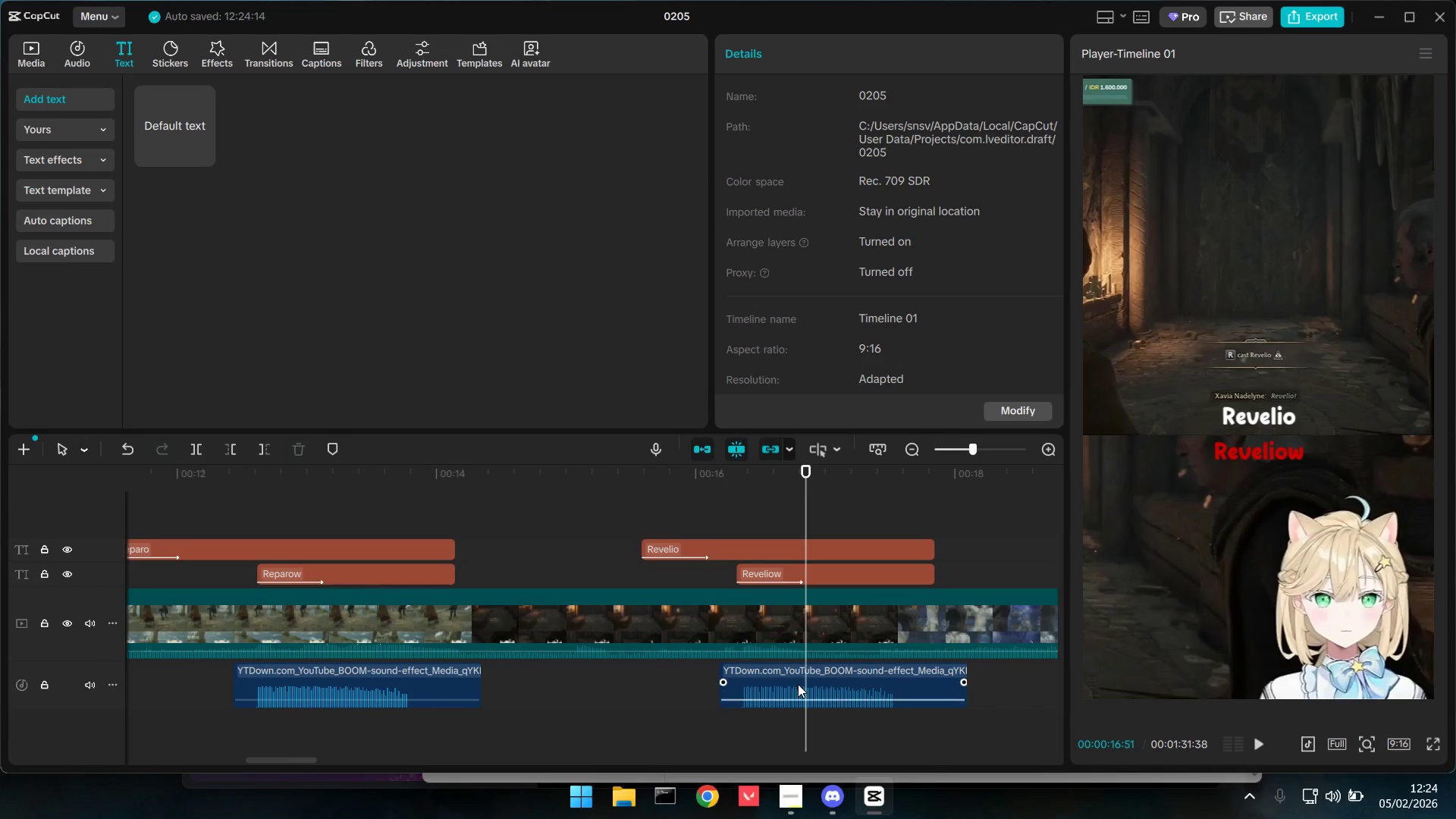 
left_click_drag(start_coordinate=[798, 684], to_coordinate=[807, 683])
 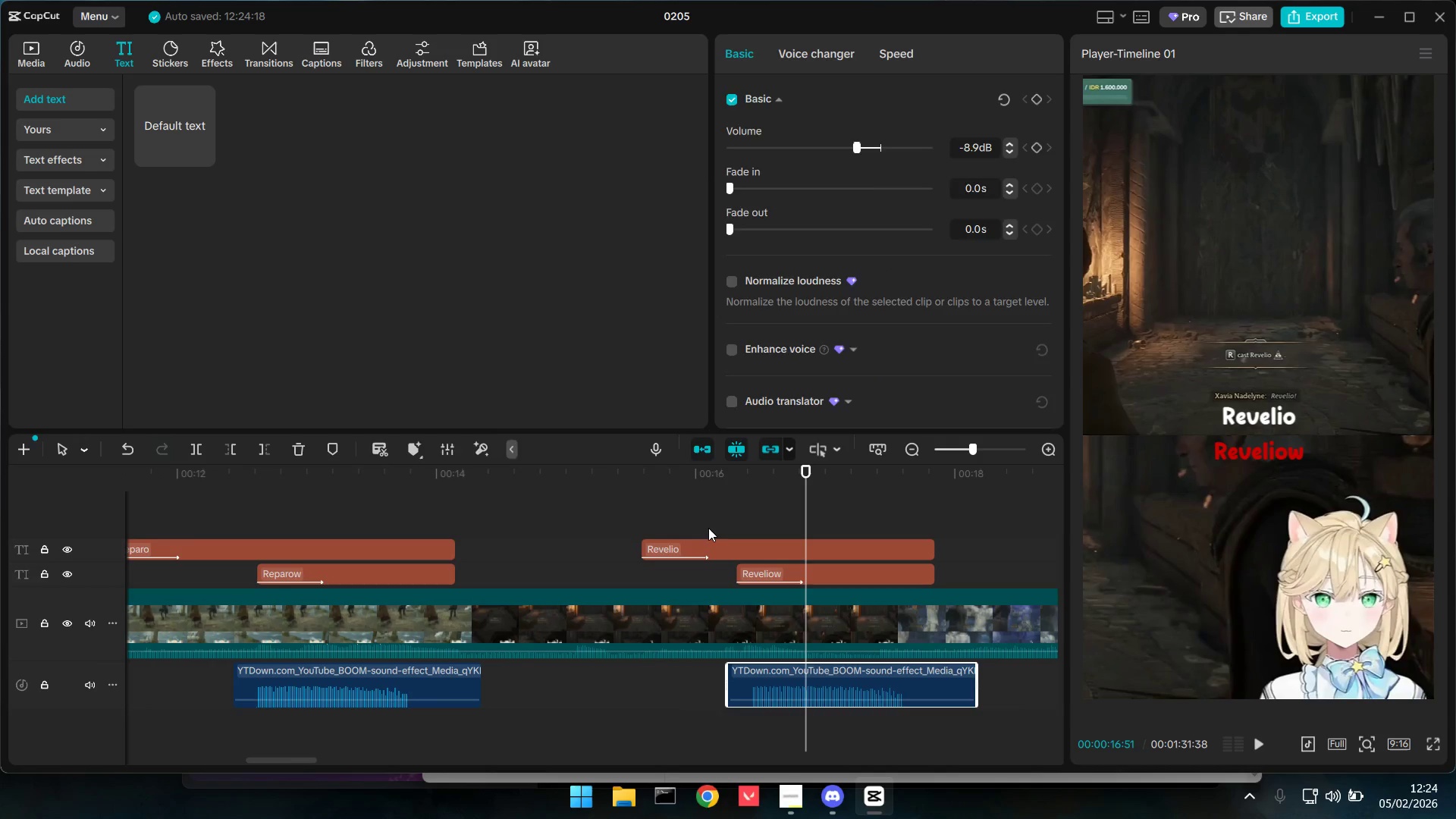 
left_click([708, 527])
 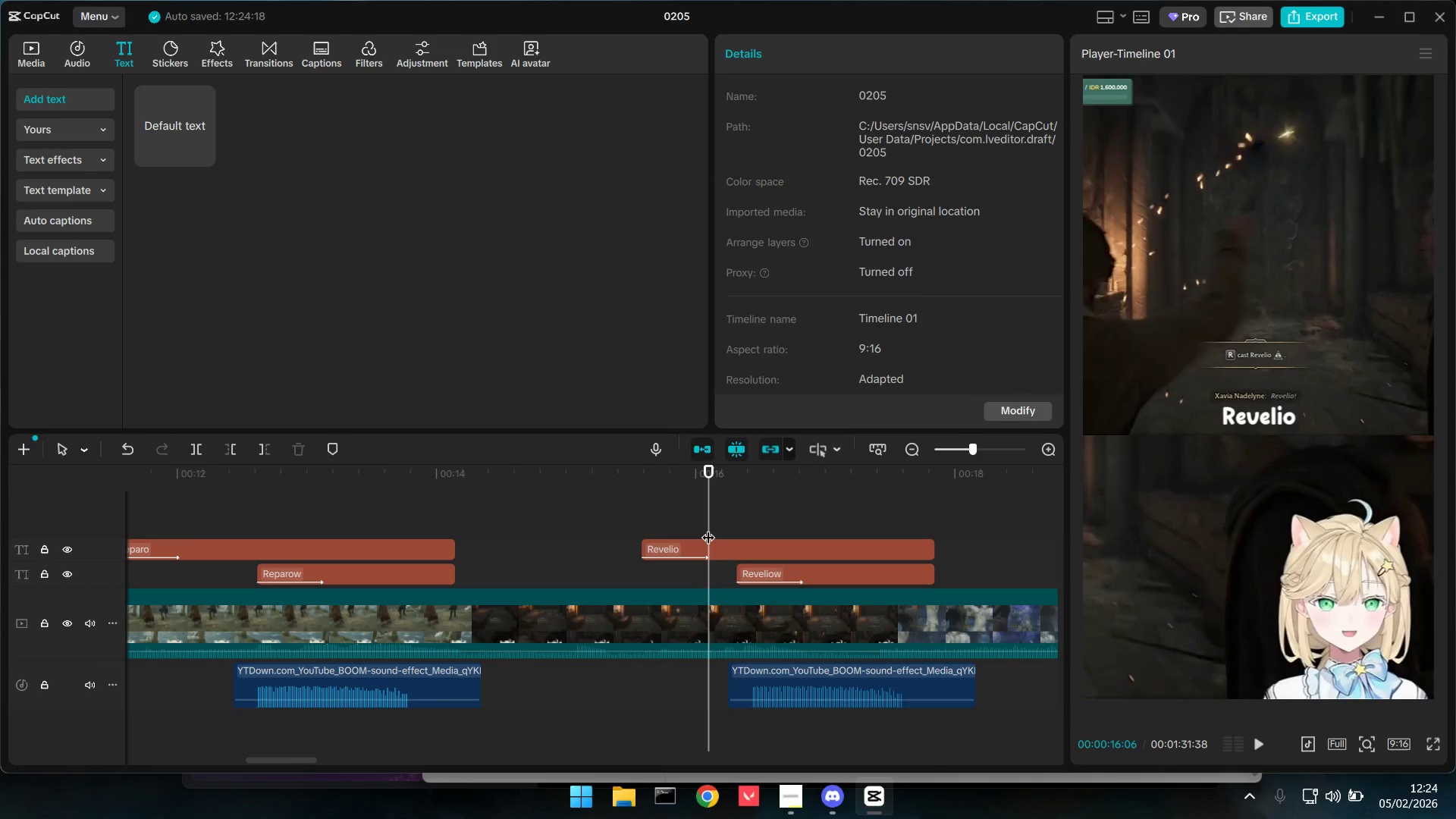 
key(Space)
 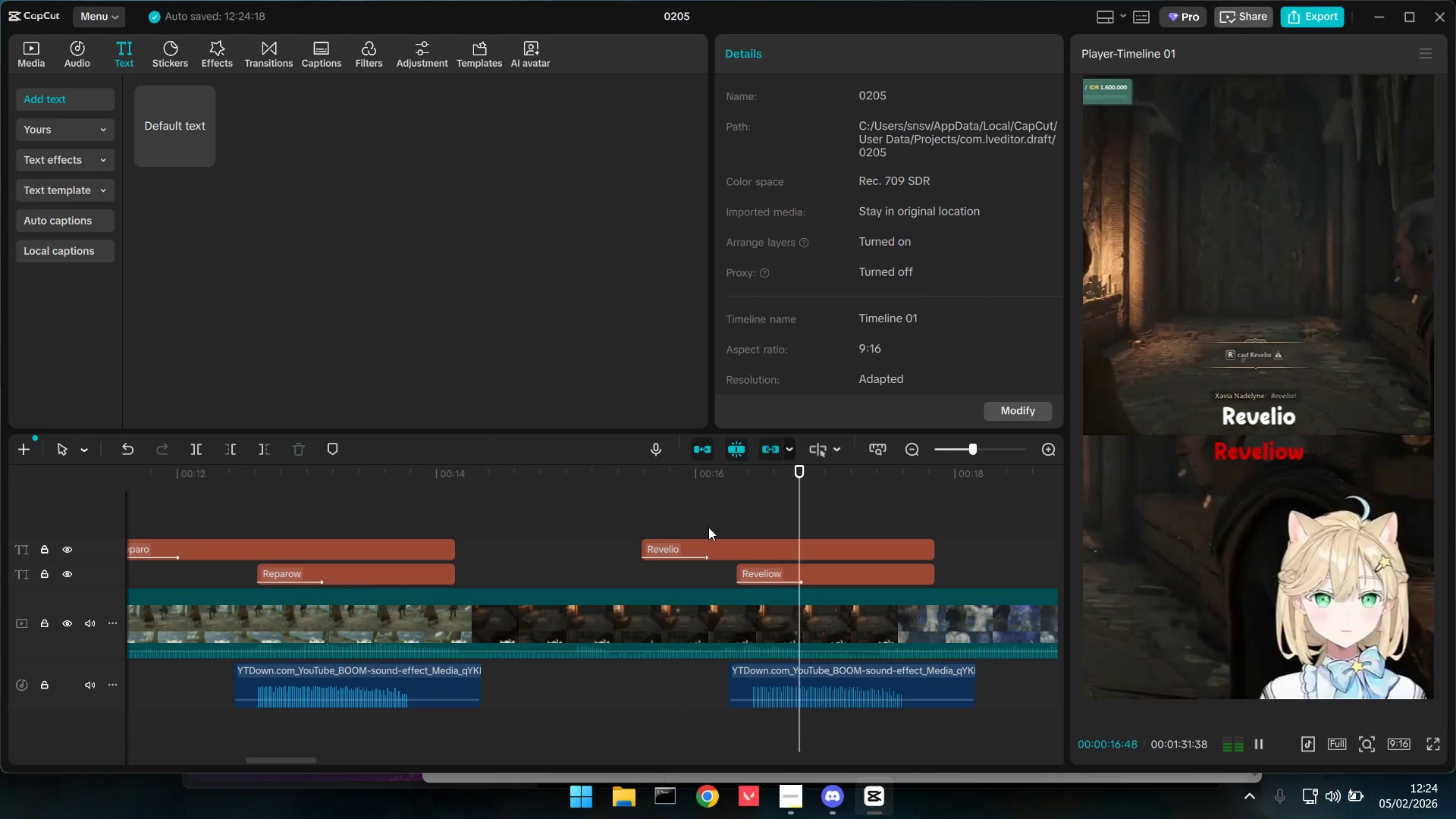 
key(Space)
 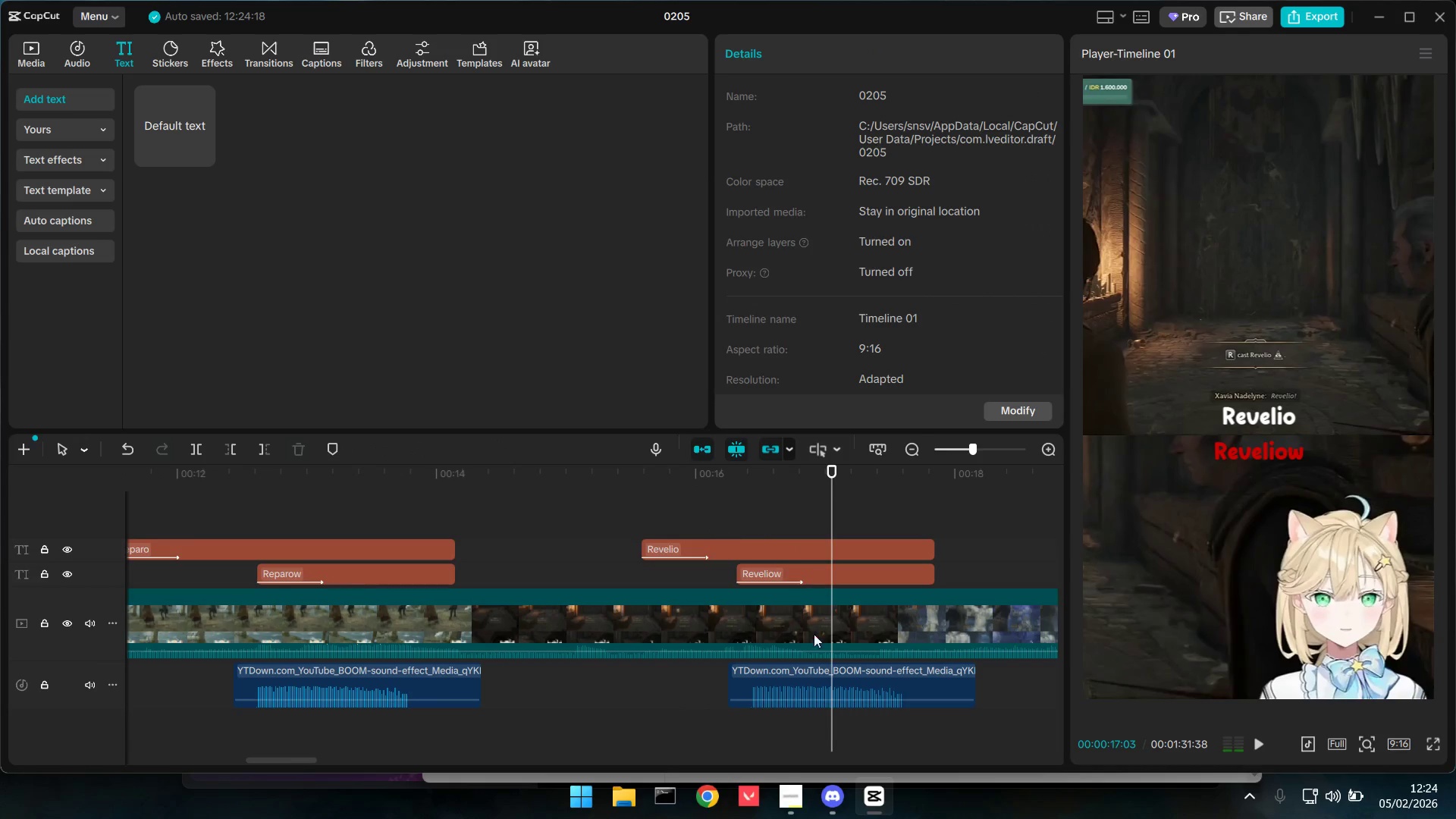 
hold_key(key=ControlLeft, duration=0.47)
 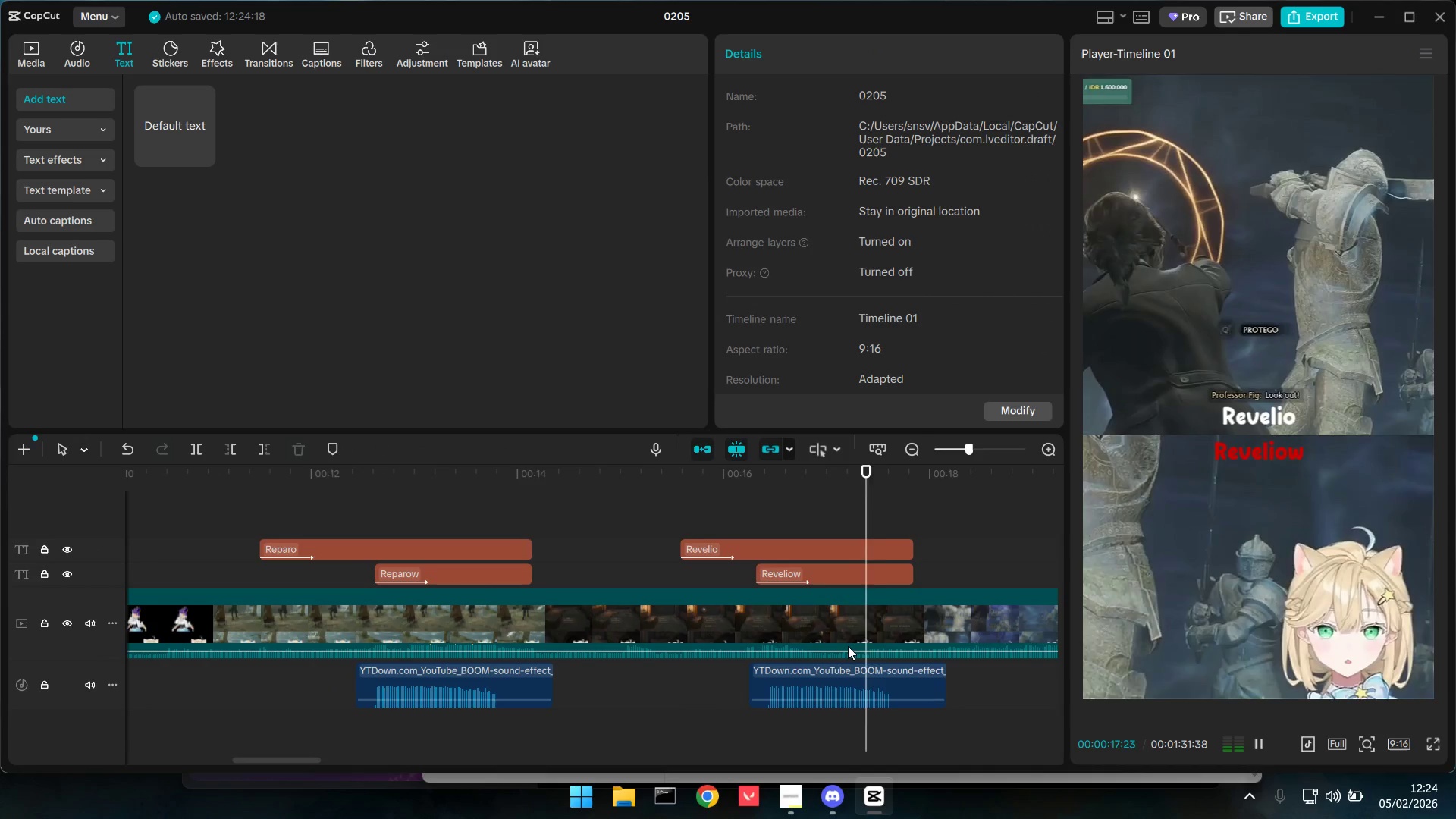 
key(Space)
 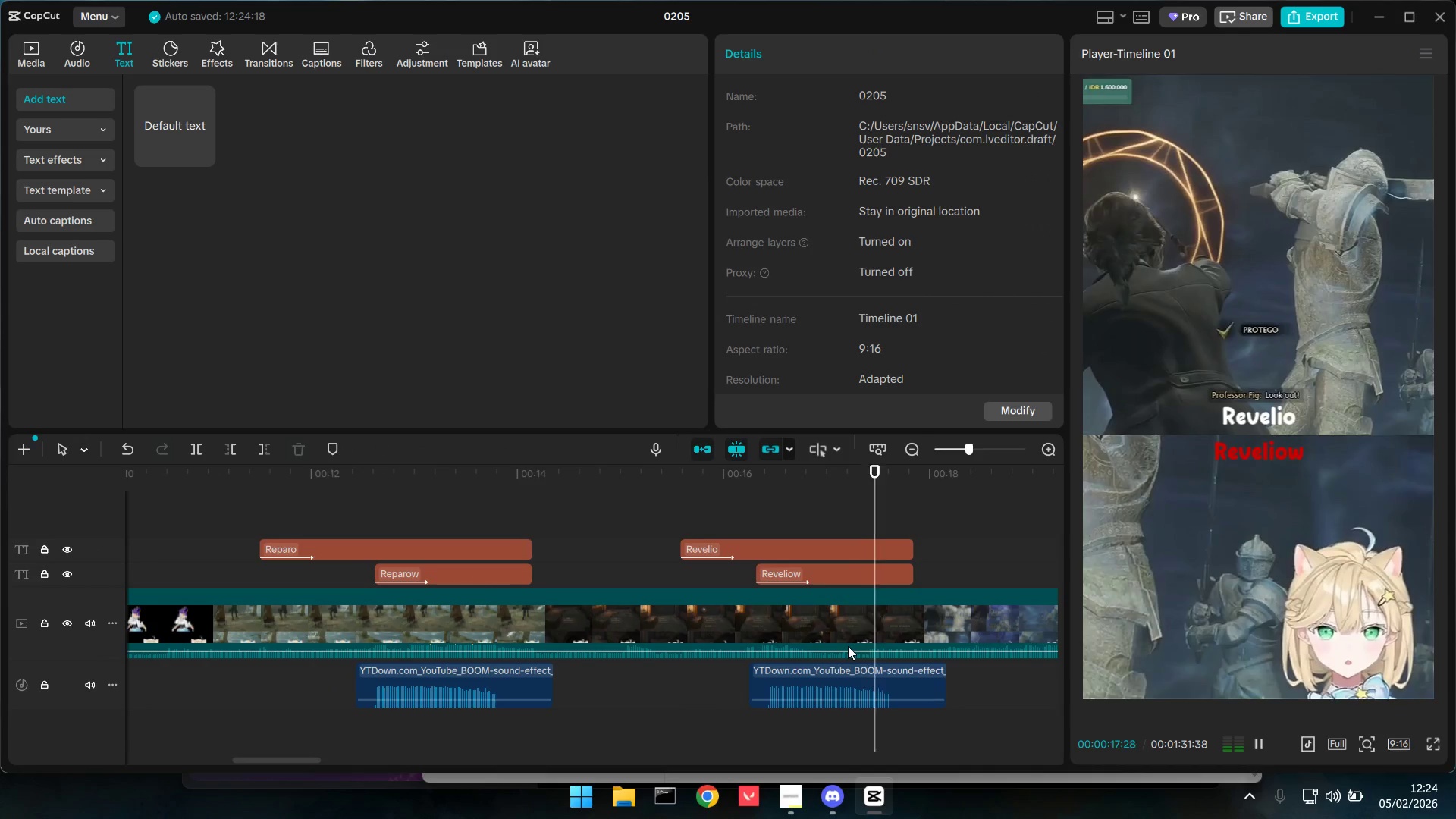 
scroll: coordinate [815, 641], scroll_direction: down, amount: 4.0
 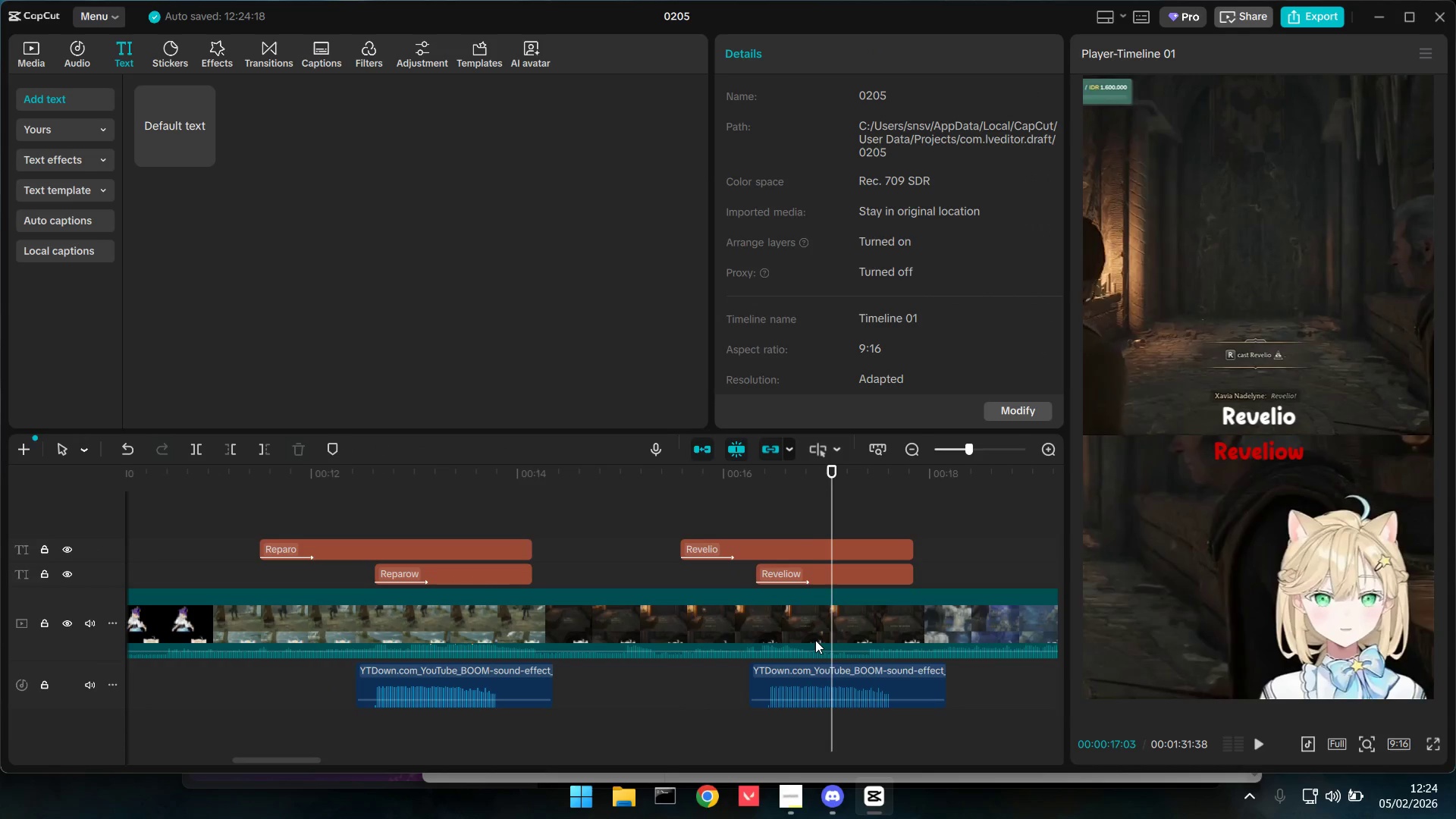 
key(Space)
 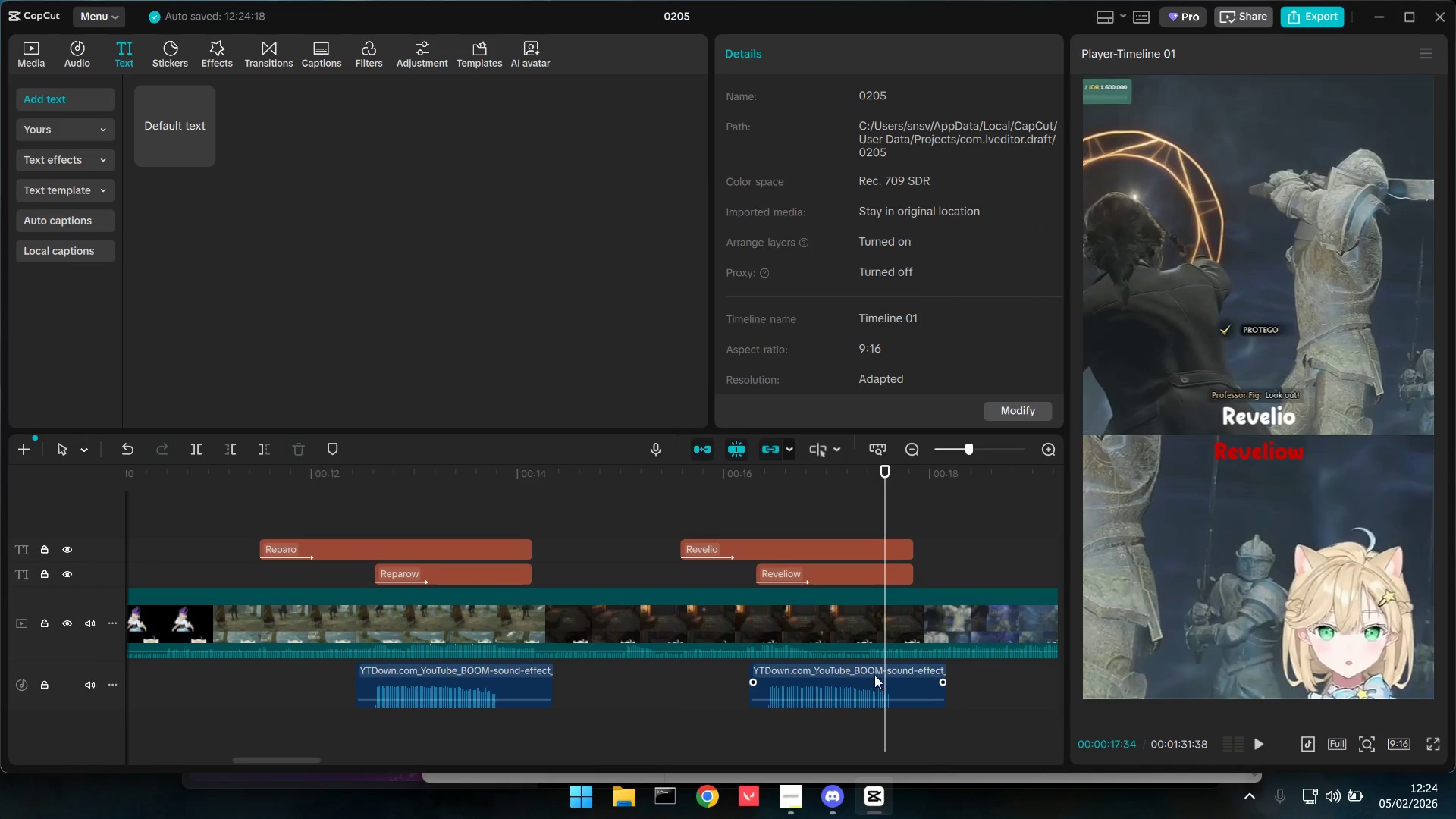 
left_click([854, 678])
 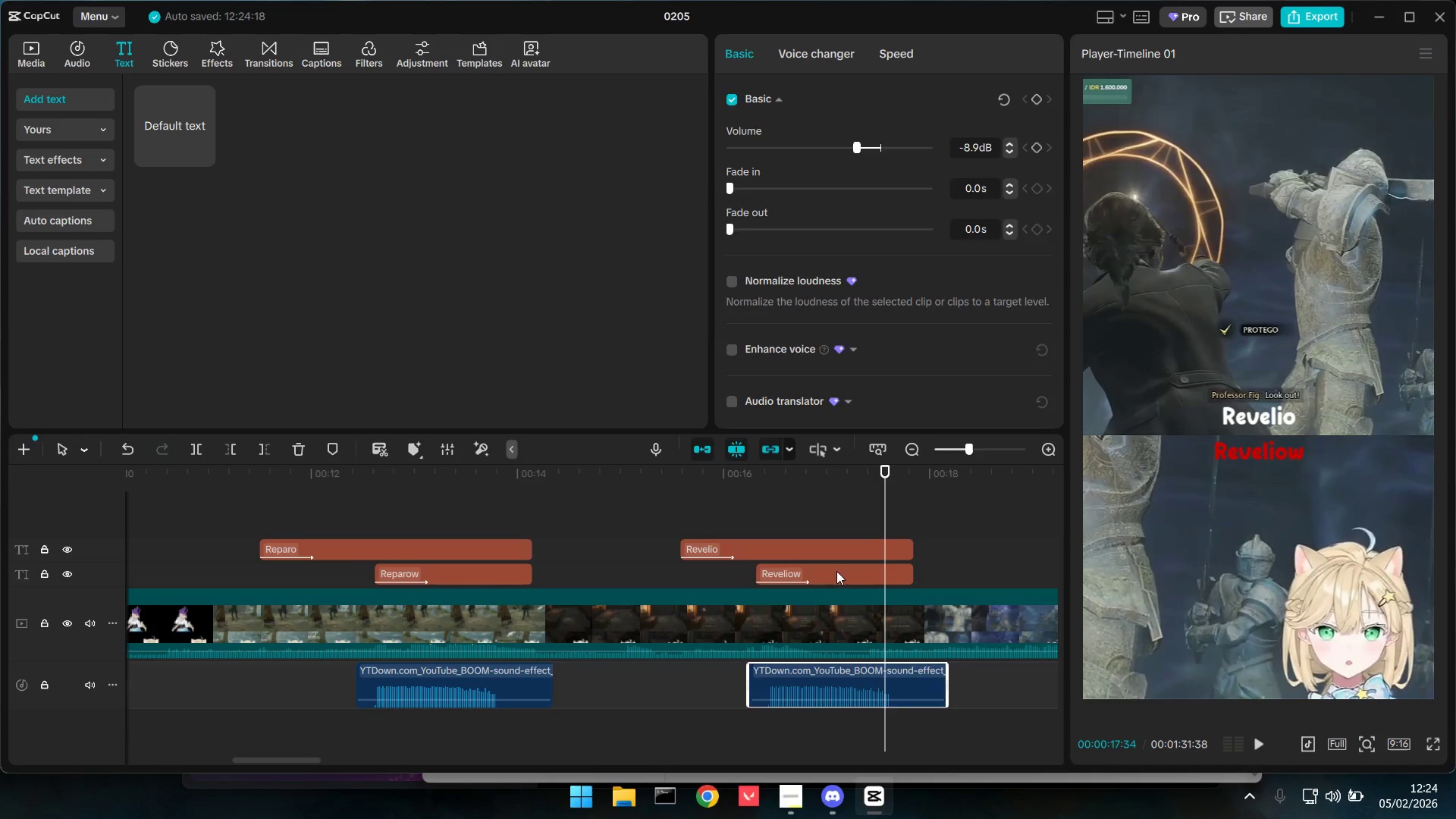 
double_click([826, 508])
 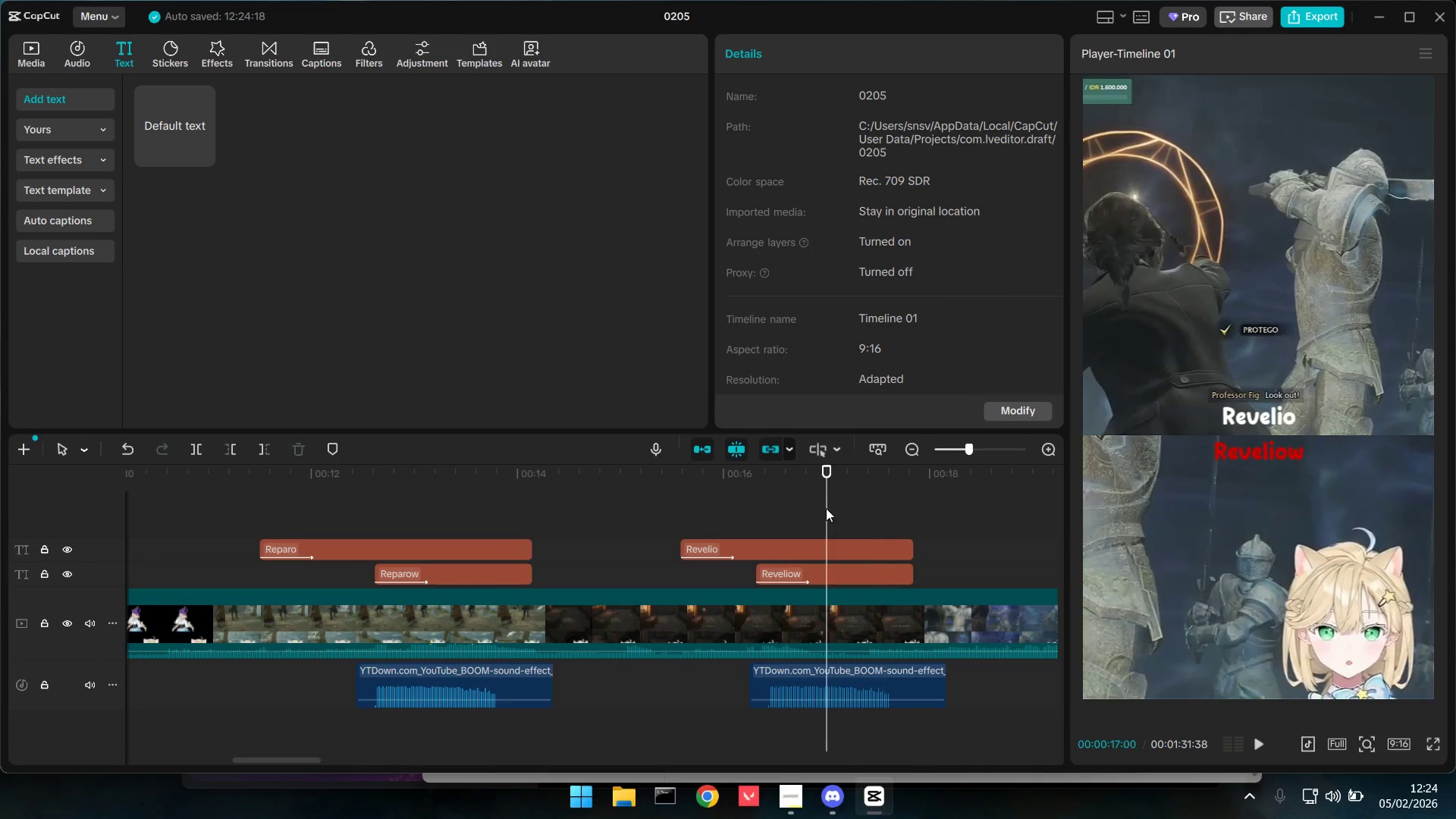 
key(Space)
 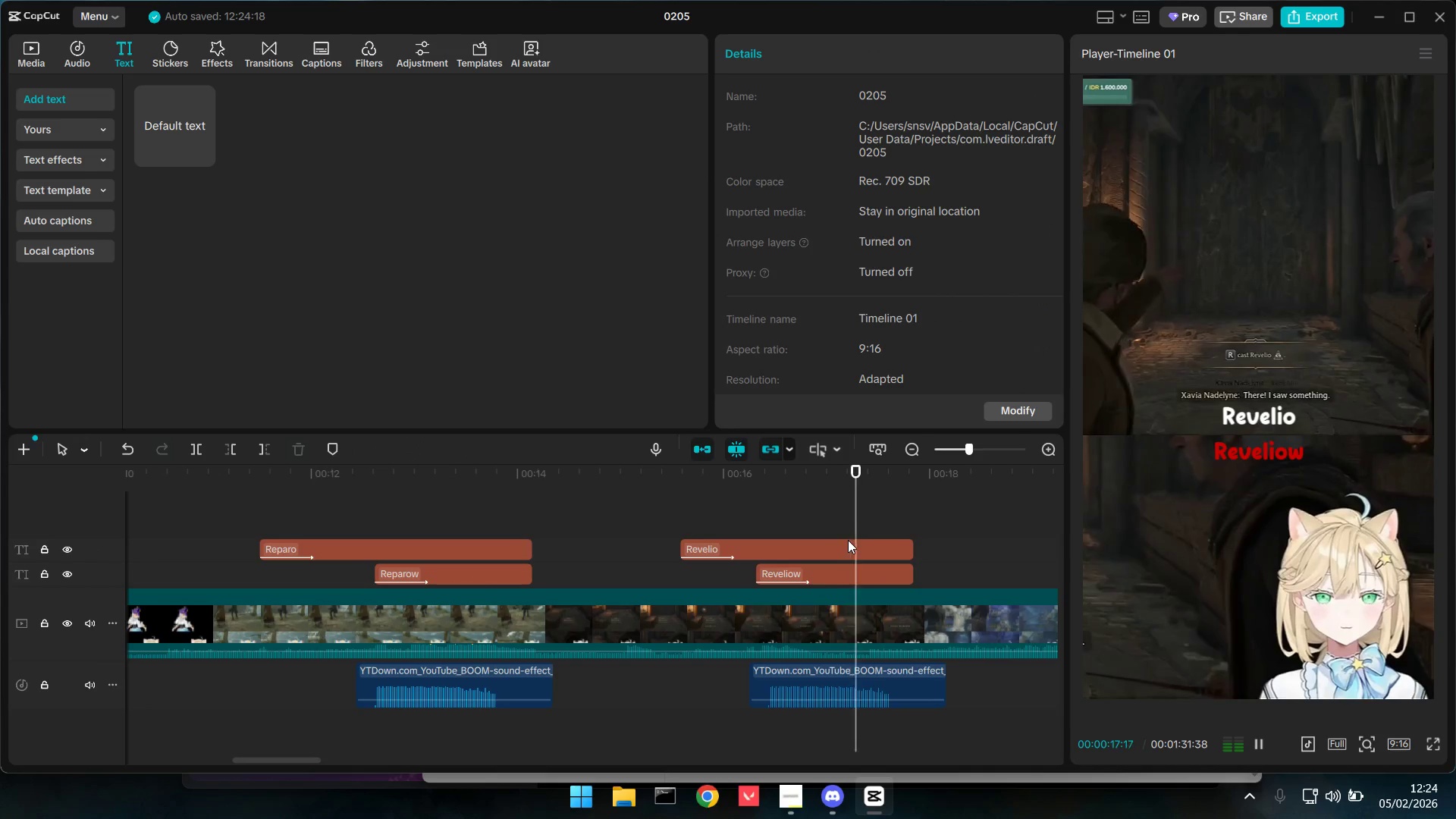 
key(Space)
 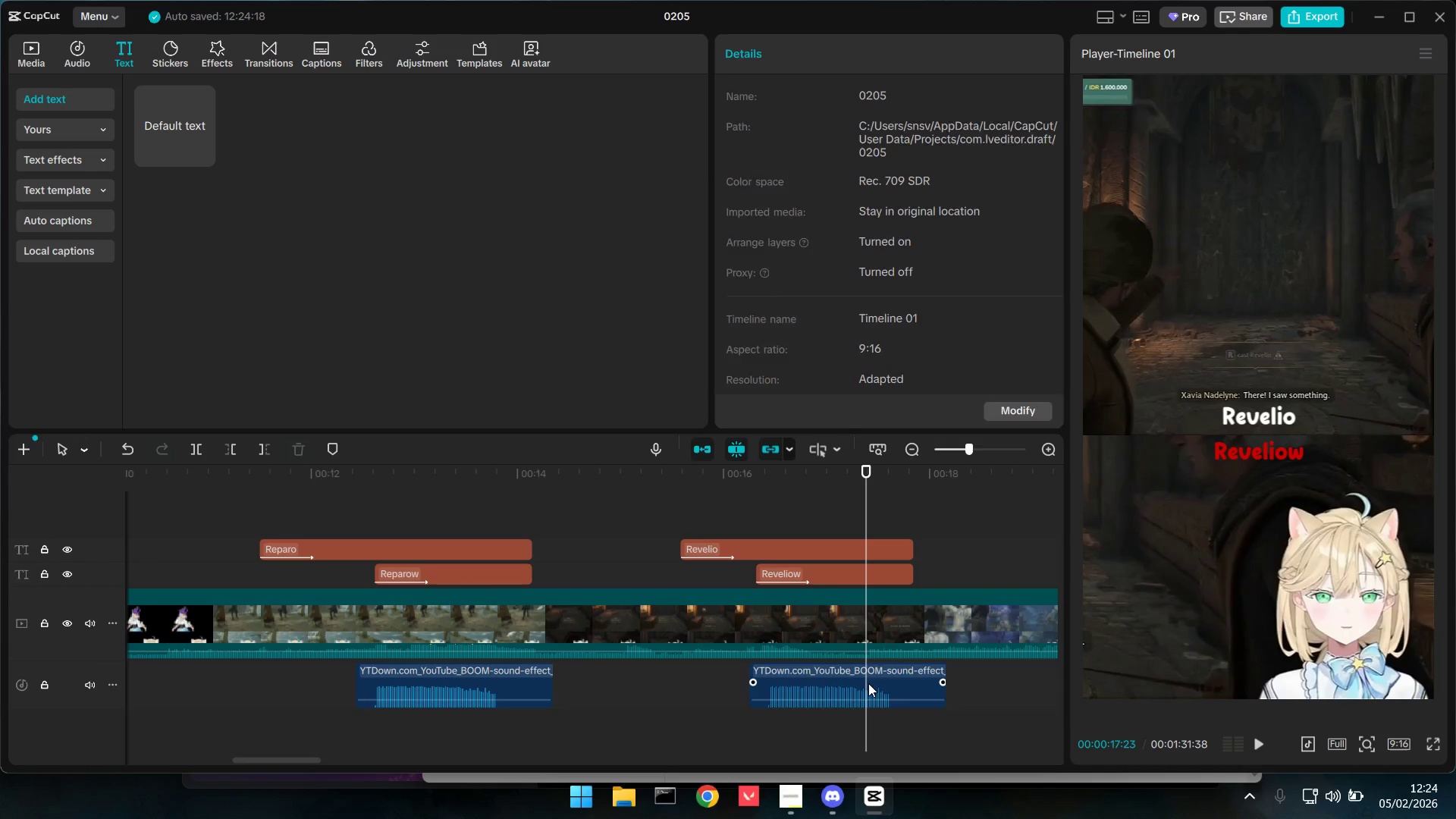 
key(W)
 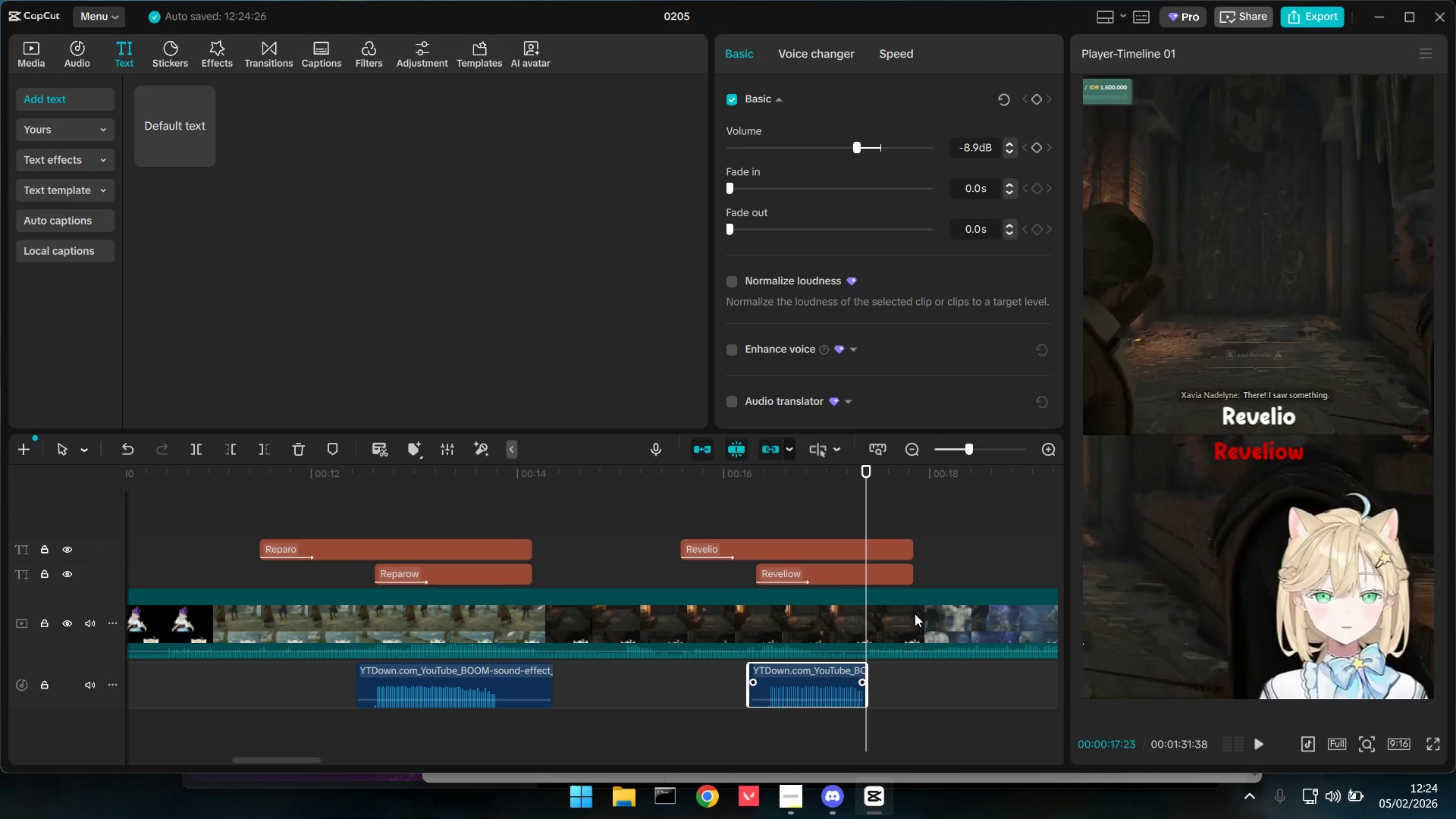 
key(Space)
 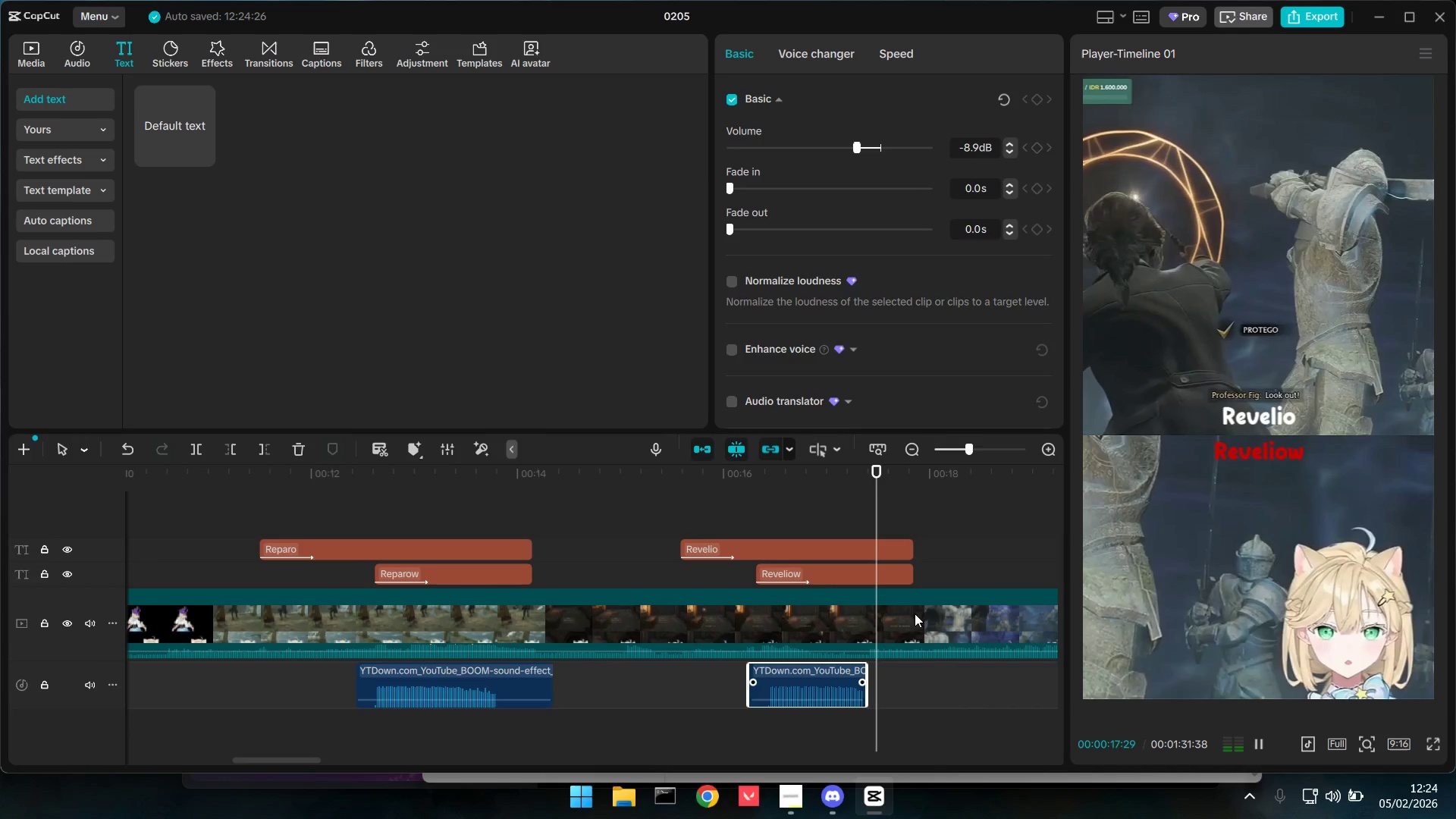 
key(Space)
 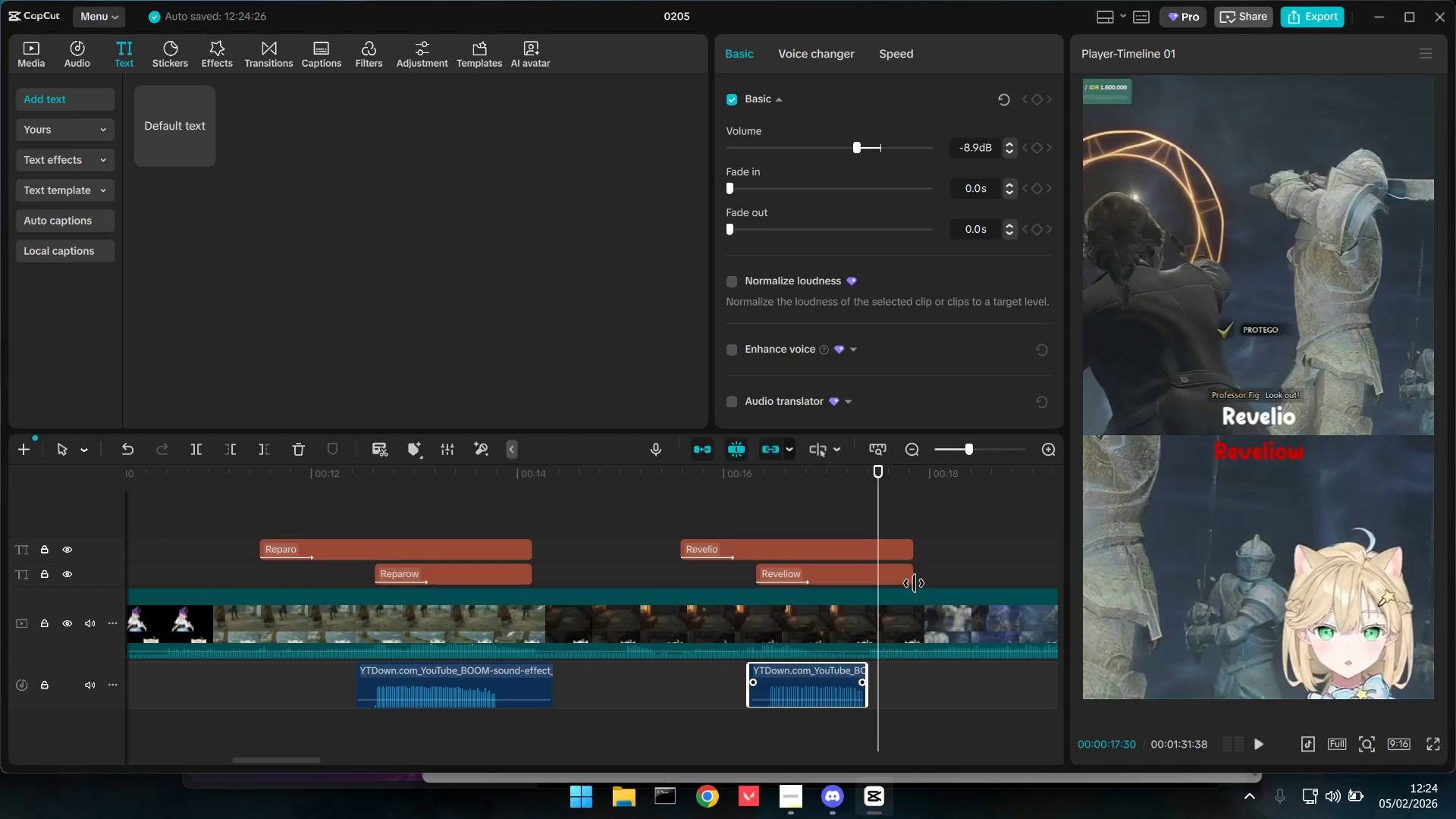 
left_click_drag(start_coordinate=[912, 578], to_coordinate=[868, 579])
 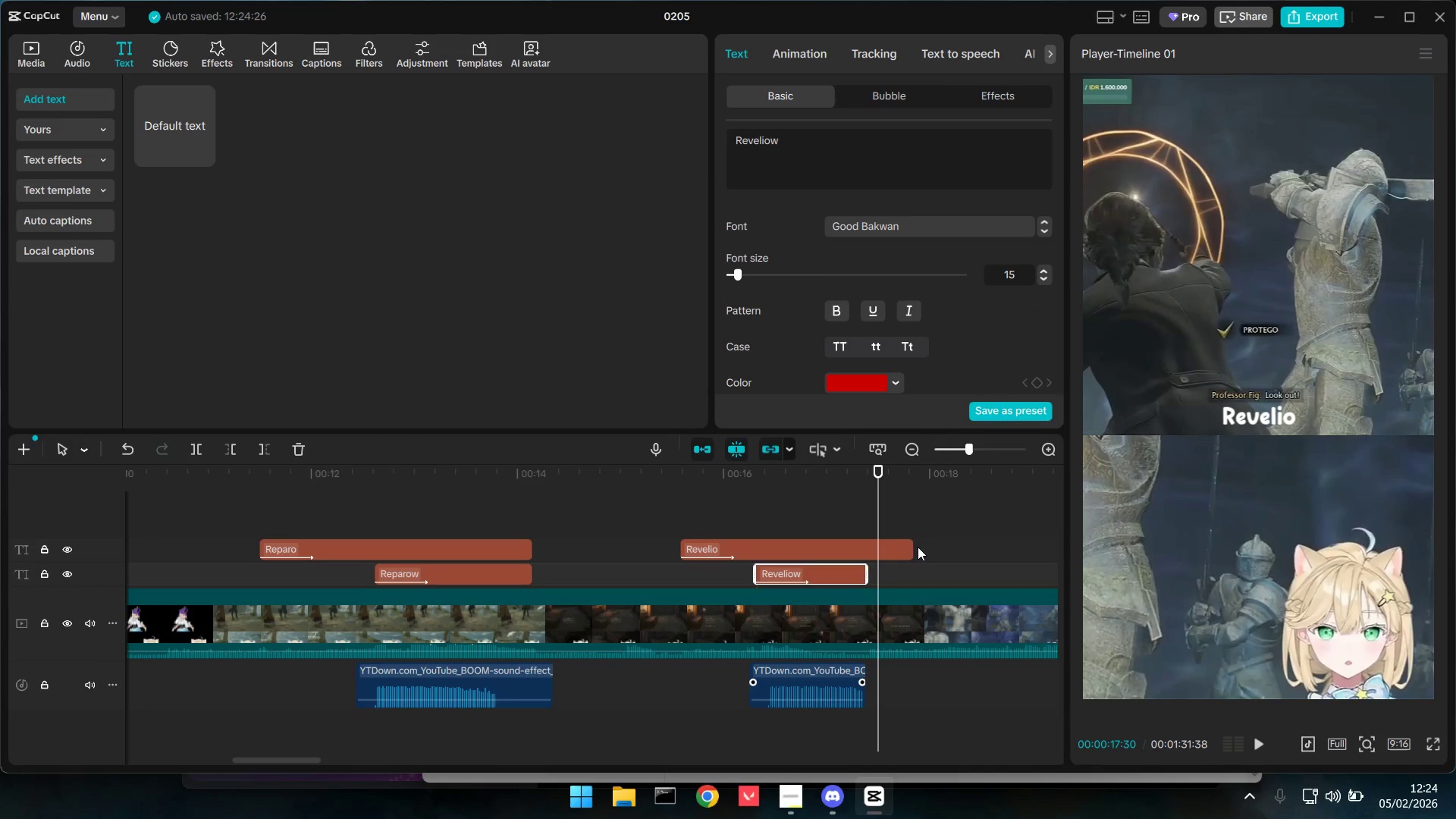 
left_click_drag(start_coordinate=[913, 545], to_coordinate=[870, 548])
 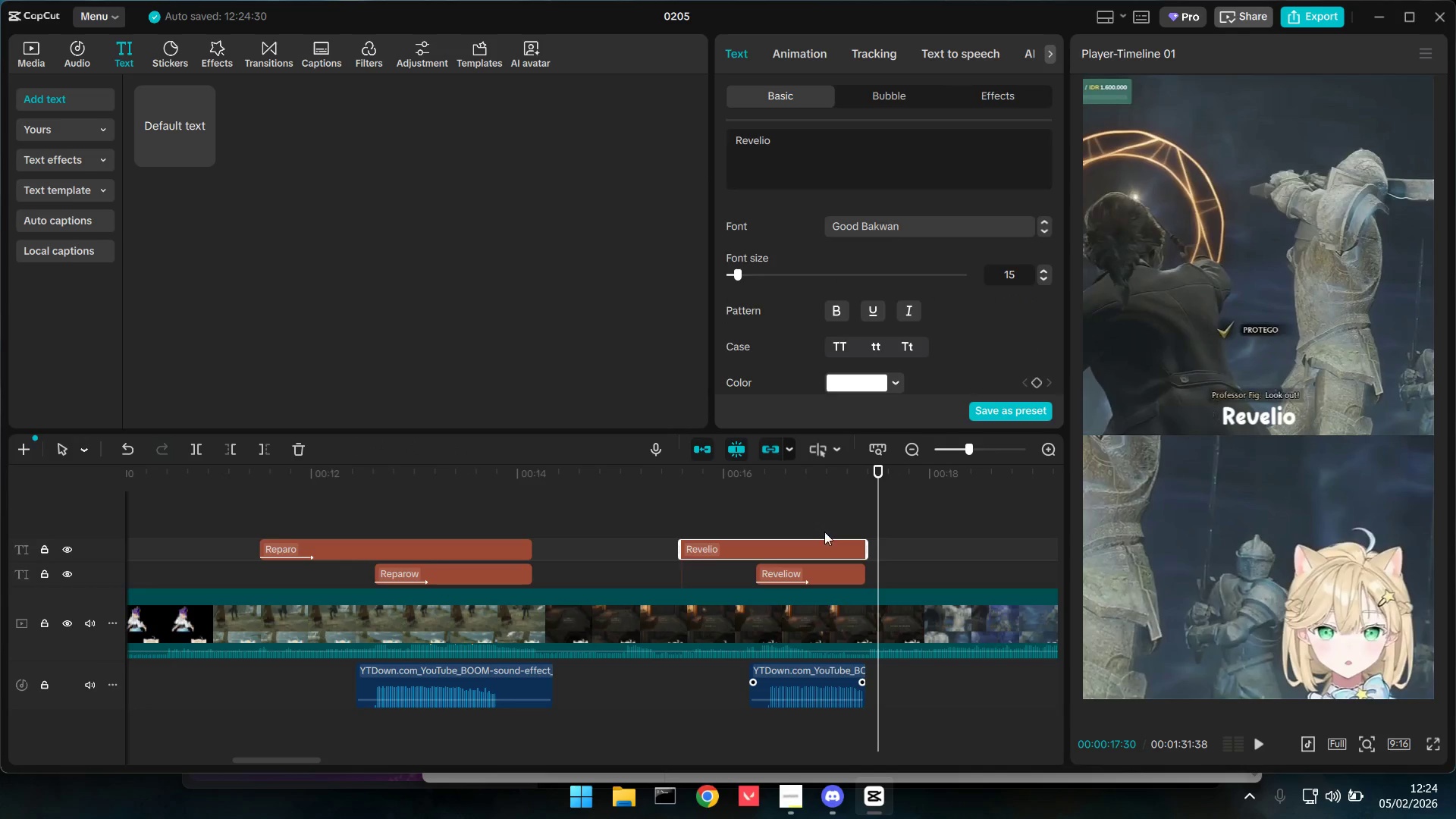 
left_click([824, 532])
 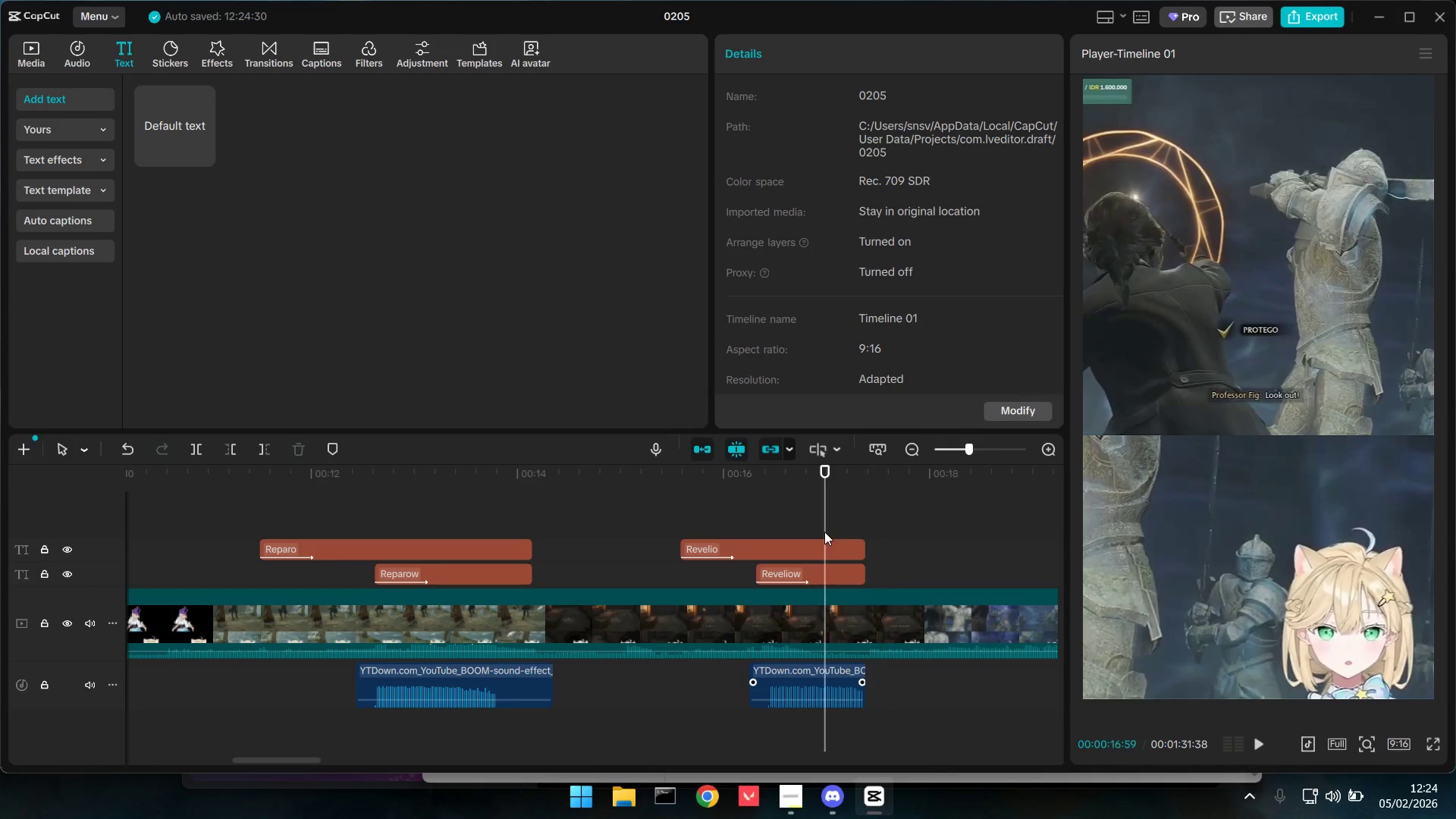 
key(Space)
 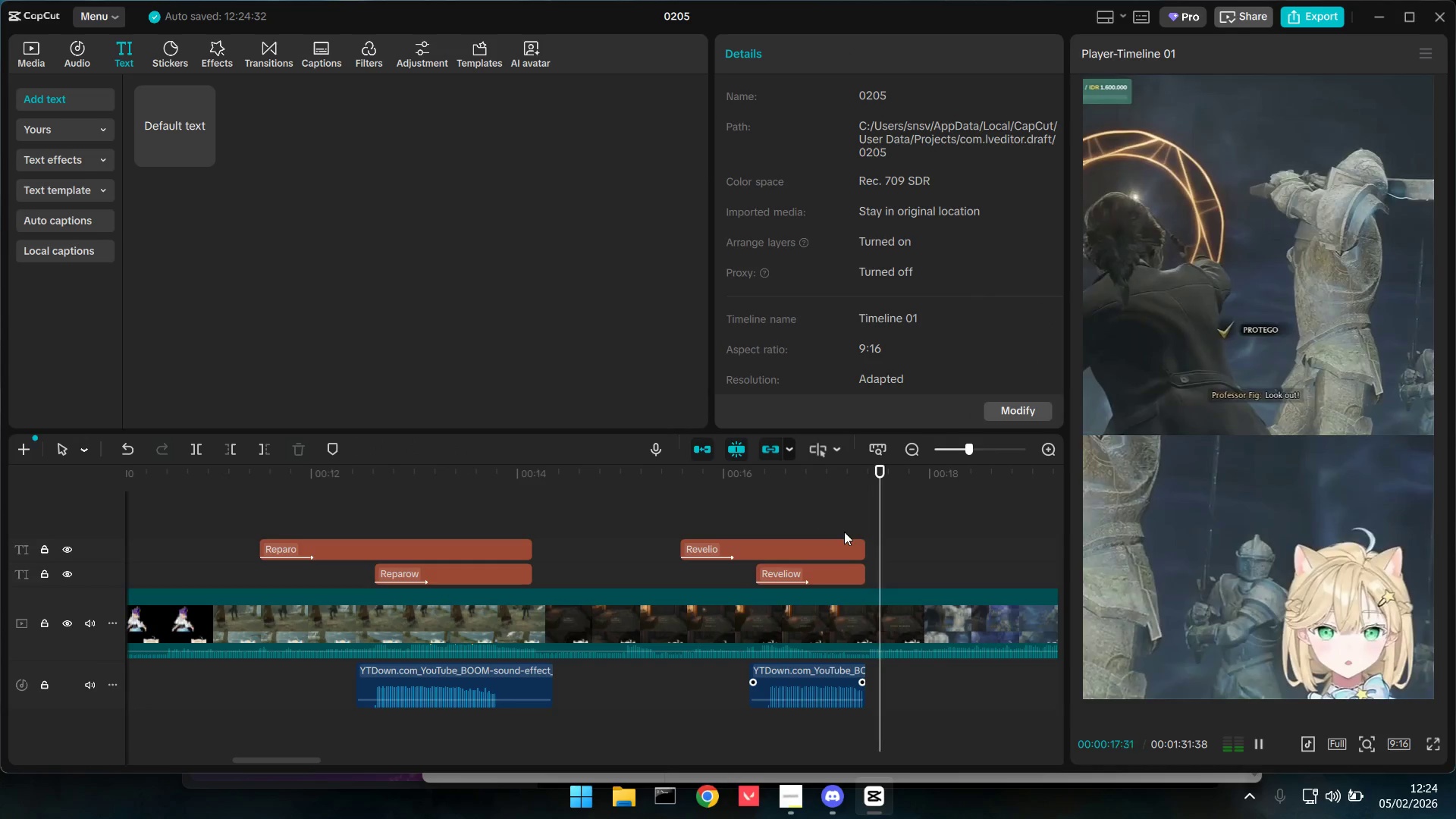 
key(Space)
 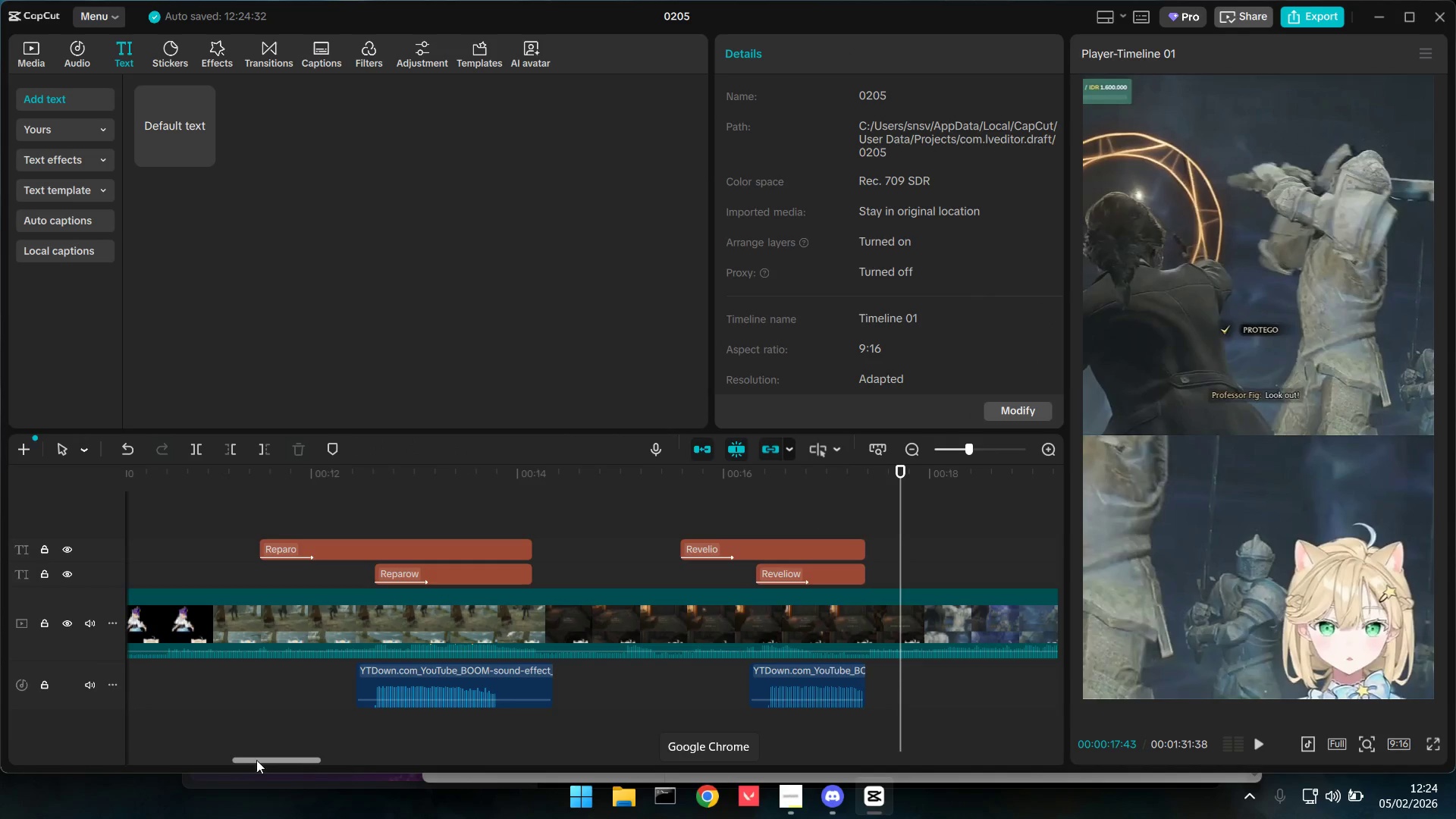 
left_click_drag(start_coordinate=[270, 758], to_coordinate=[316, 763])
 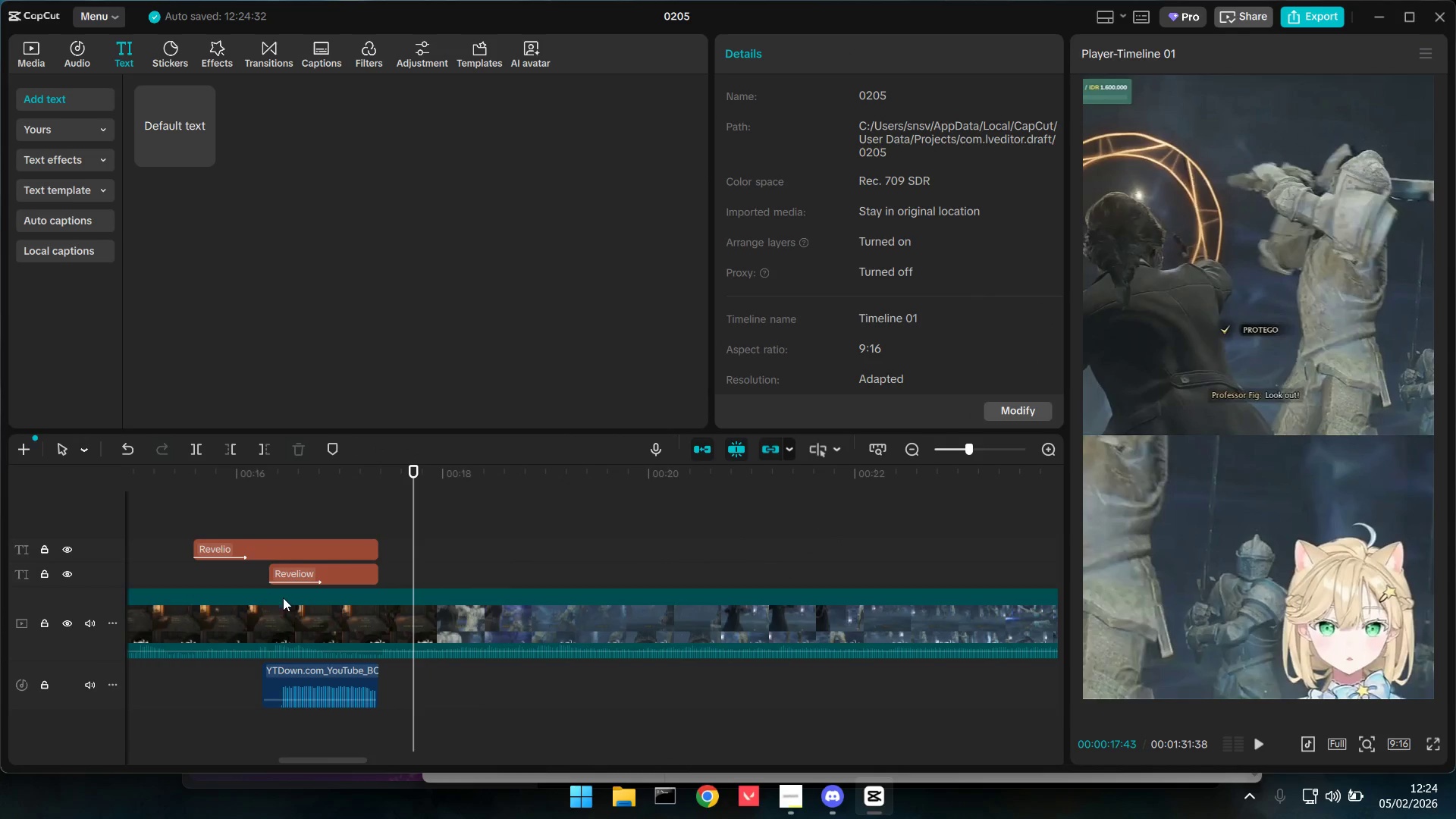 
hold_key(key=ControlLeft, duration=0.52)
 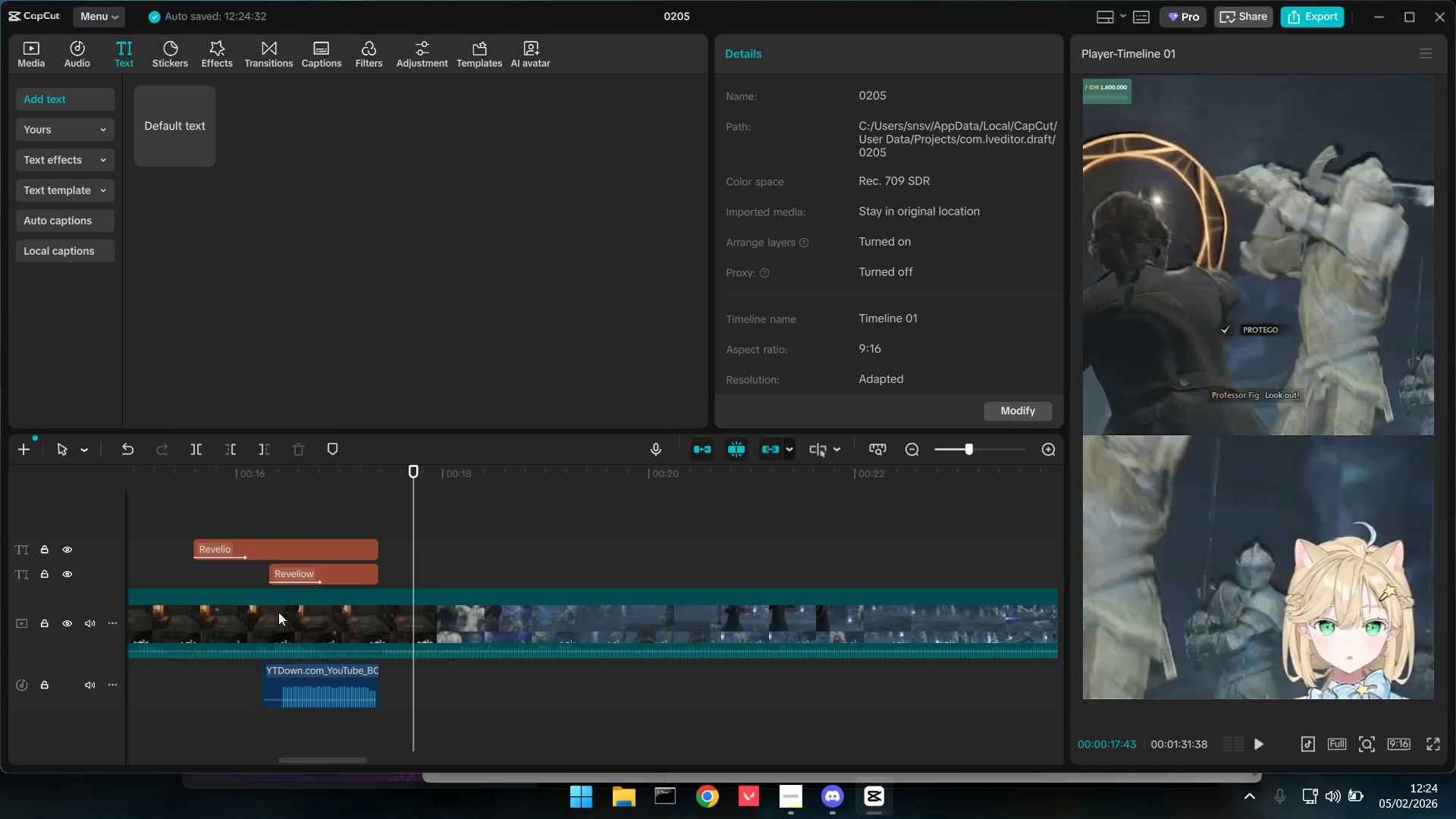 
key(Space)
 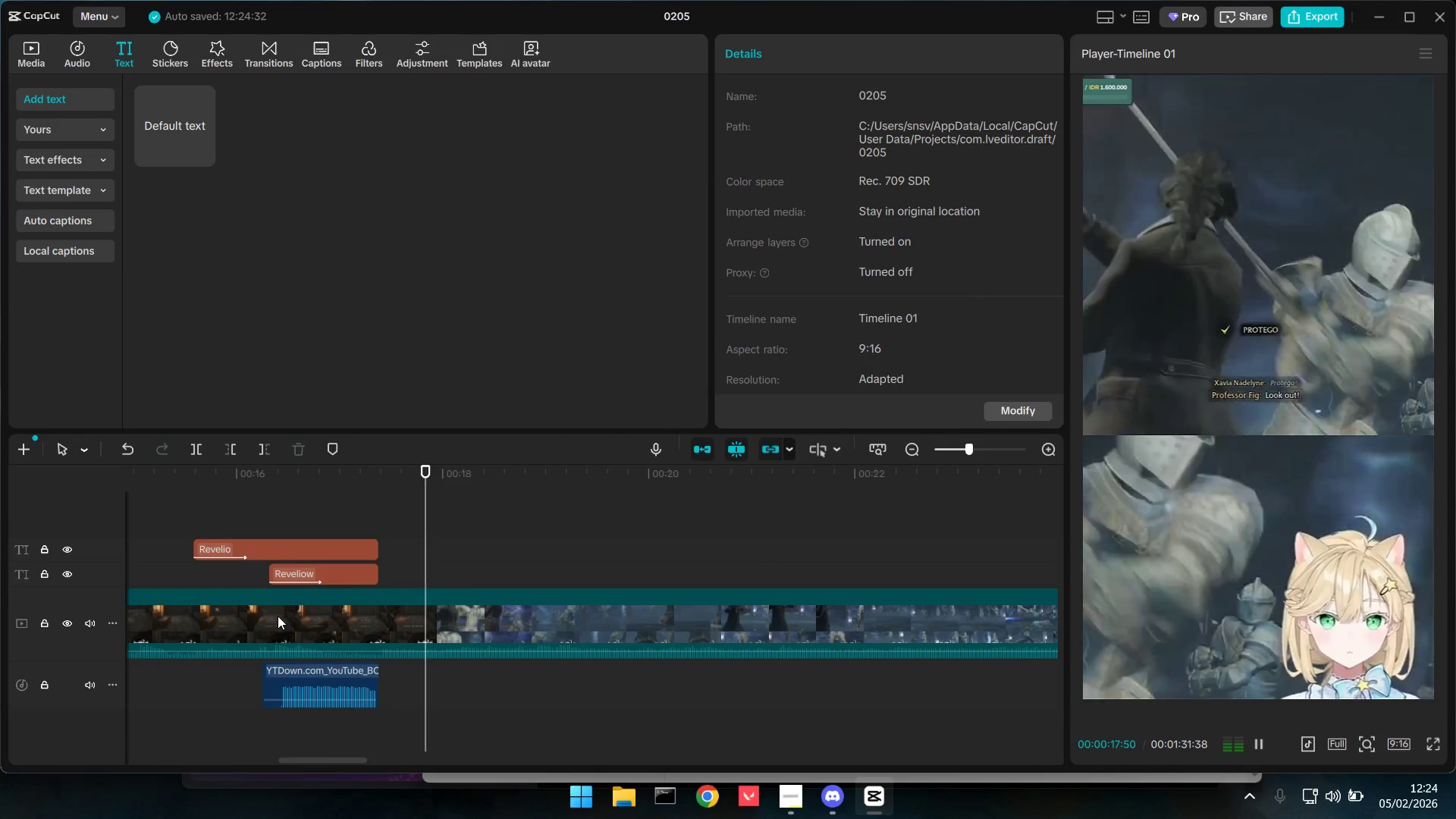 
key(Space)
 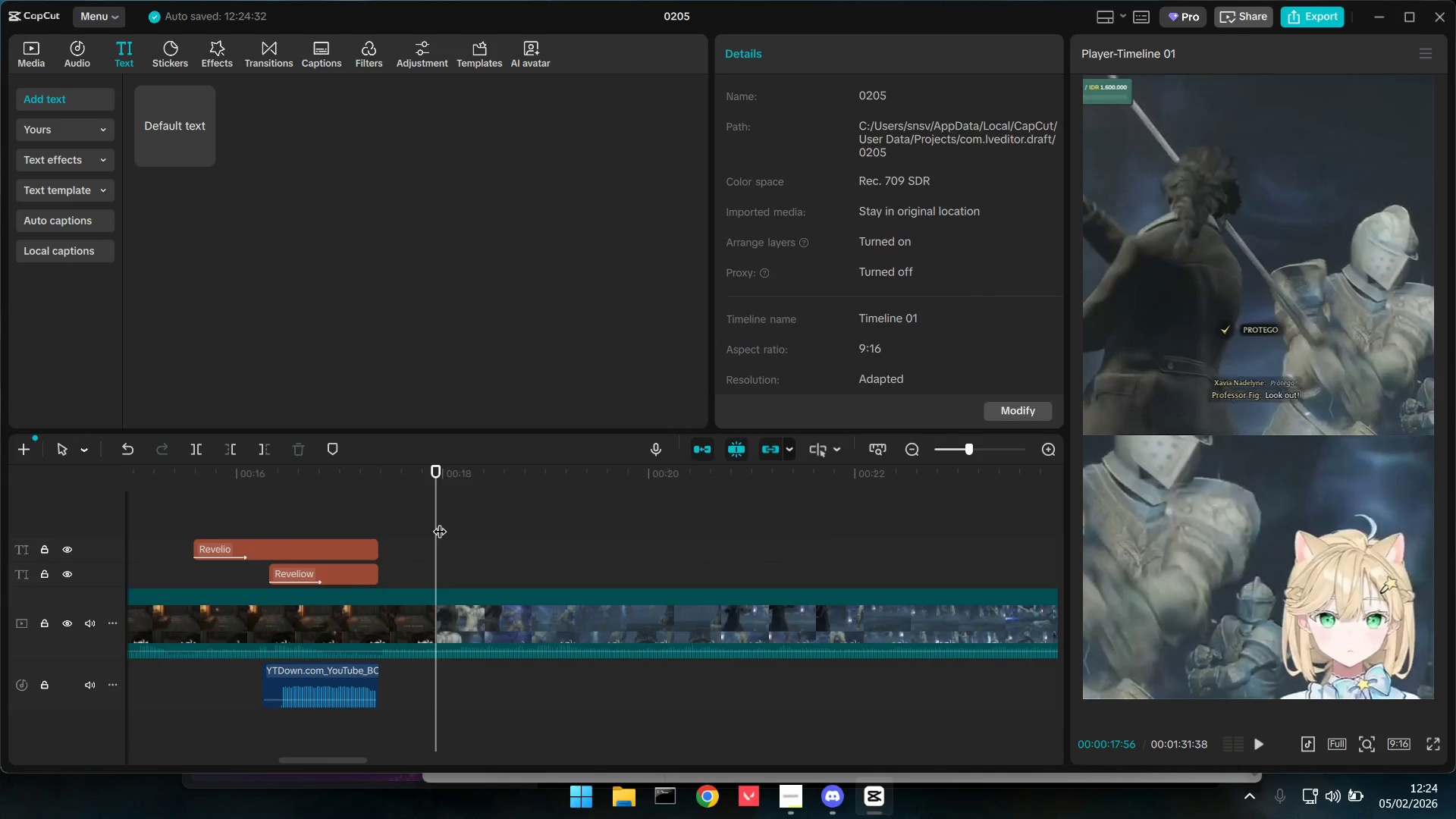 
left_click_drag(start_coordinate=[435, 522], to_coordinate=[422, 519])
 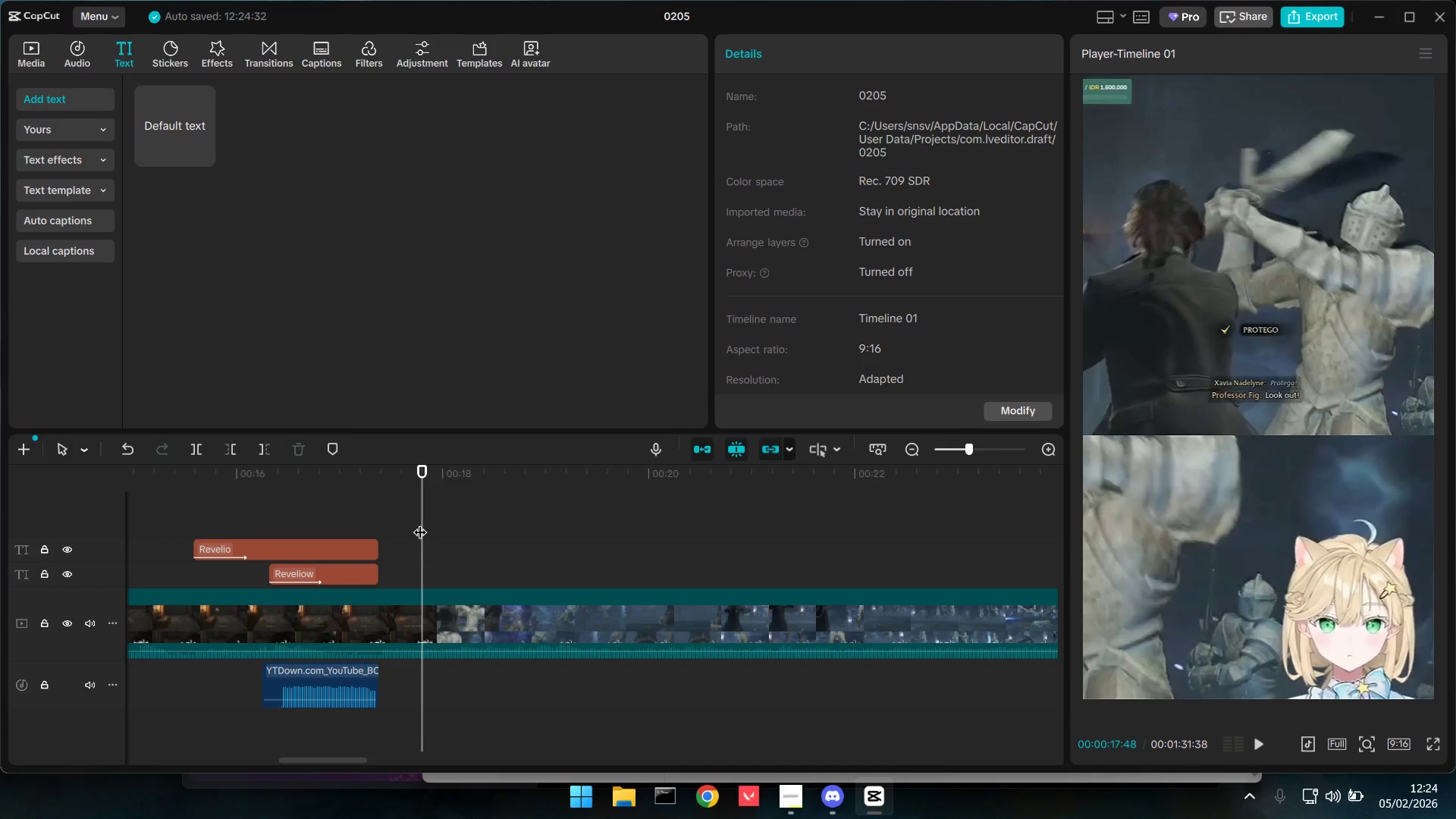 
key(Control+V)
 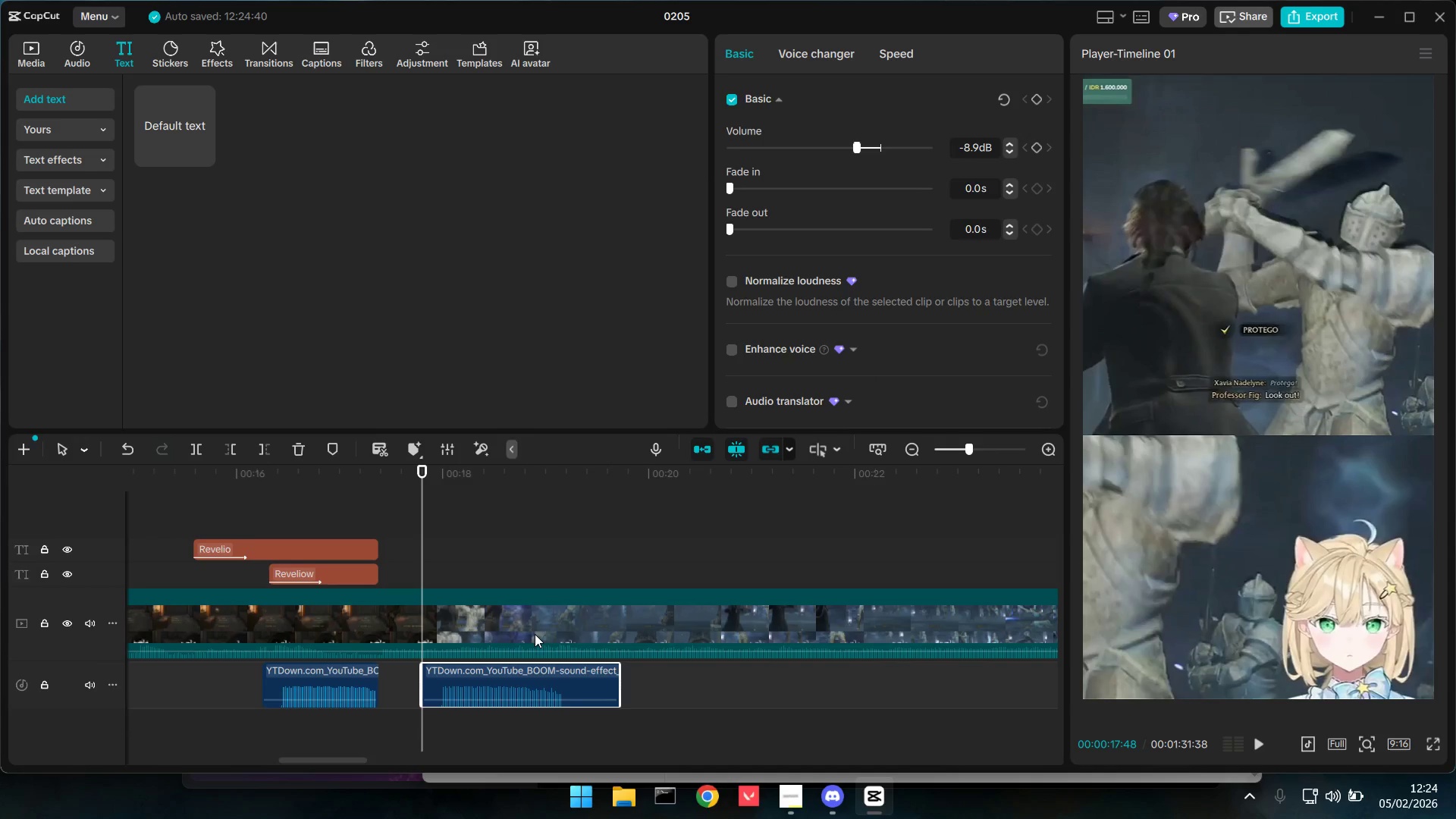 
key(Backspace)
 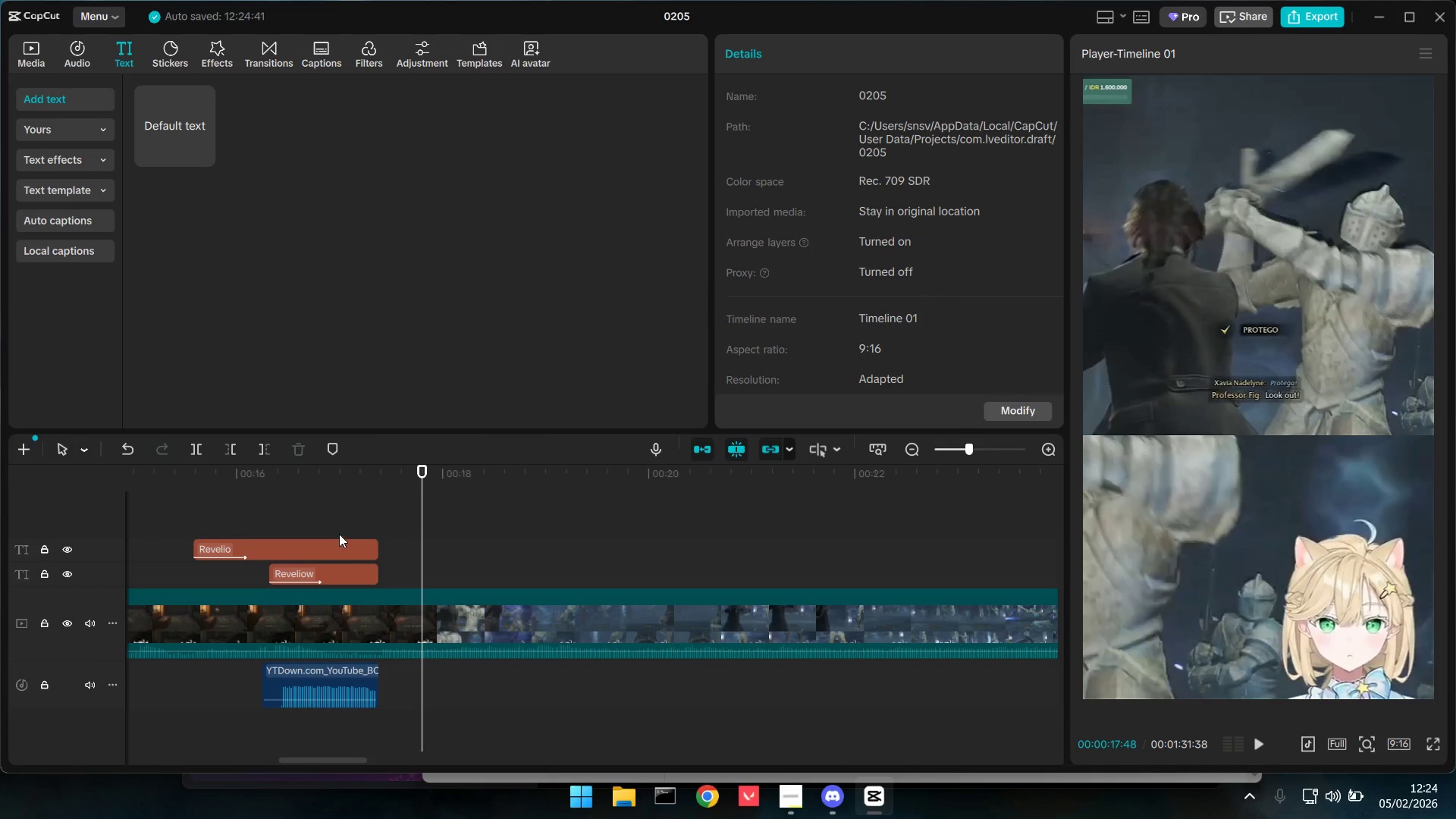 
left_click_drag(start_coordinate=[336, 529], to_coordinate=[354, 570])
 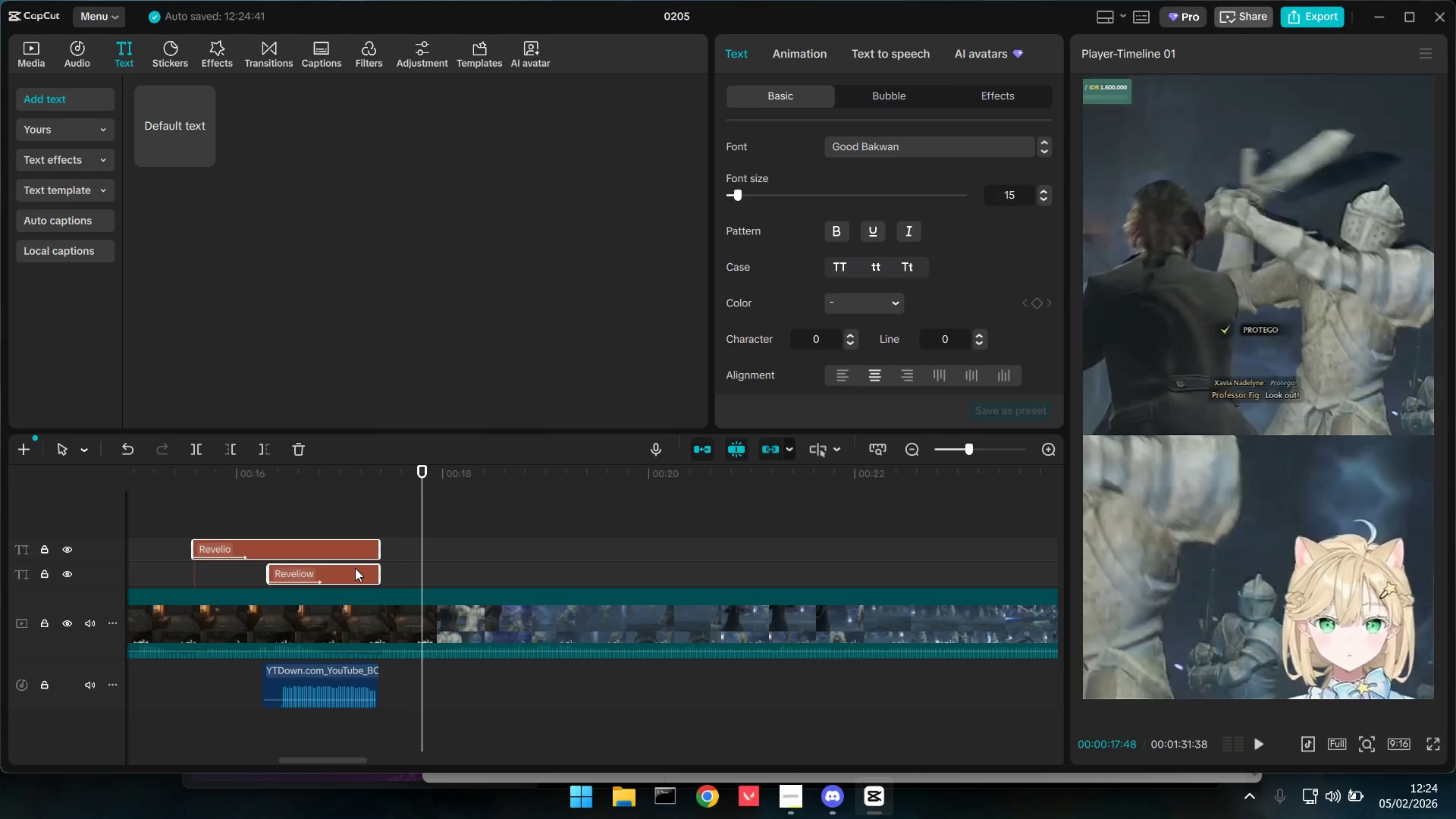 
key(Control+C)
 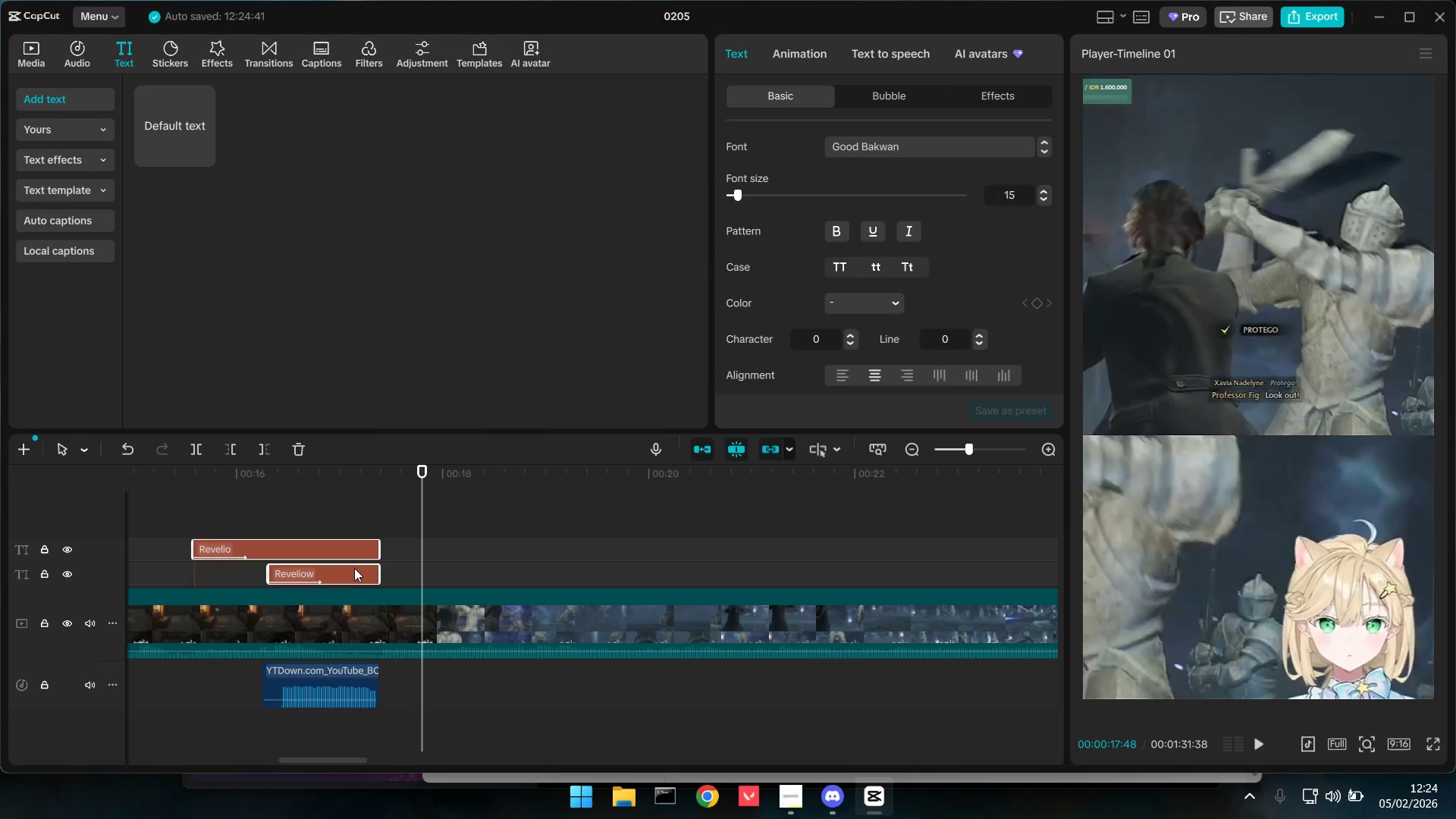 
key(Control+V)
 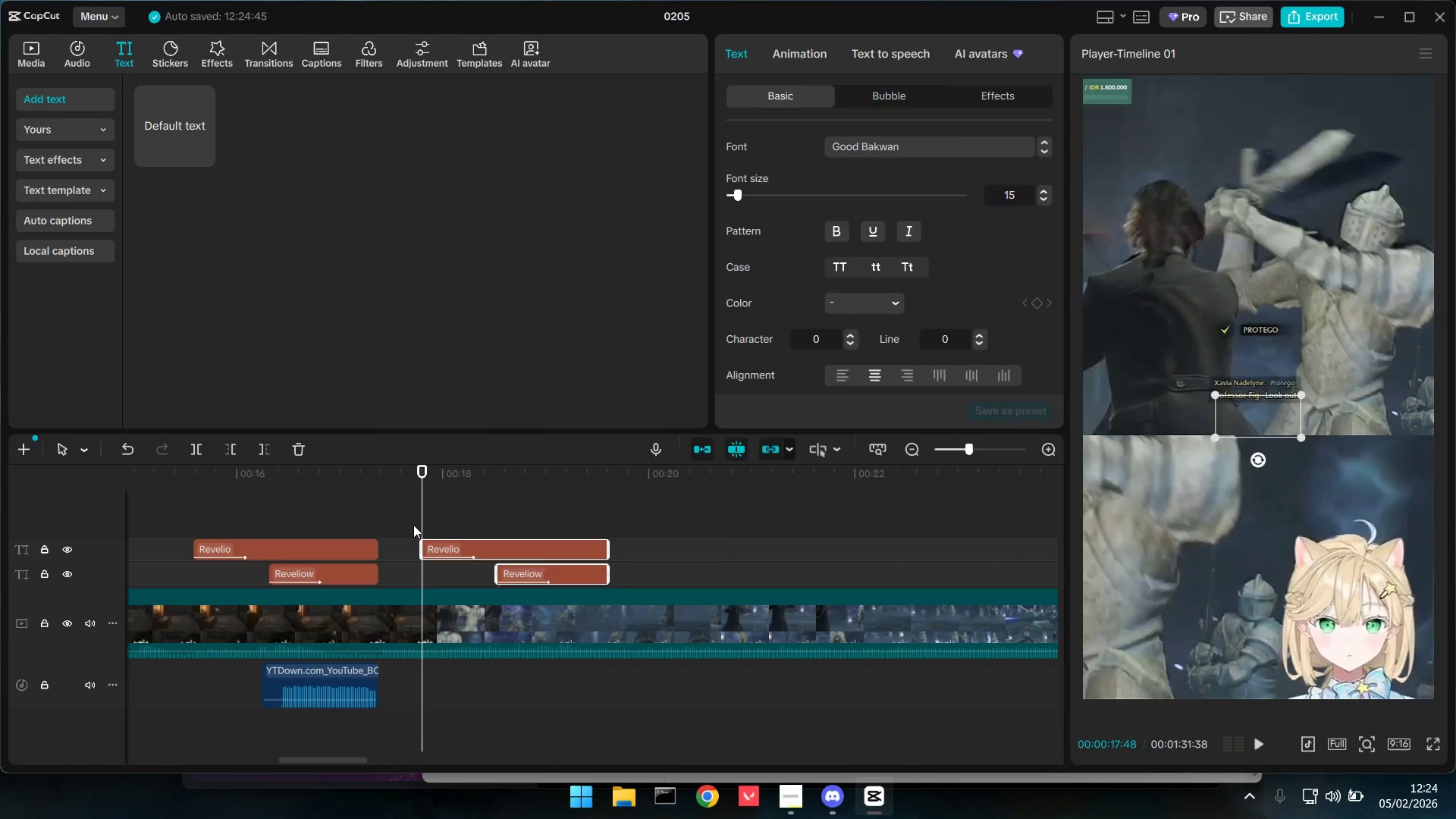 
left_click([413, 525])
 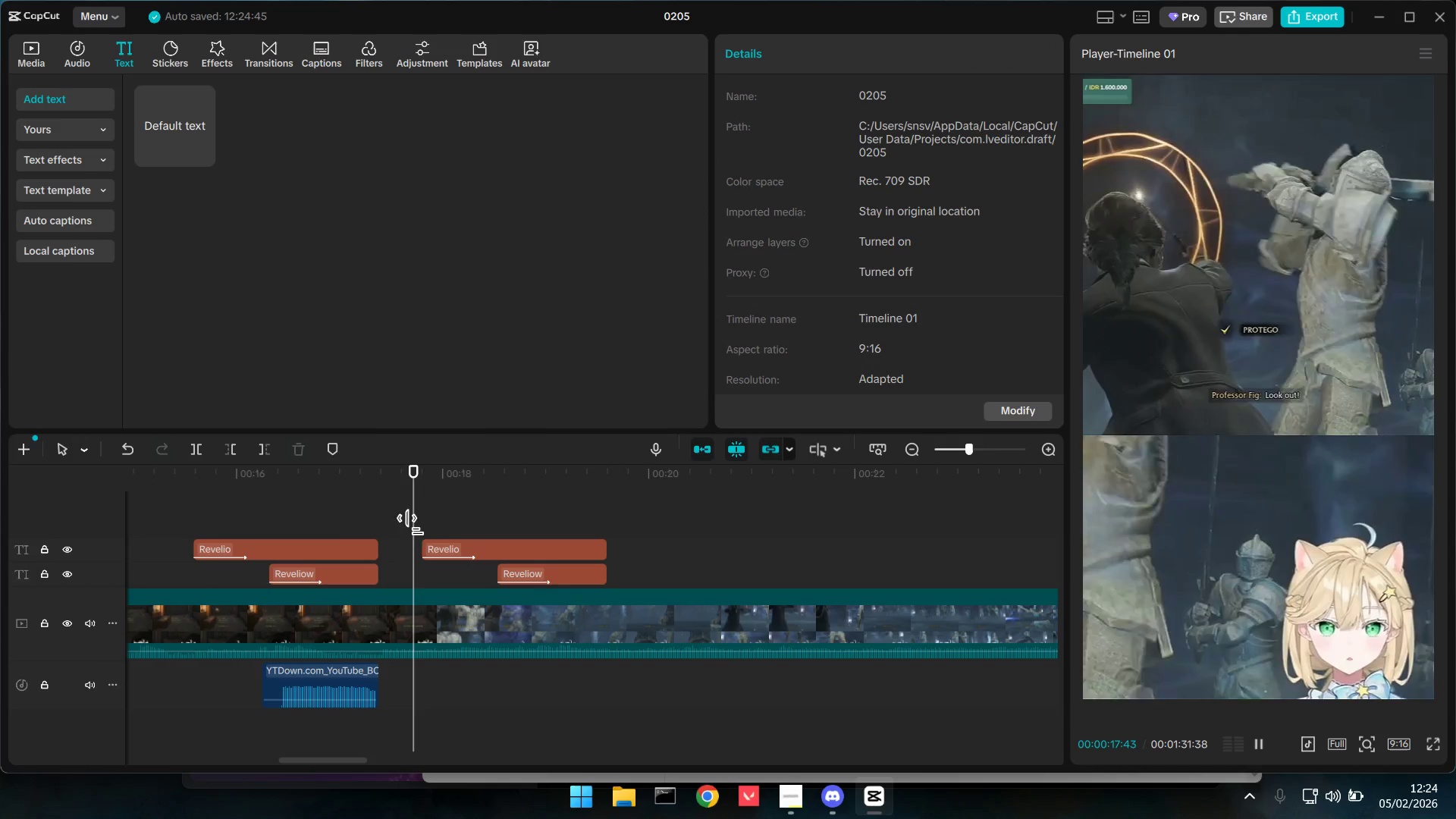 
key(Space)
 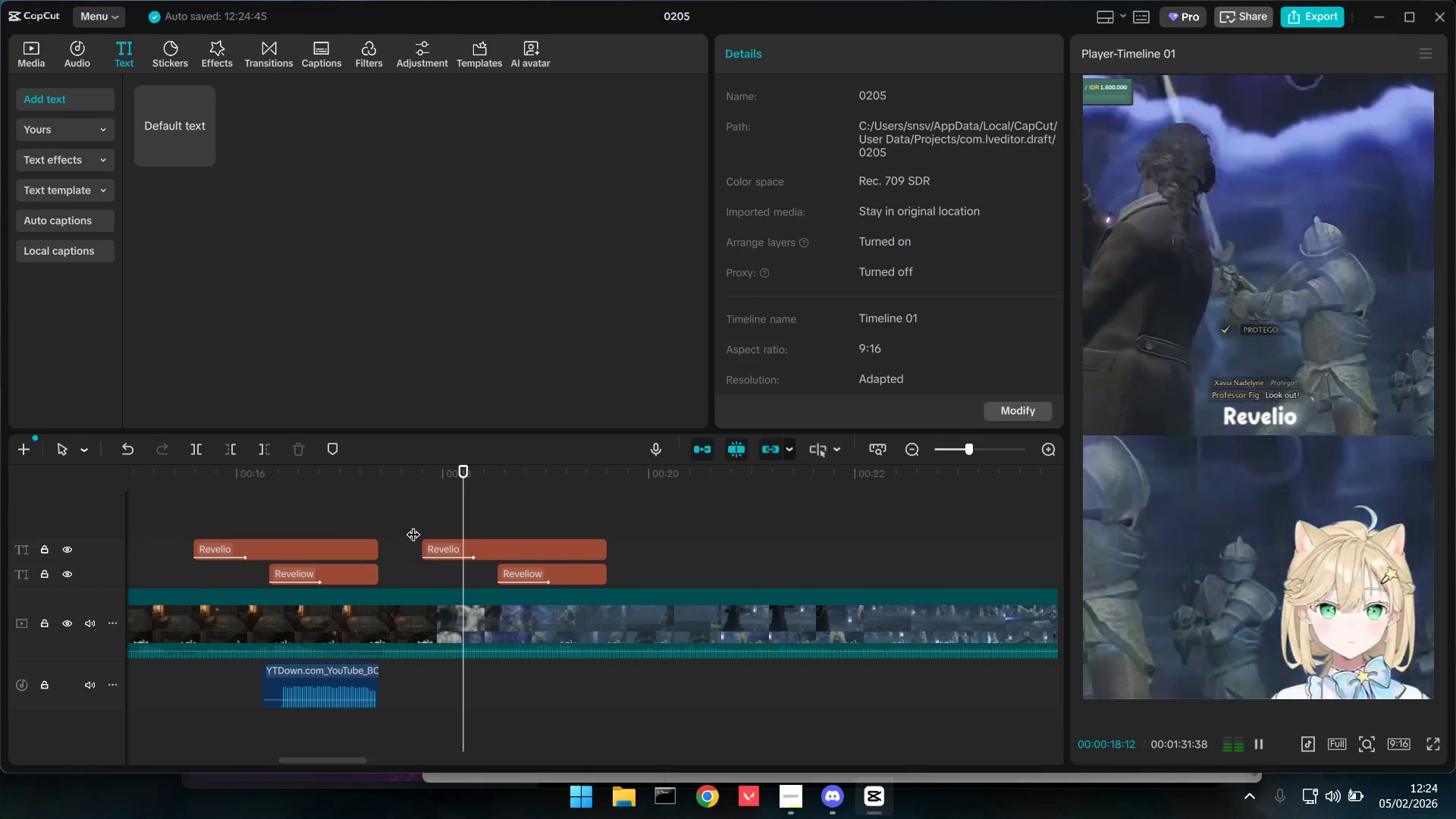 
key(Space)
 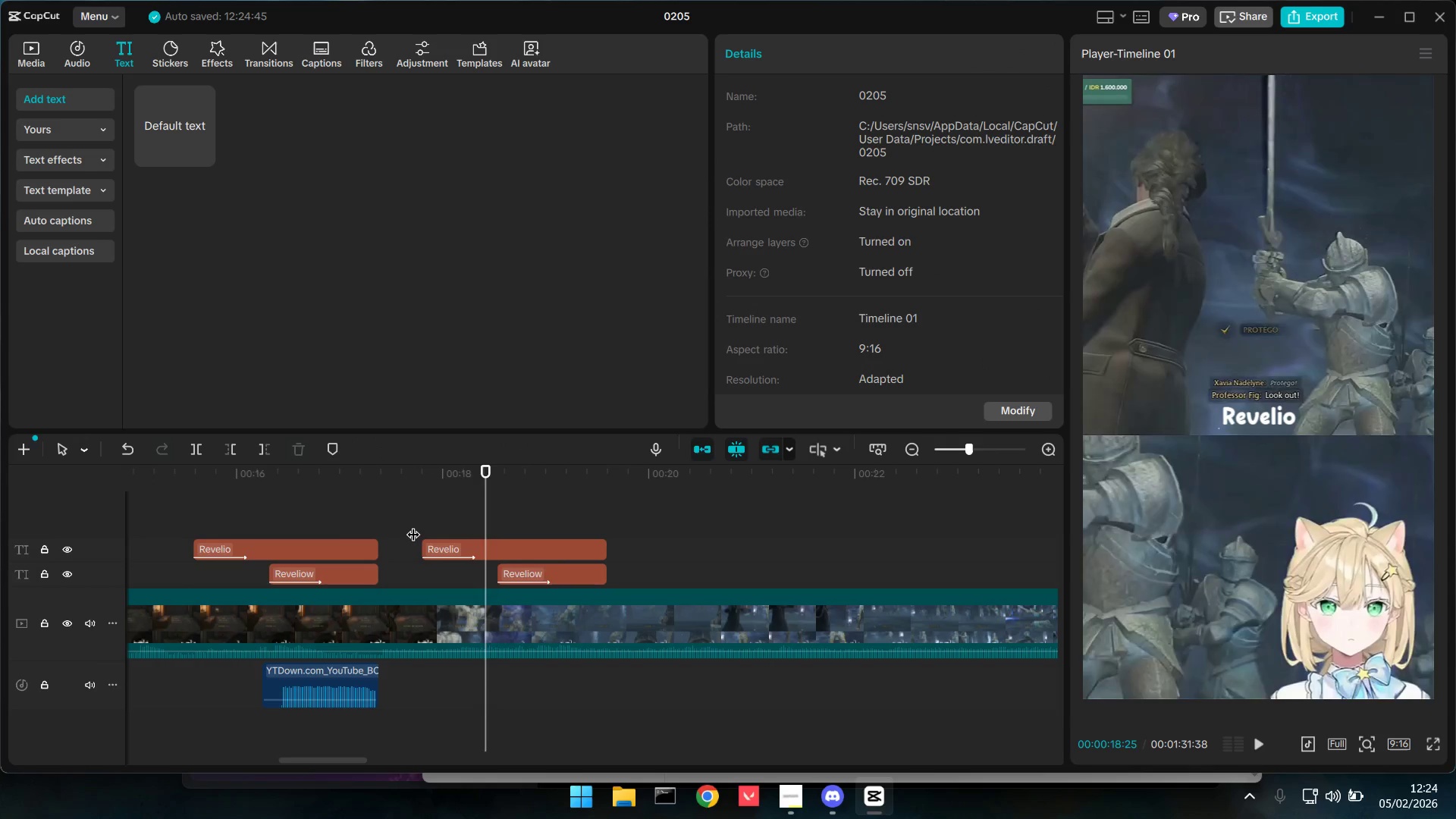 
key(Space)
 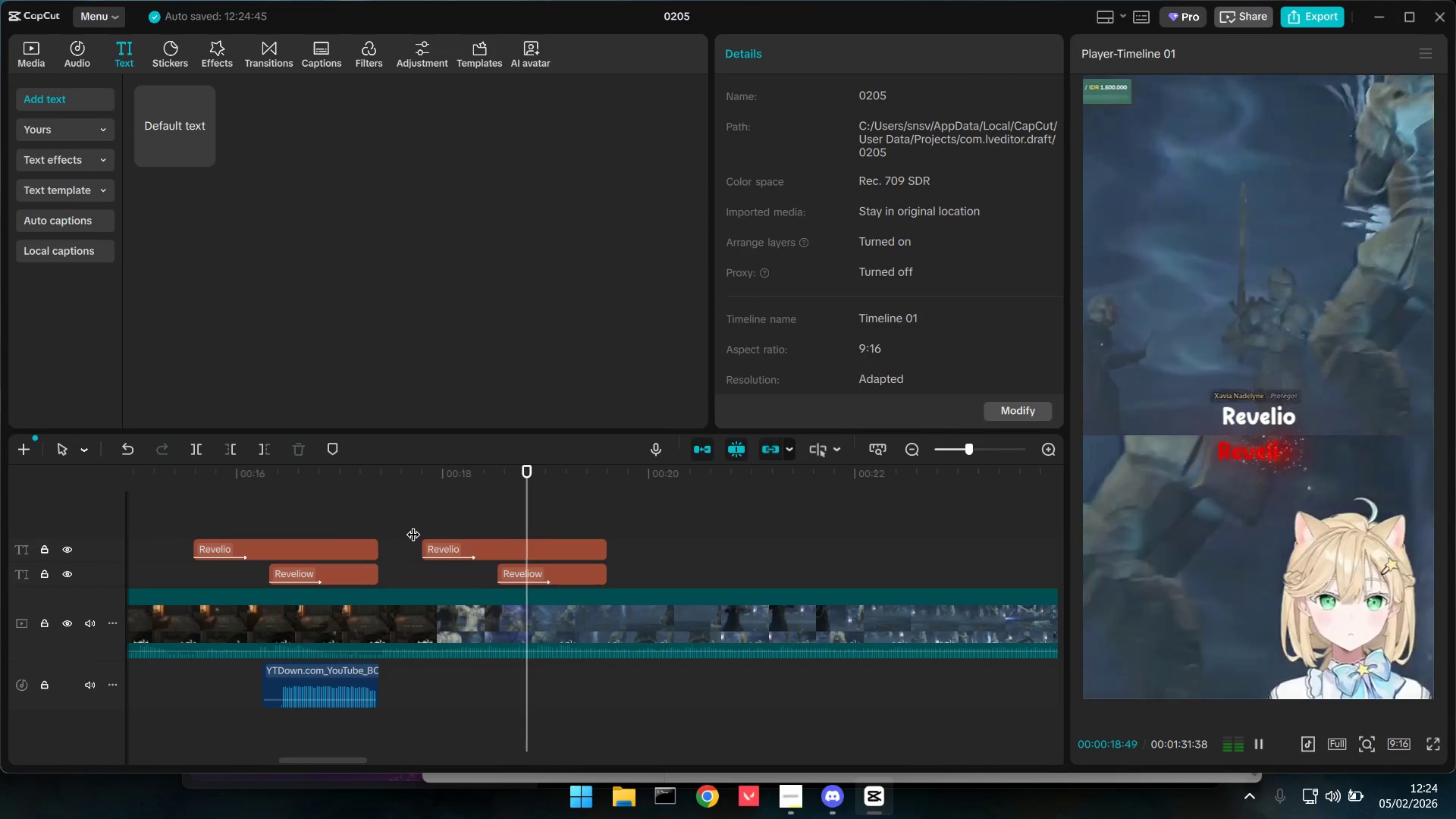 
key(Space)
 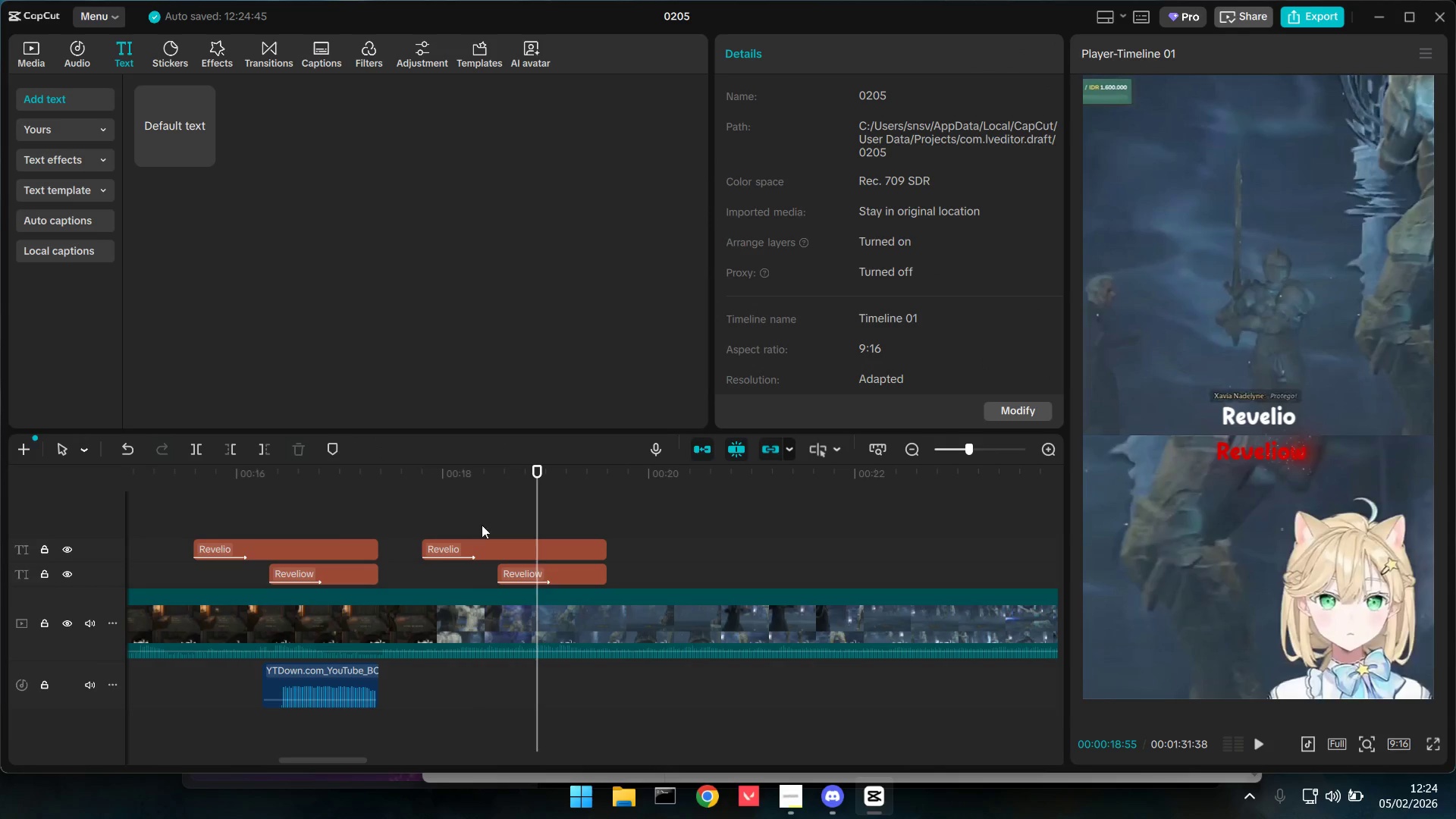 
left_click([461, 520])
 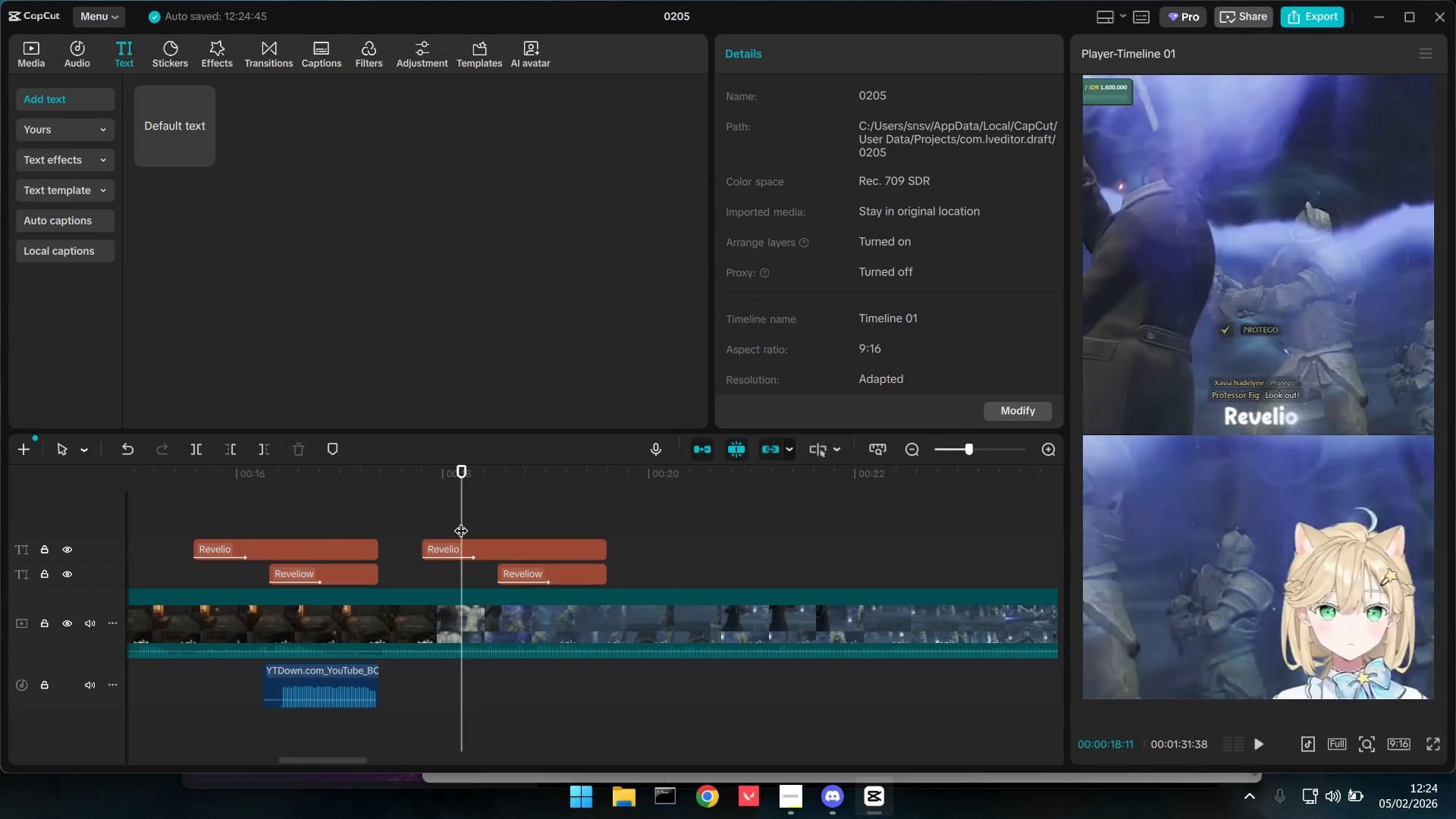 
key(Space)
 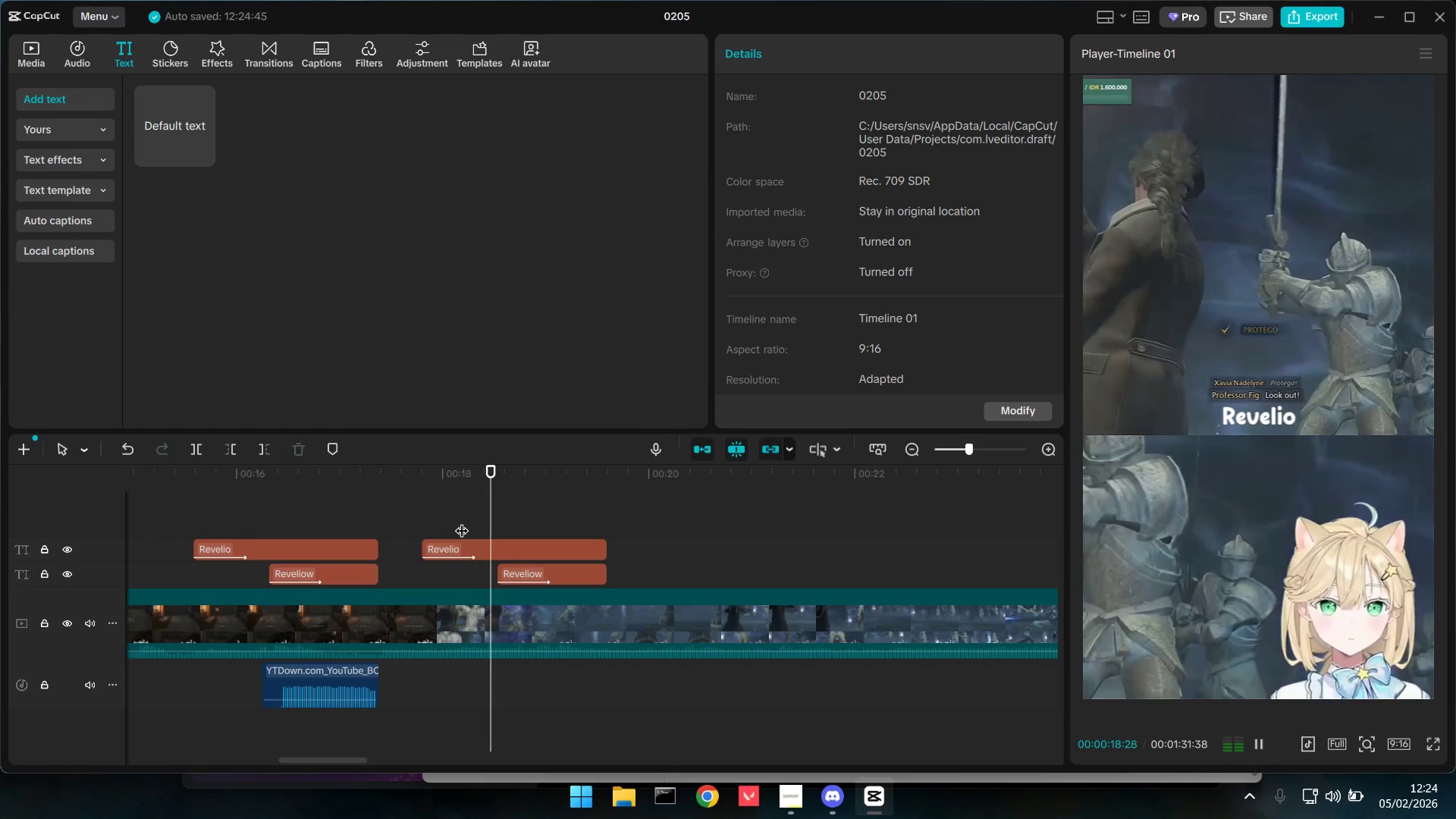 
key(Space)
 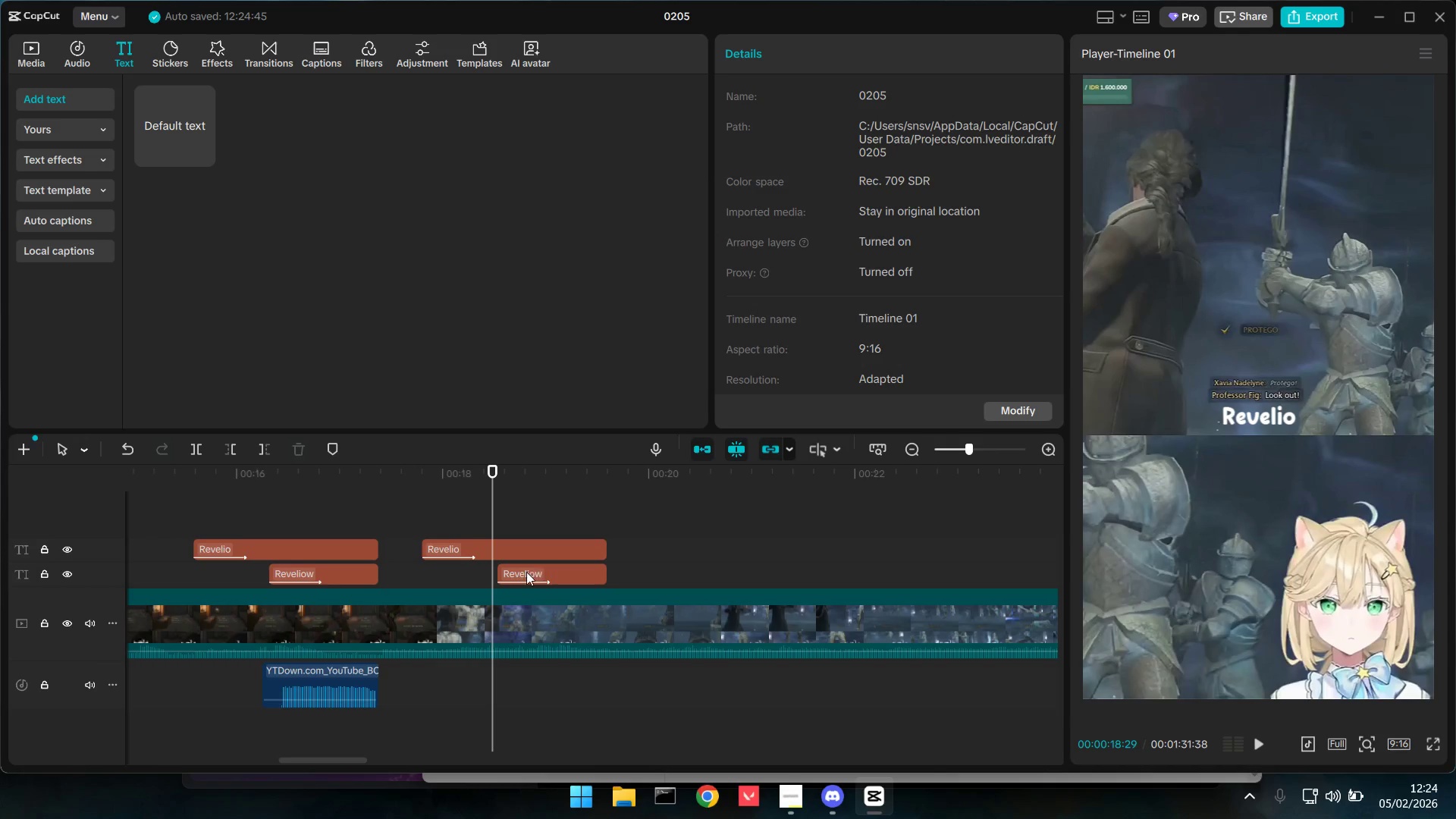 
left_click([526, 573])
 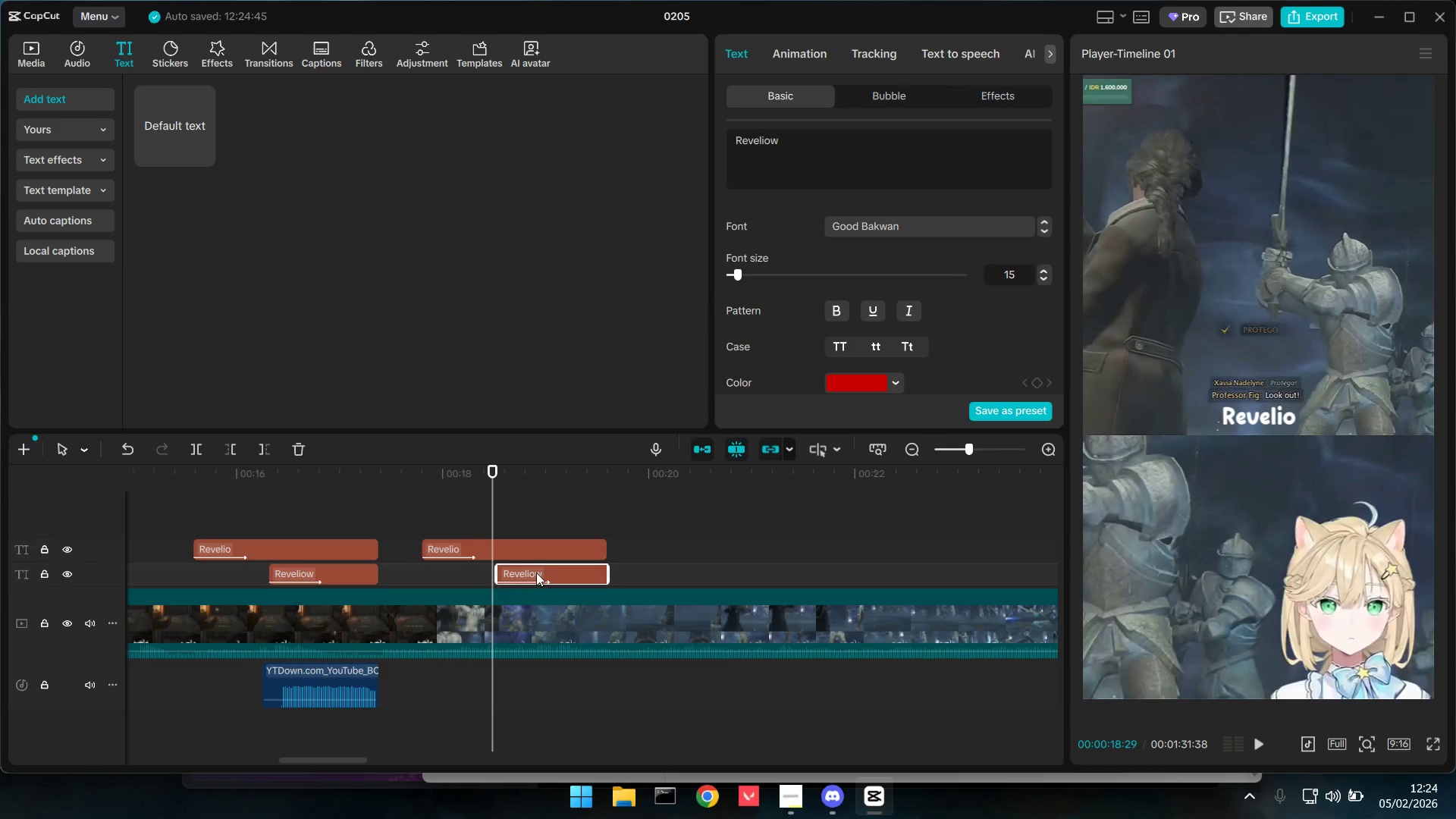 
left_click_drag(start_coordinate=[536, 573], to_coordinate=[529, 572])
 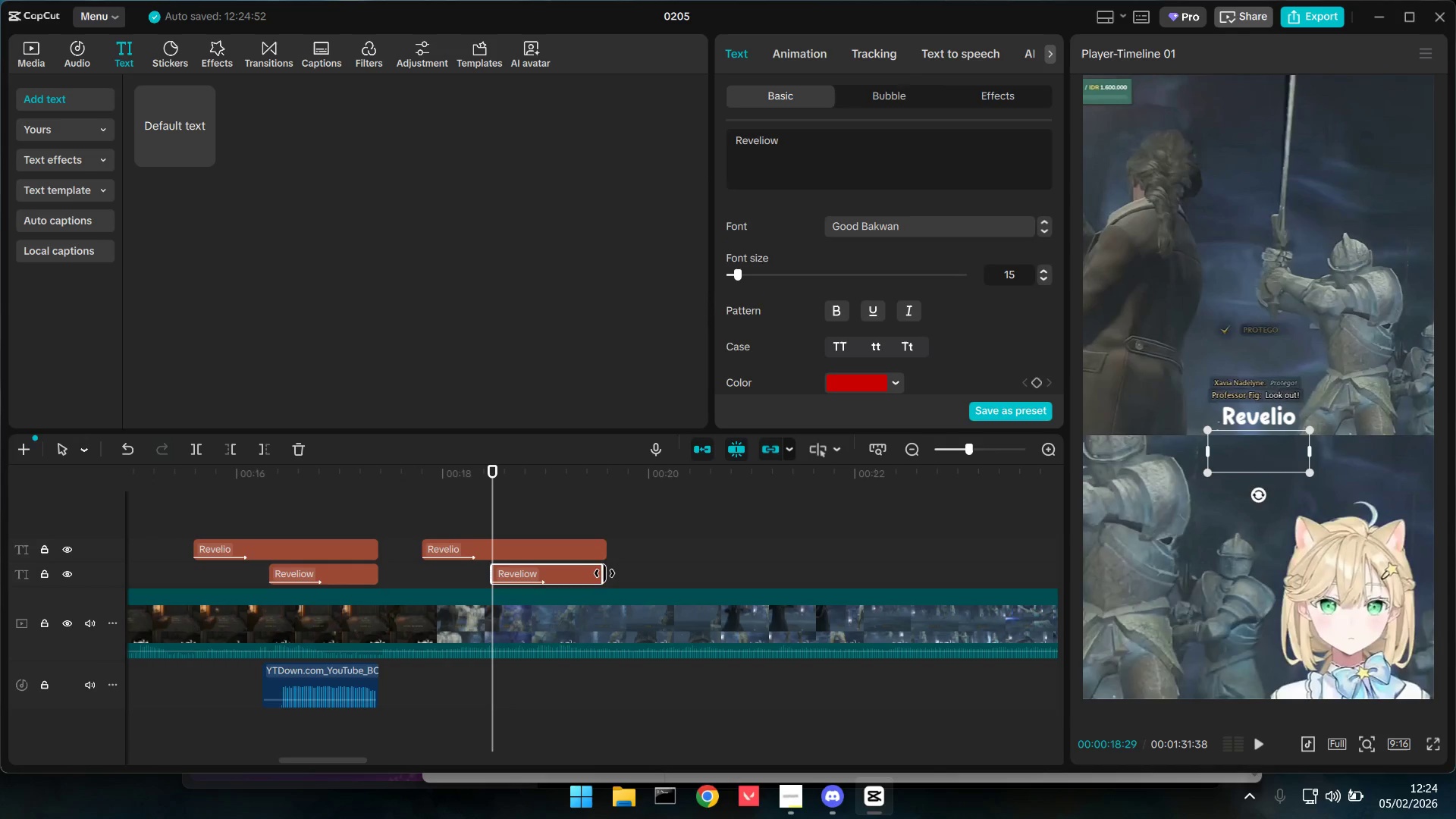 
left_click_drag(start_coordinate=[604, 573], to_coordinate=[608, 575])
 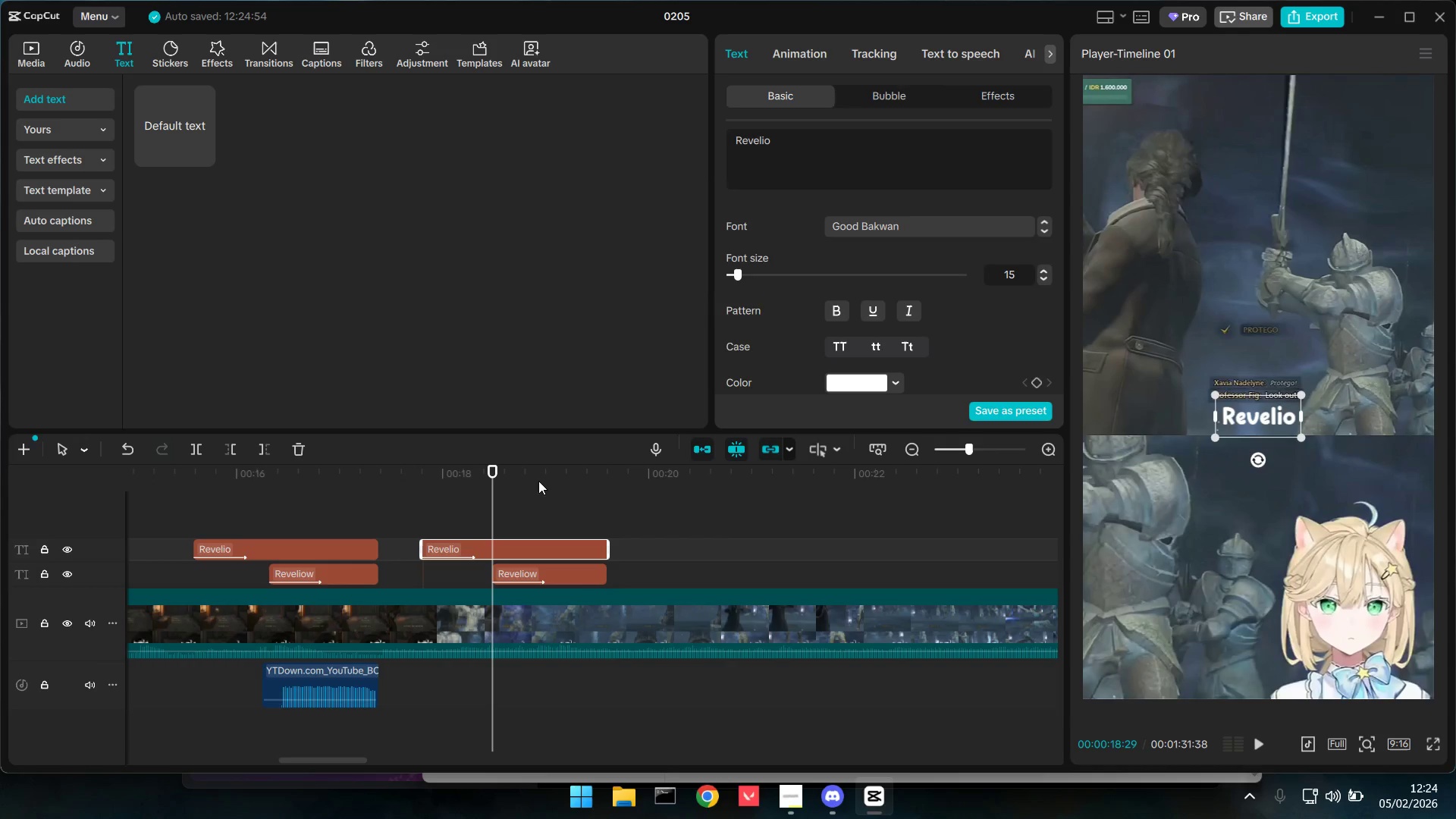 
left_click_drag(start_coordinate=[806, 140], to_coordinate=[605, 141])
 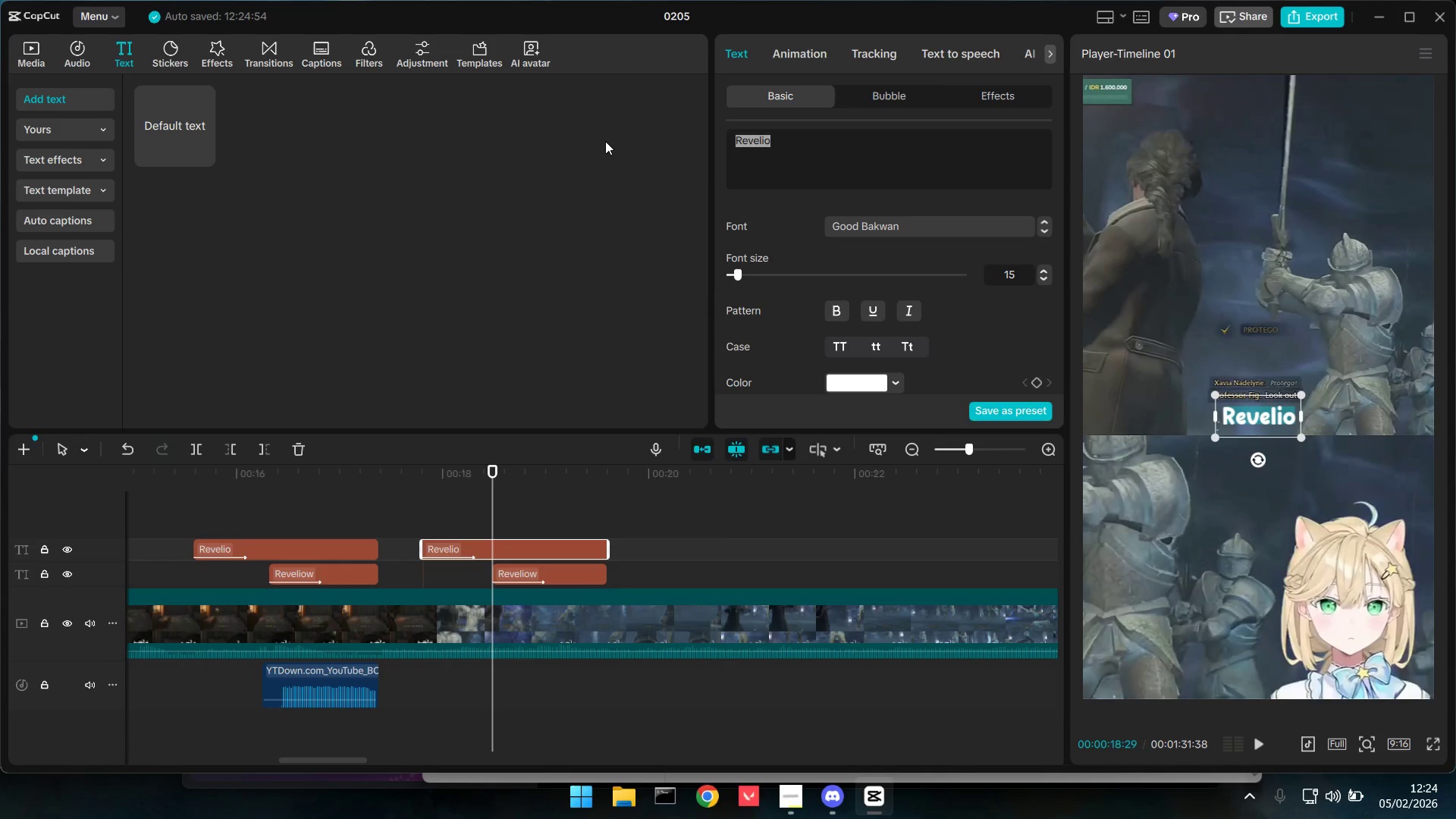 
type(Protego)
 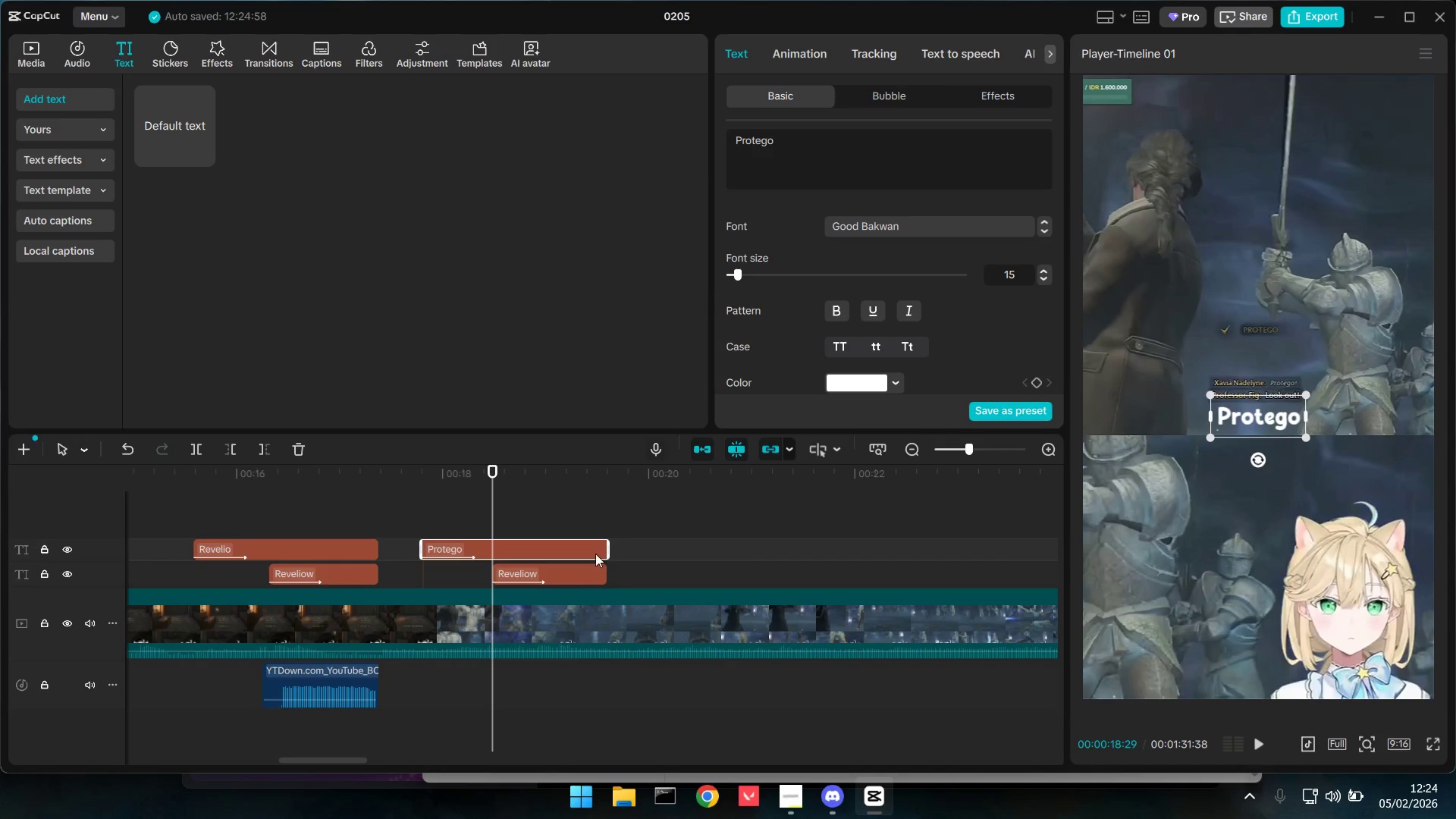 
left_click([583, 572])
 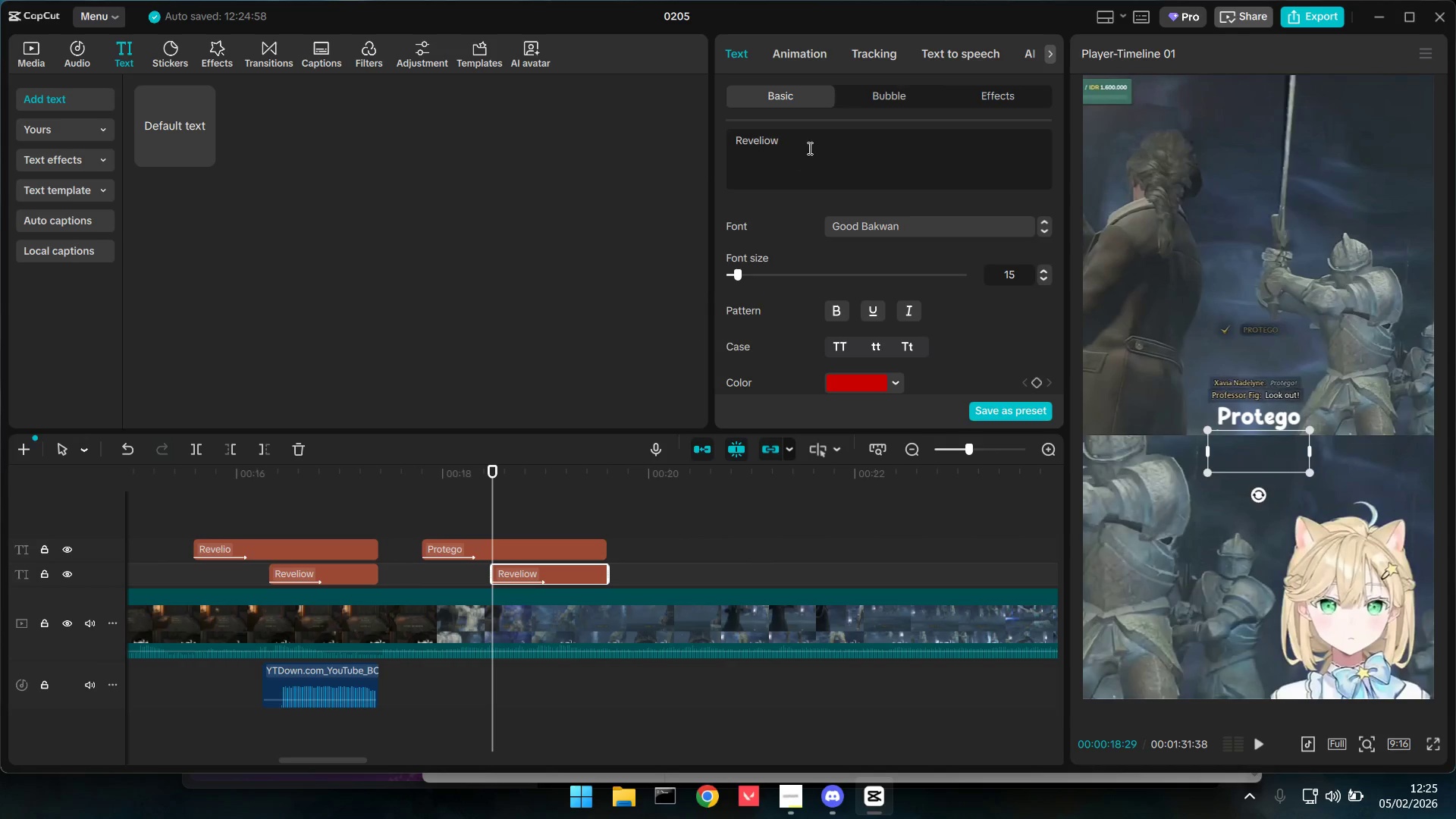 
left_click_drag(start_coordinate=[809, 146], to_coordinate=[642, 137])
 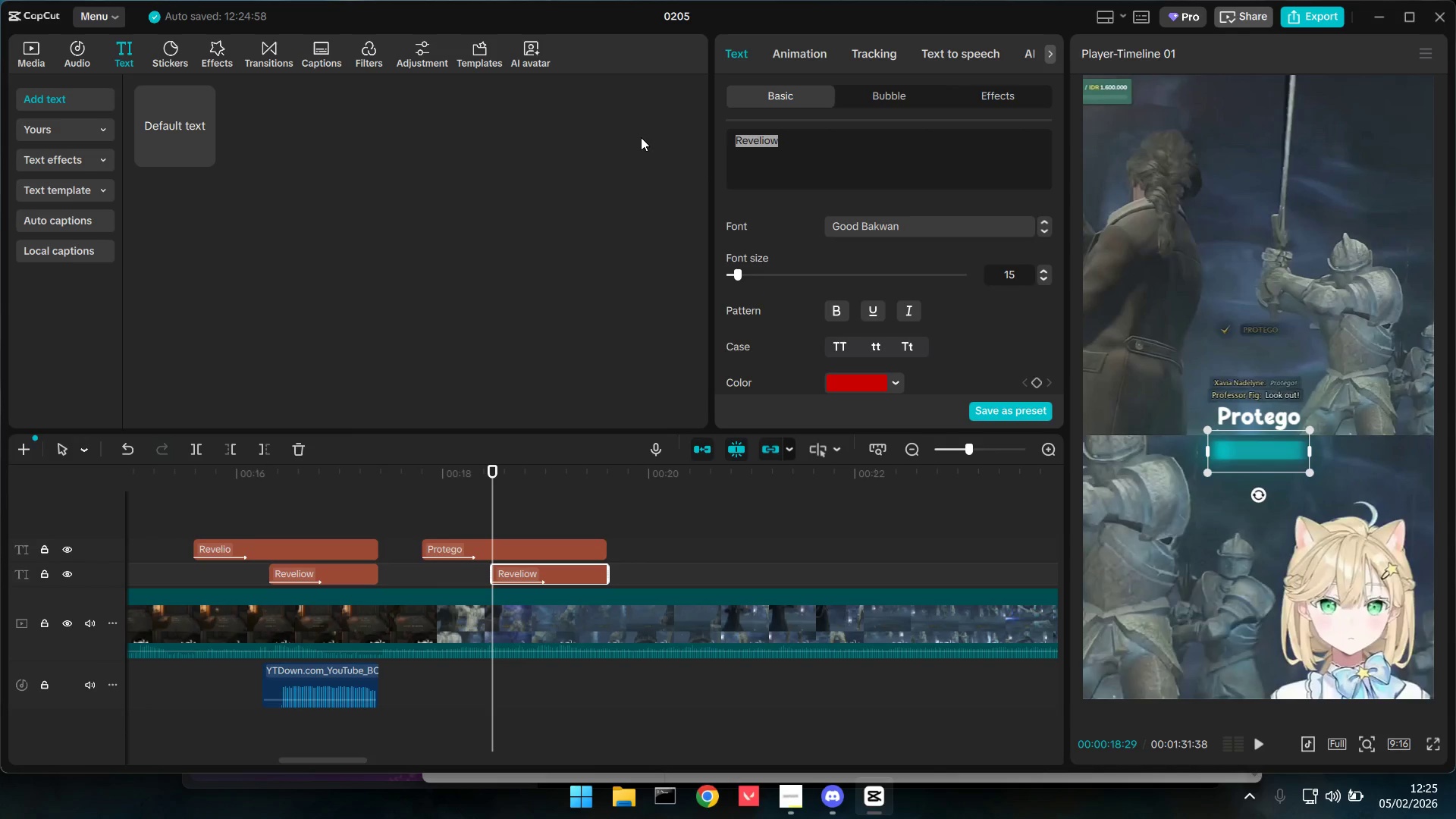 
type(Potatow)
 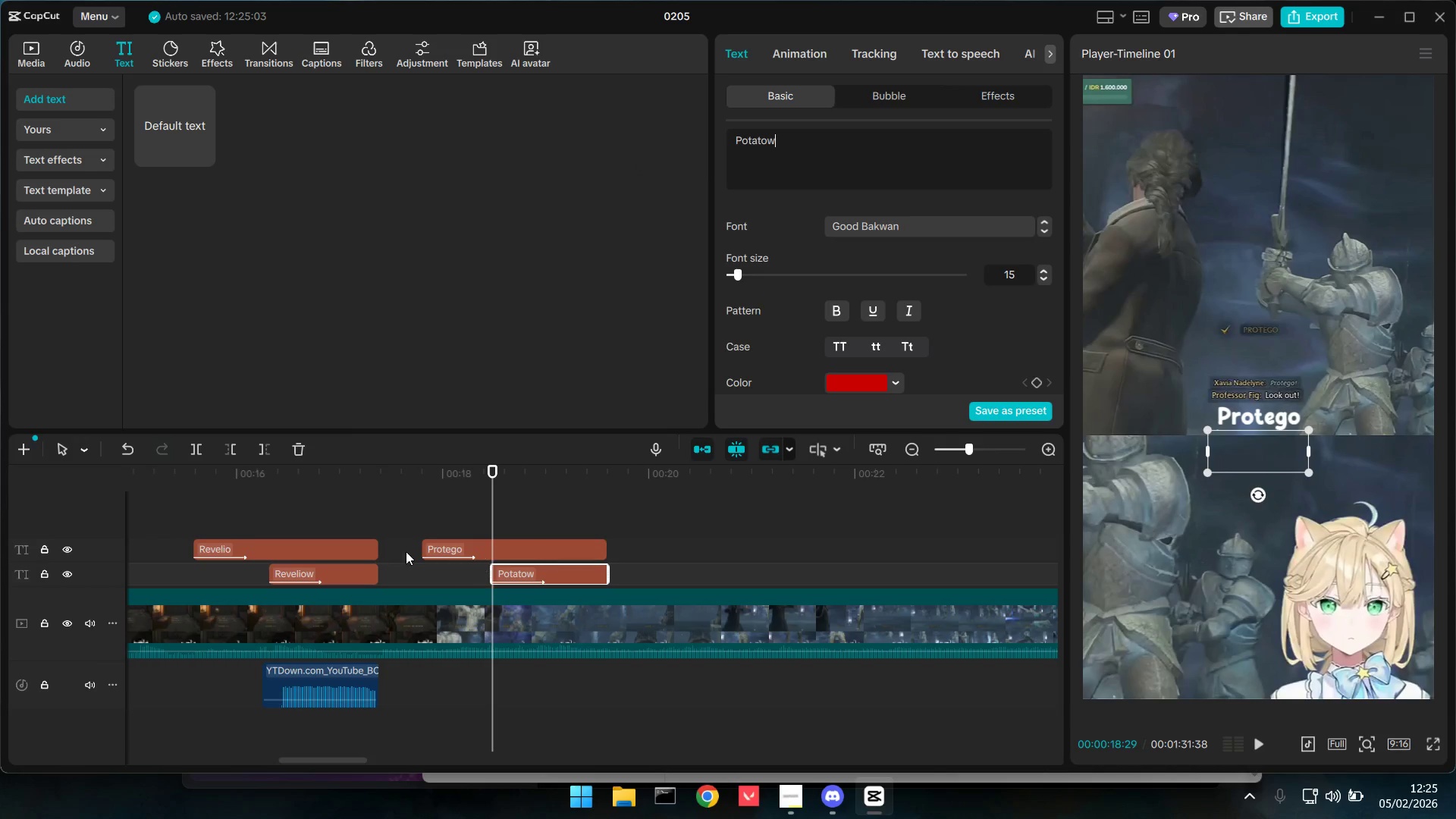 
left_click([404, 517])
 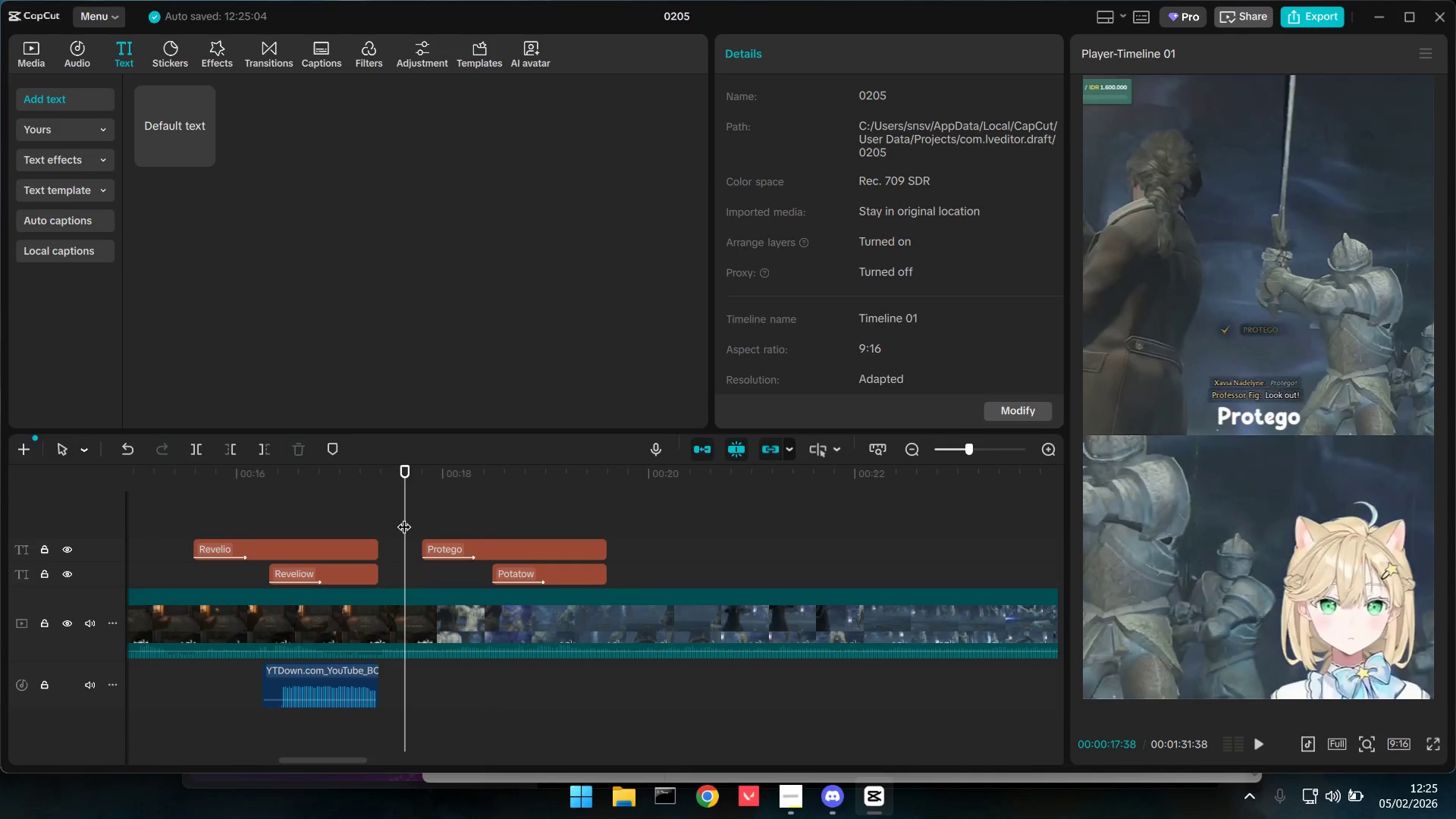 
key(Space)
 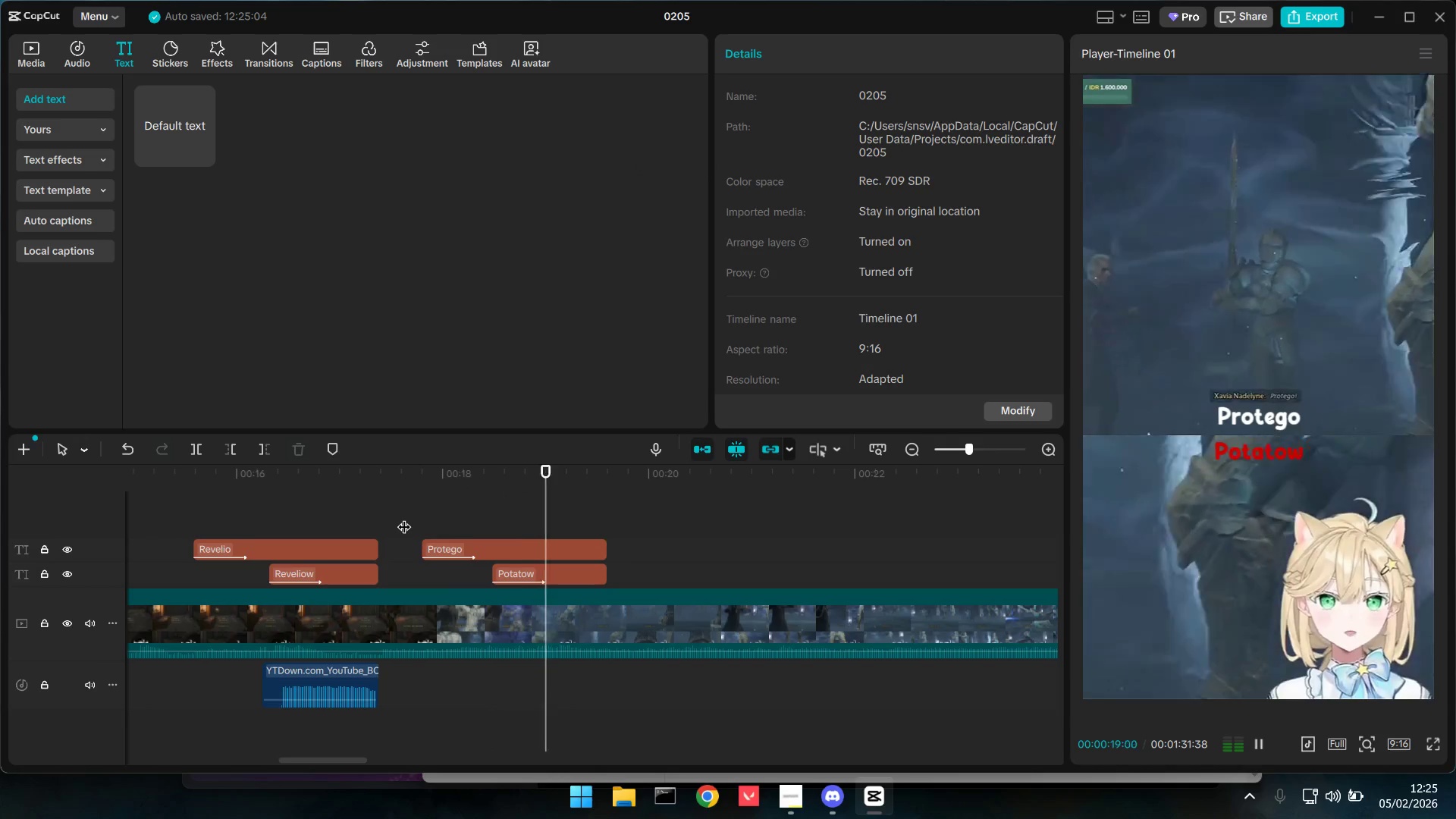 
key(Space)
 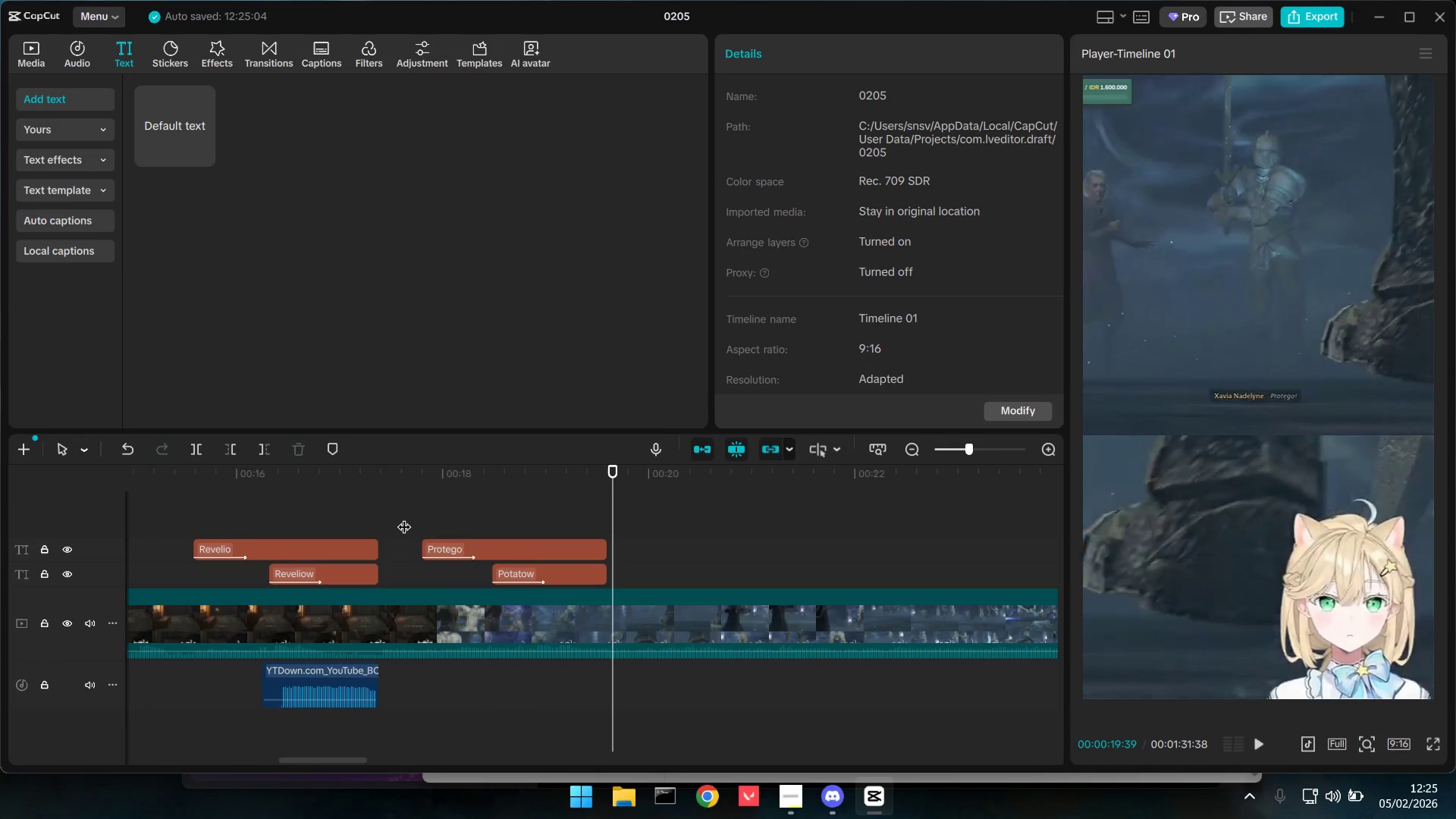 
key(Space)
 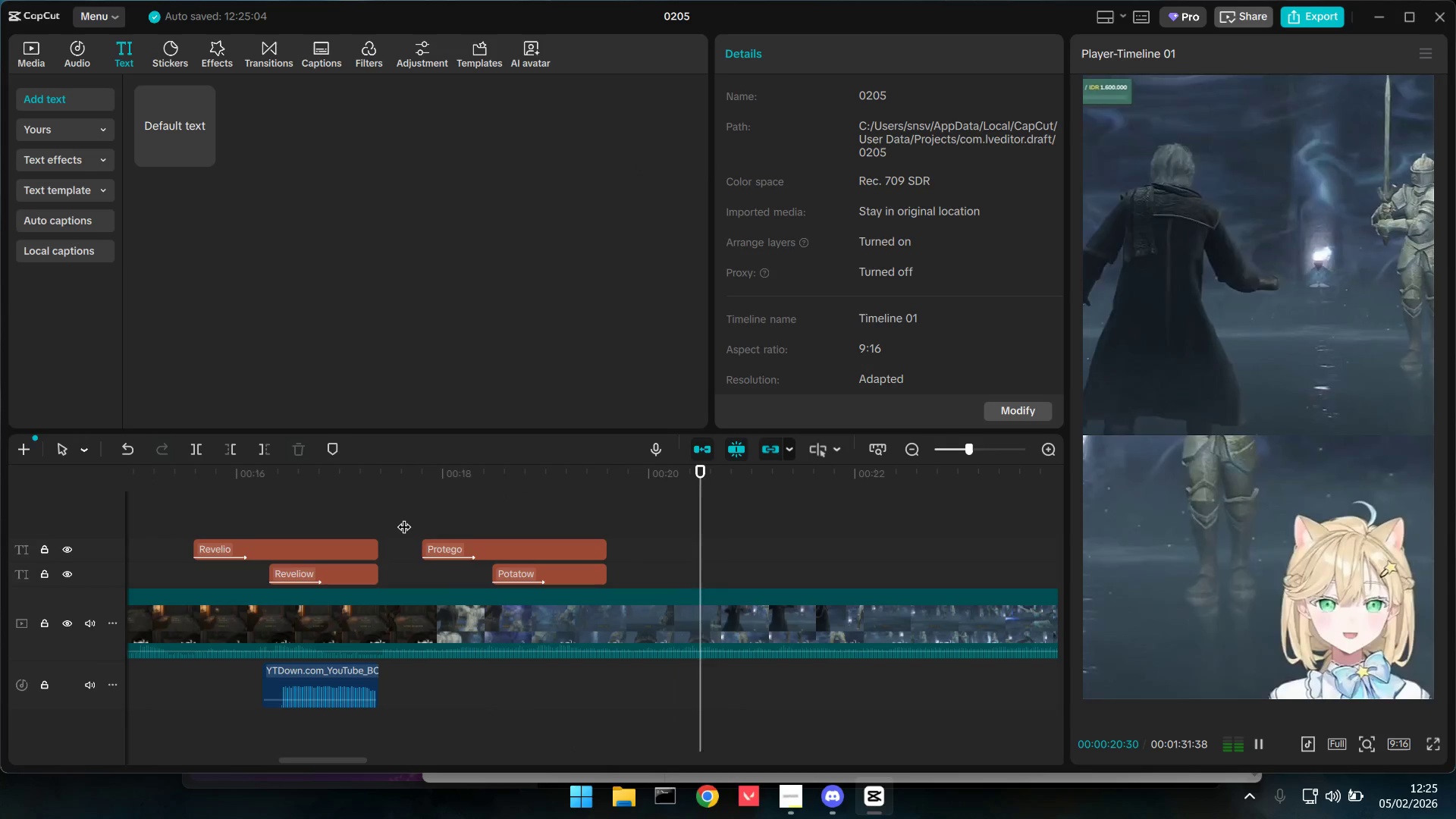 
key(Space)
 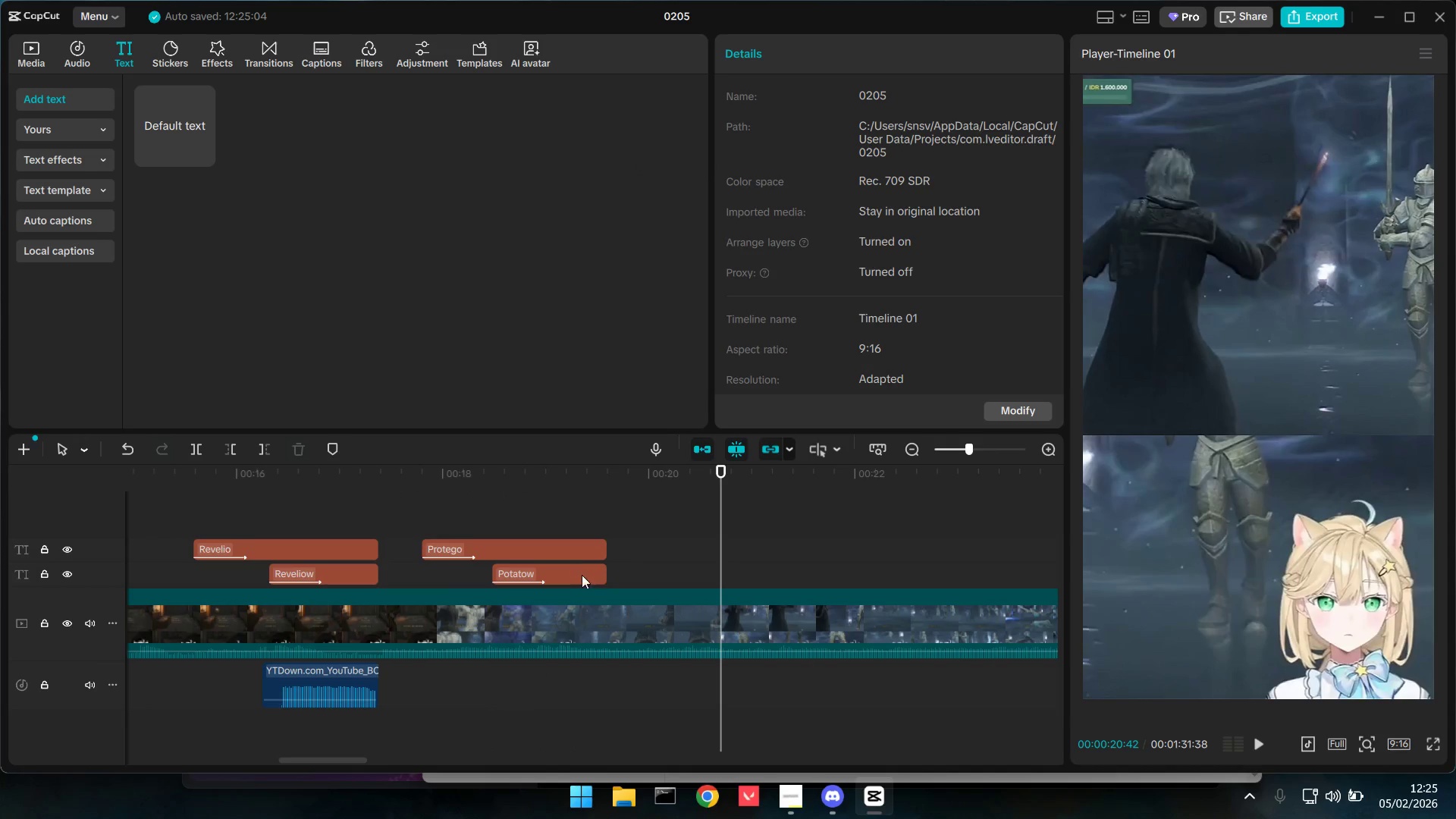 
left_click([580, 574])
 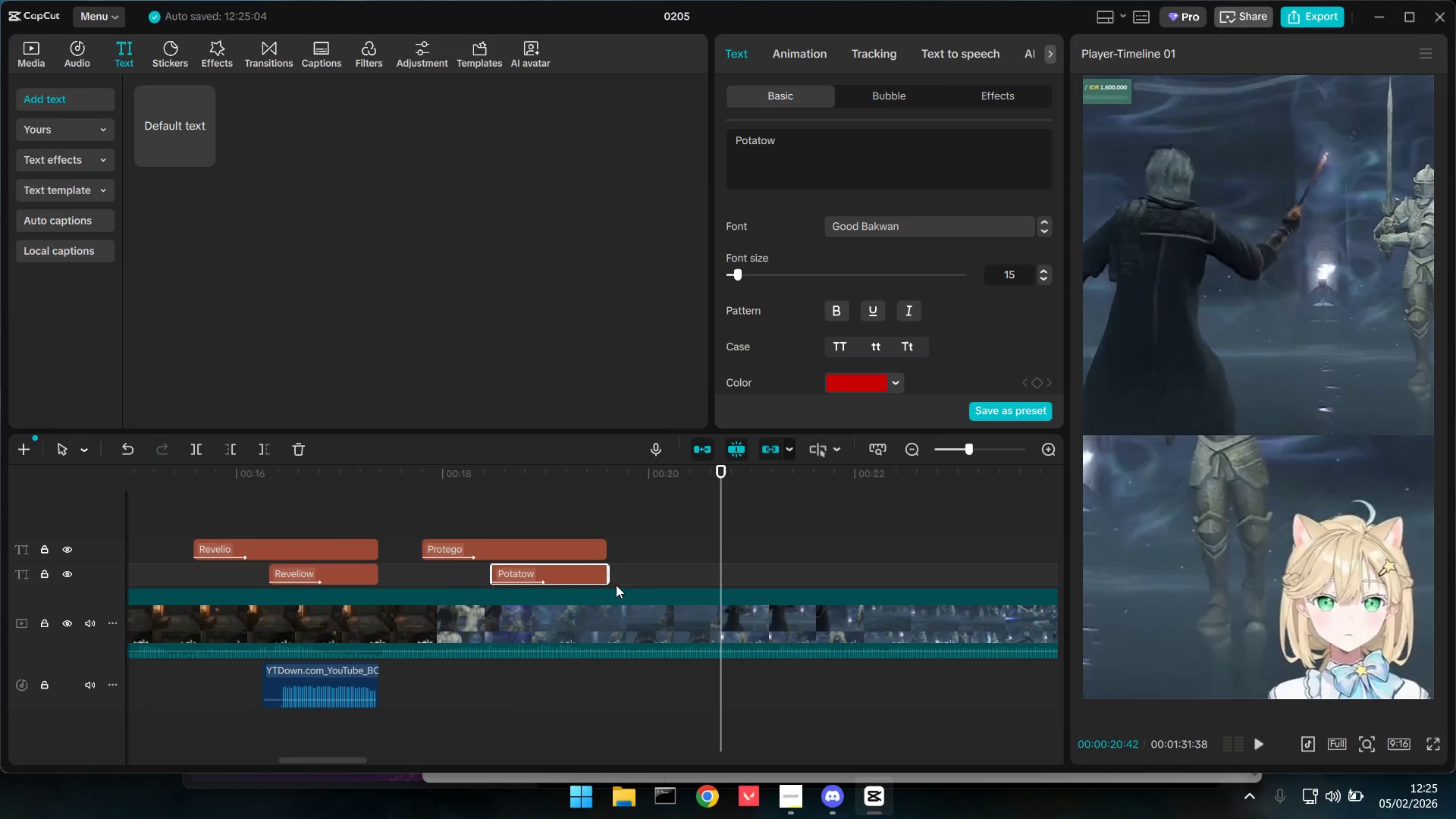 
key(Control+C)
 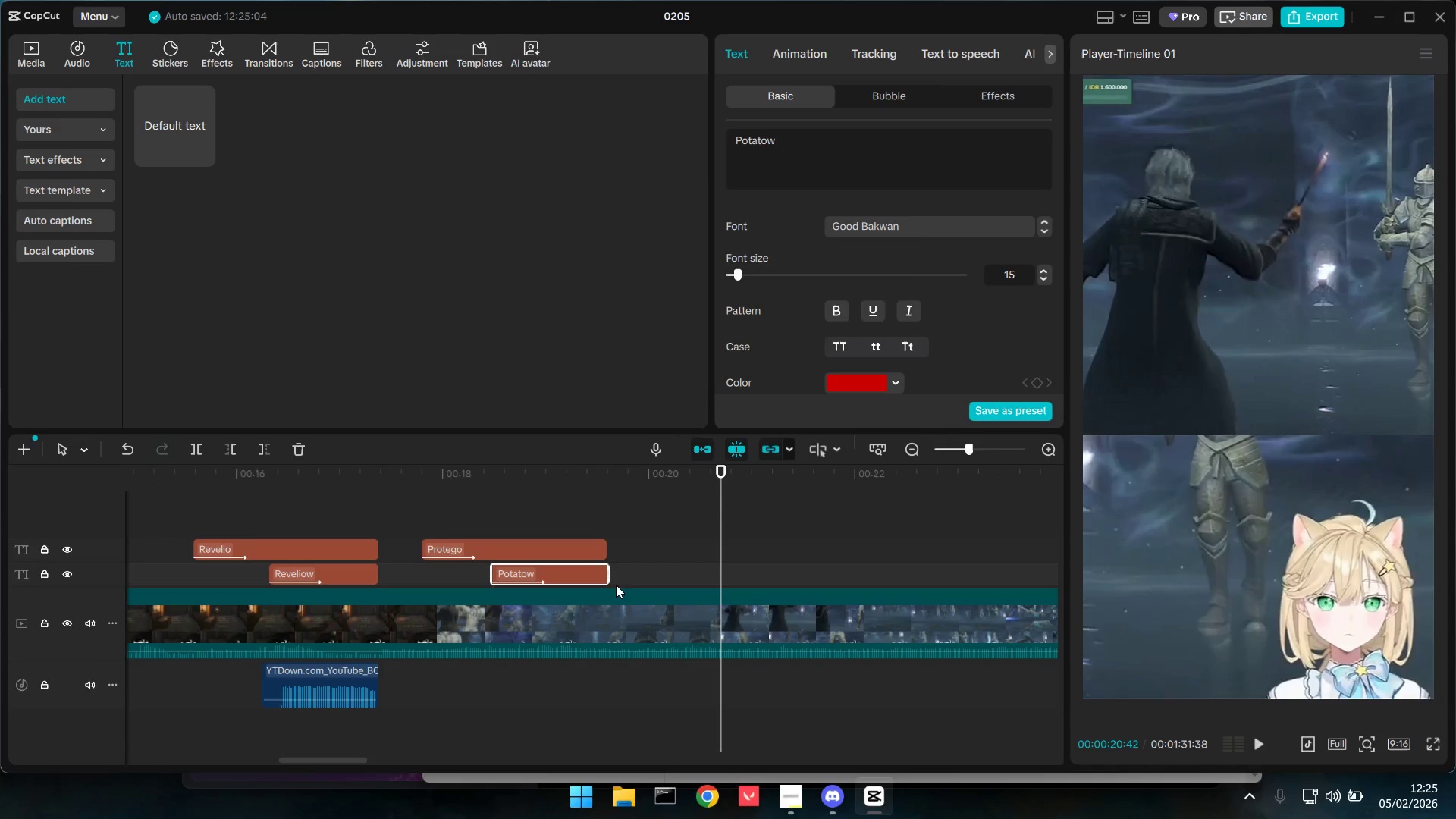 
key(Control+V)
 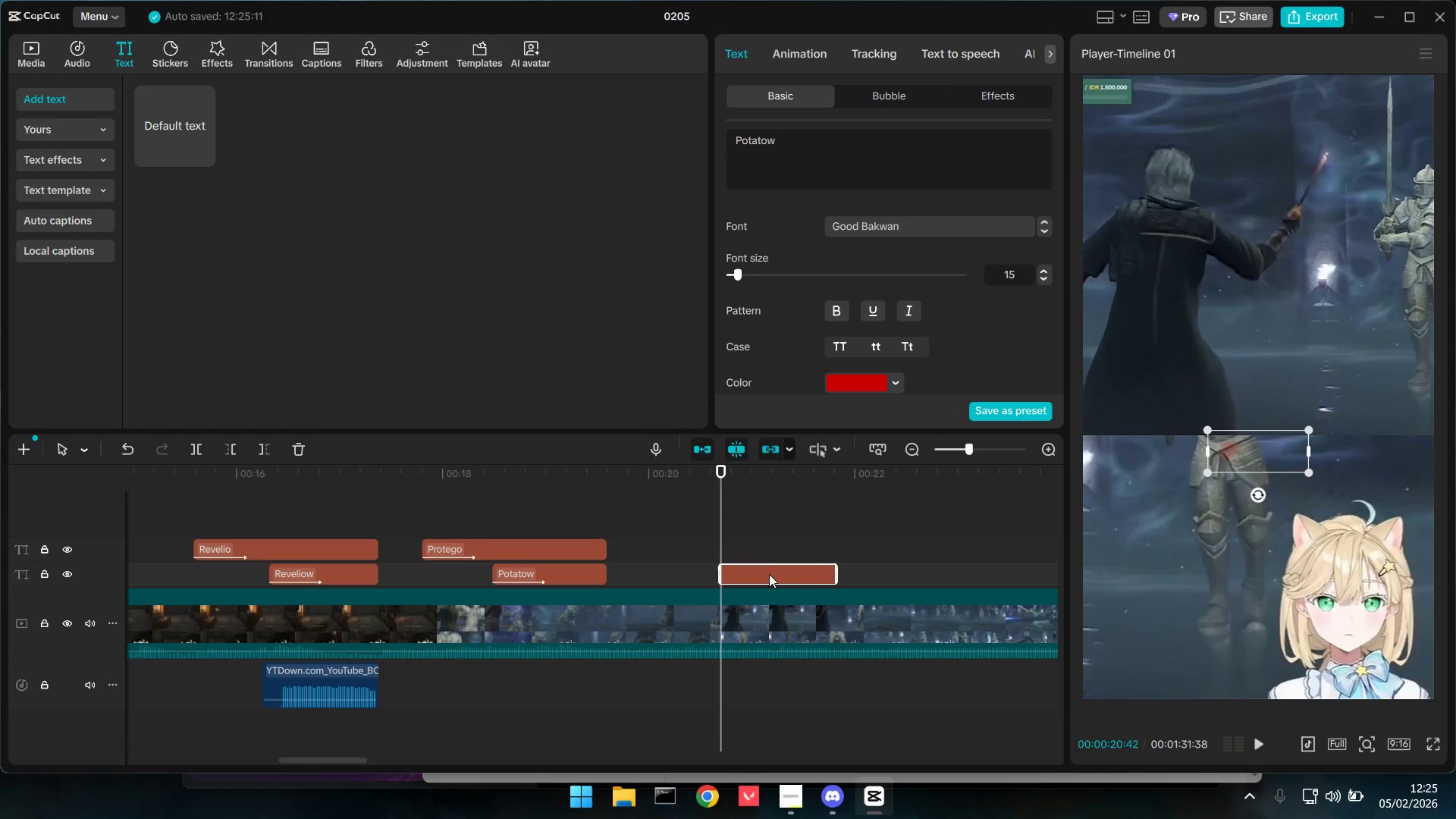 
left_click_drag(start_coordinate=[769, 574], to_coordinate=[715, 576])
 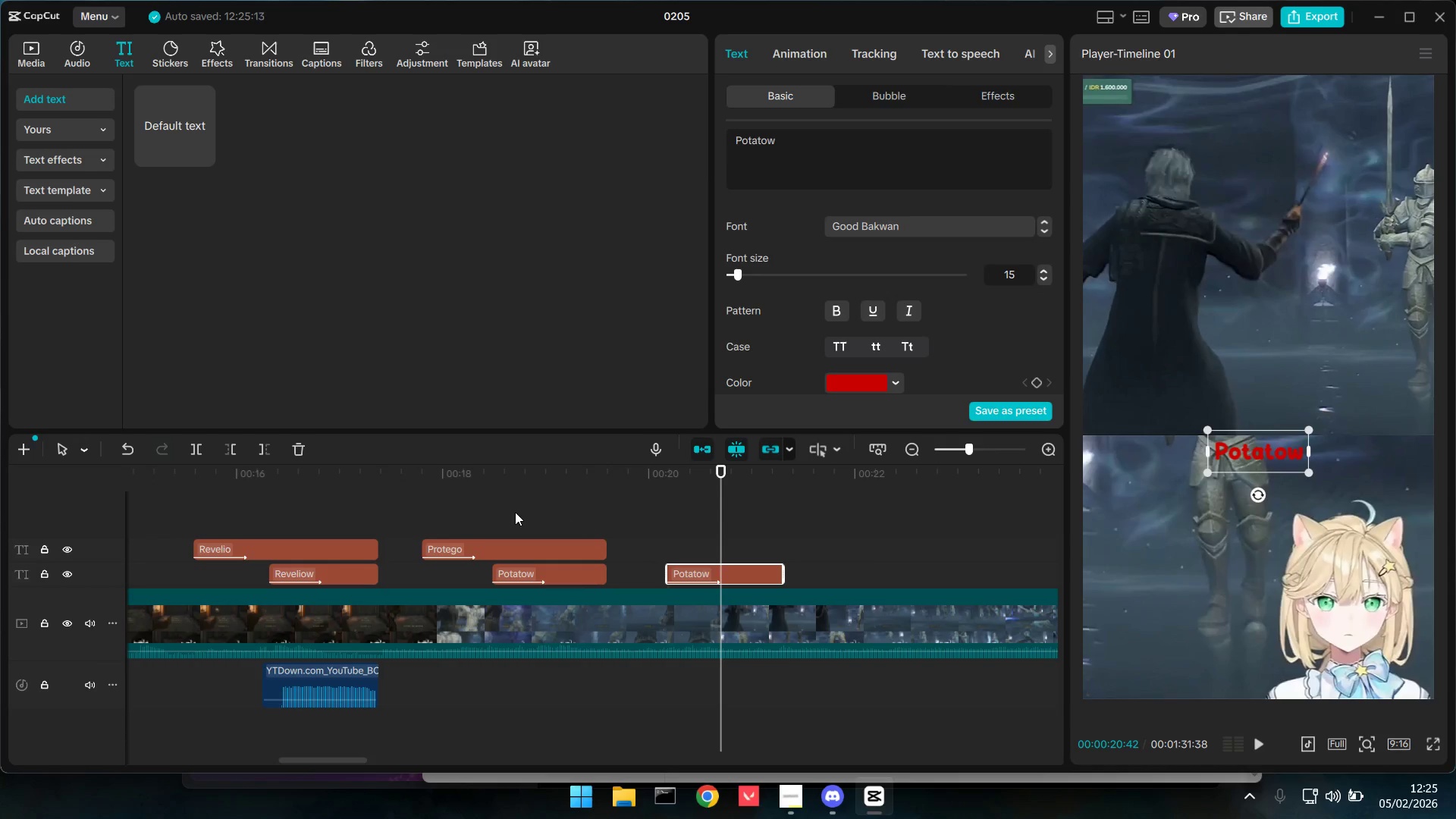 
left_click([513, 512])
 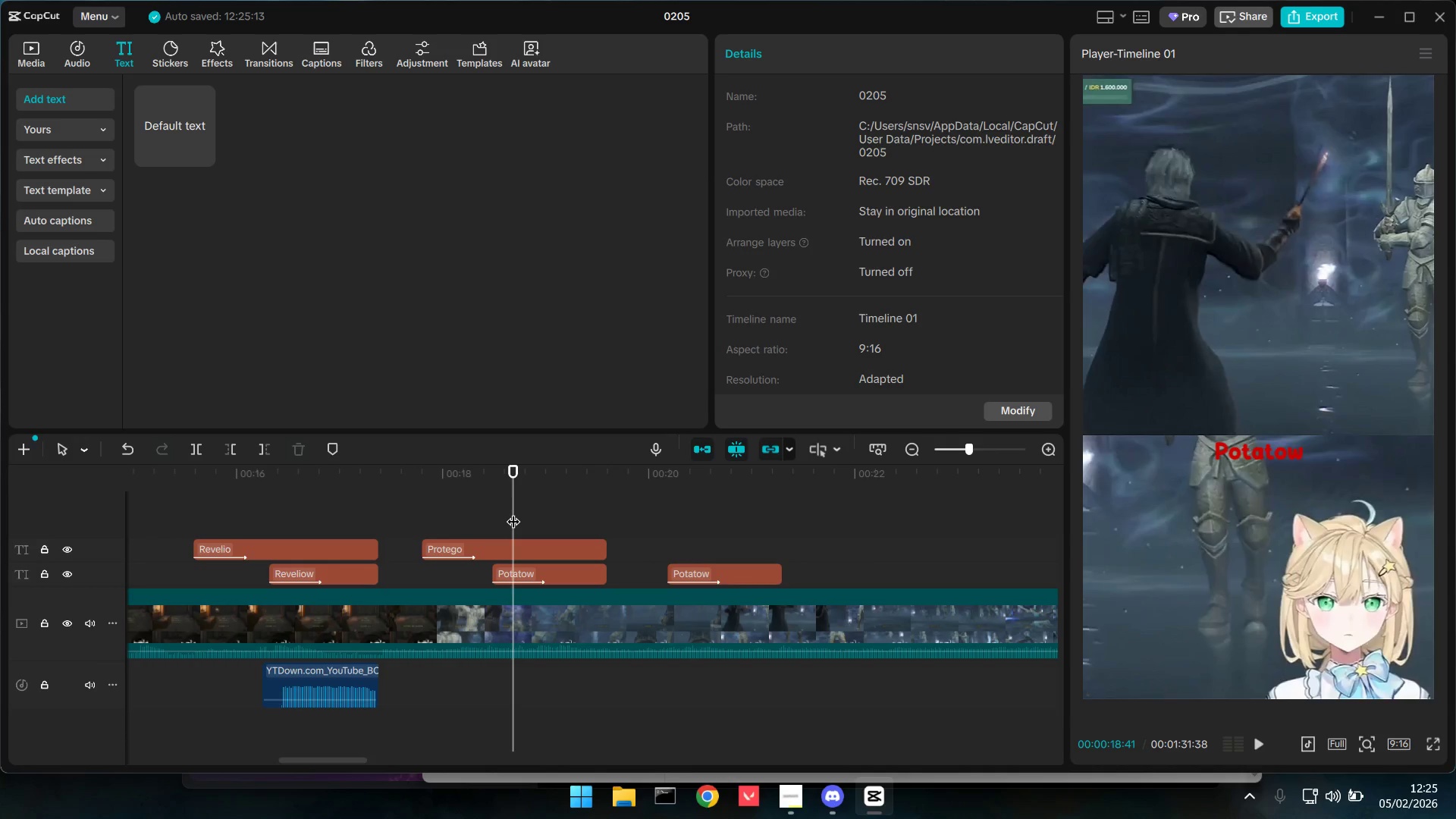 
key(Space)
 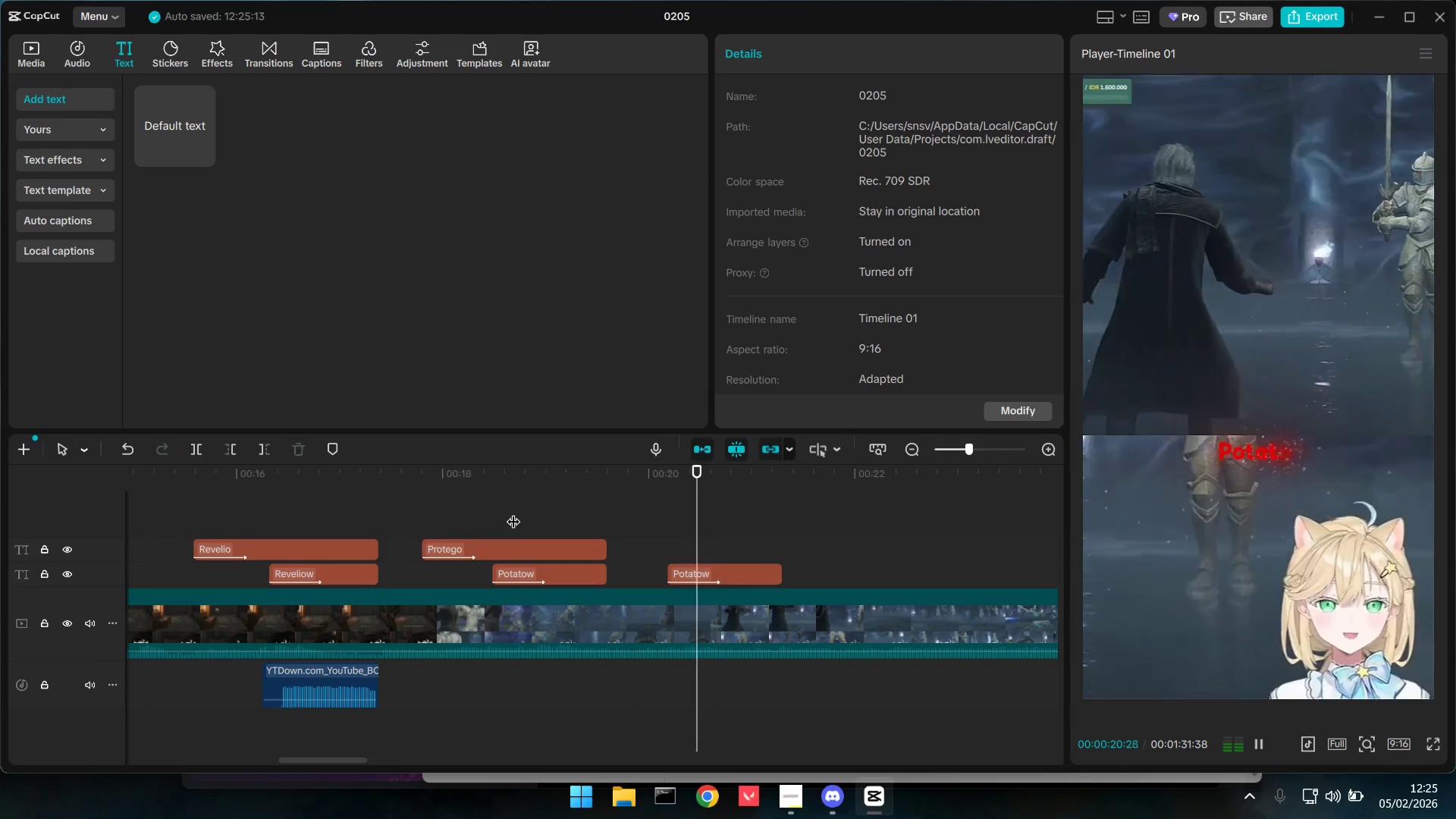 
key(Space)
 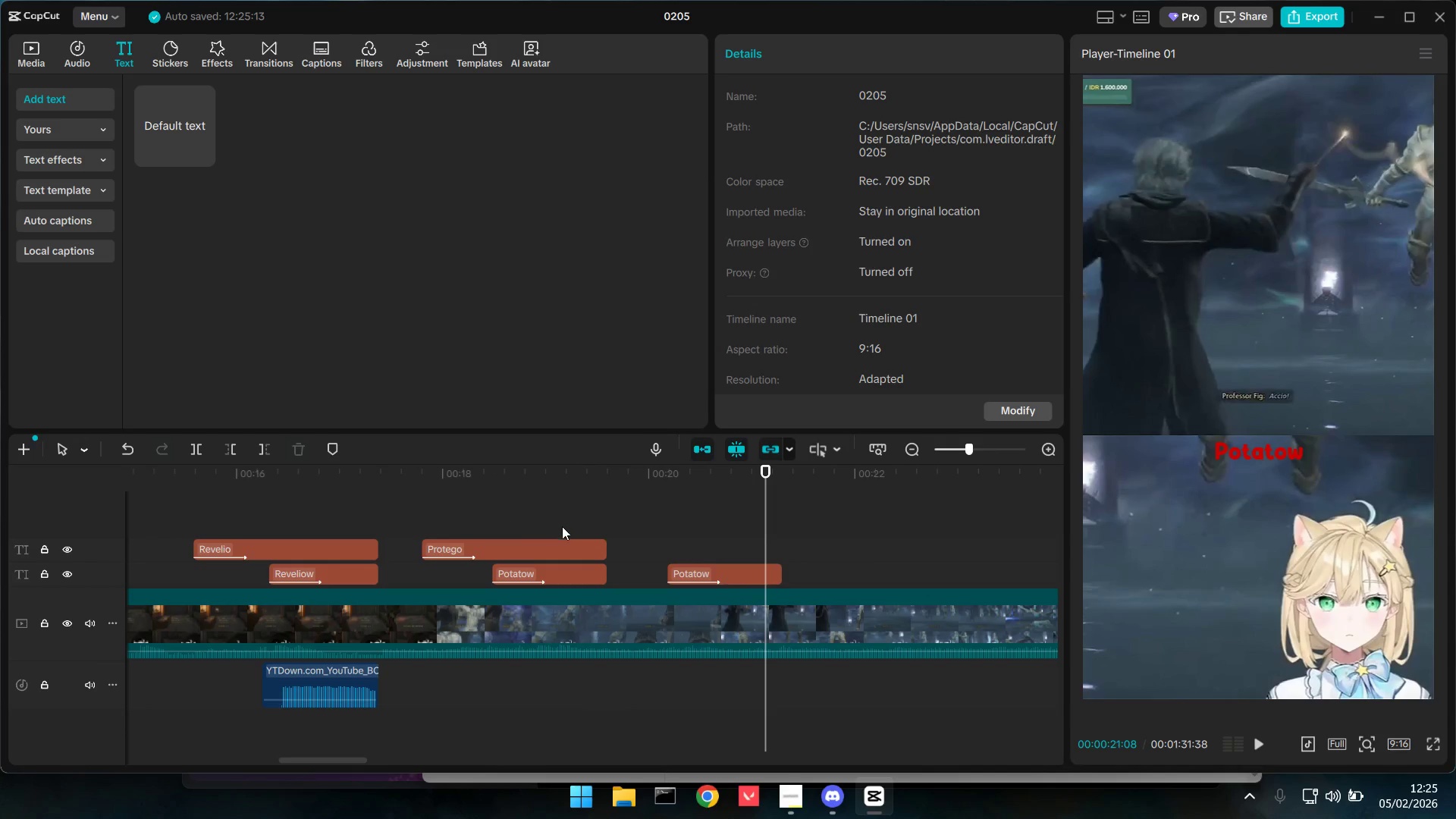 
key(Space)
 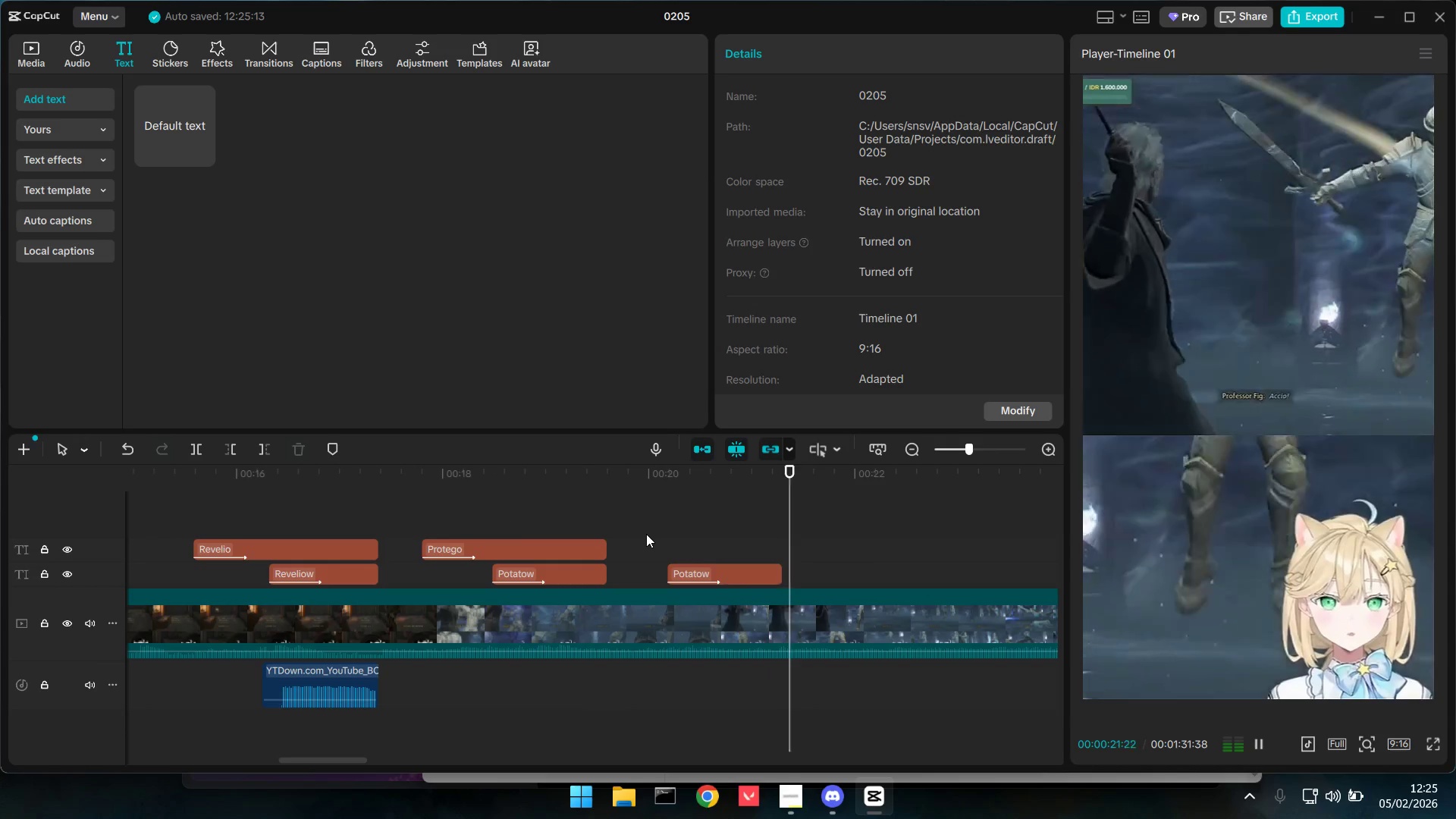 
key(Space)
 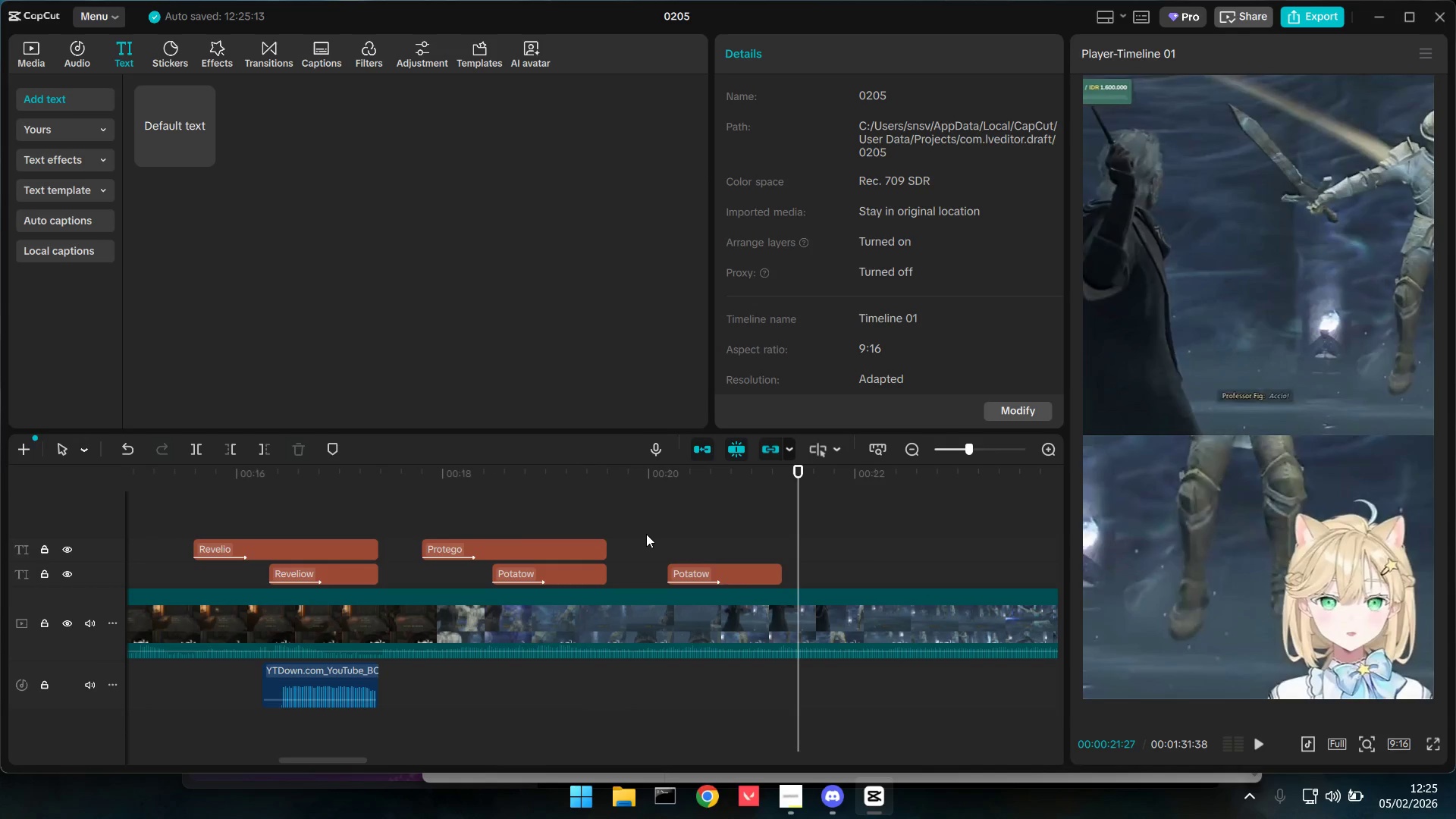 
key(Space)
 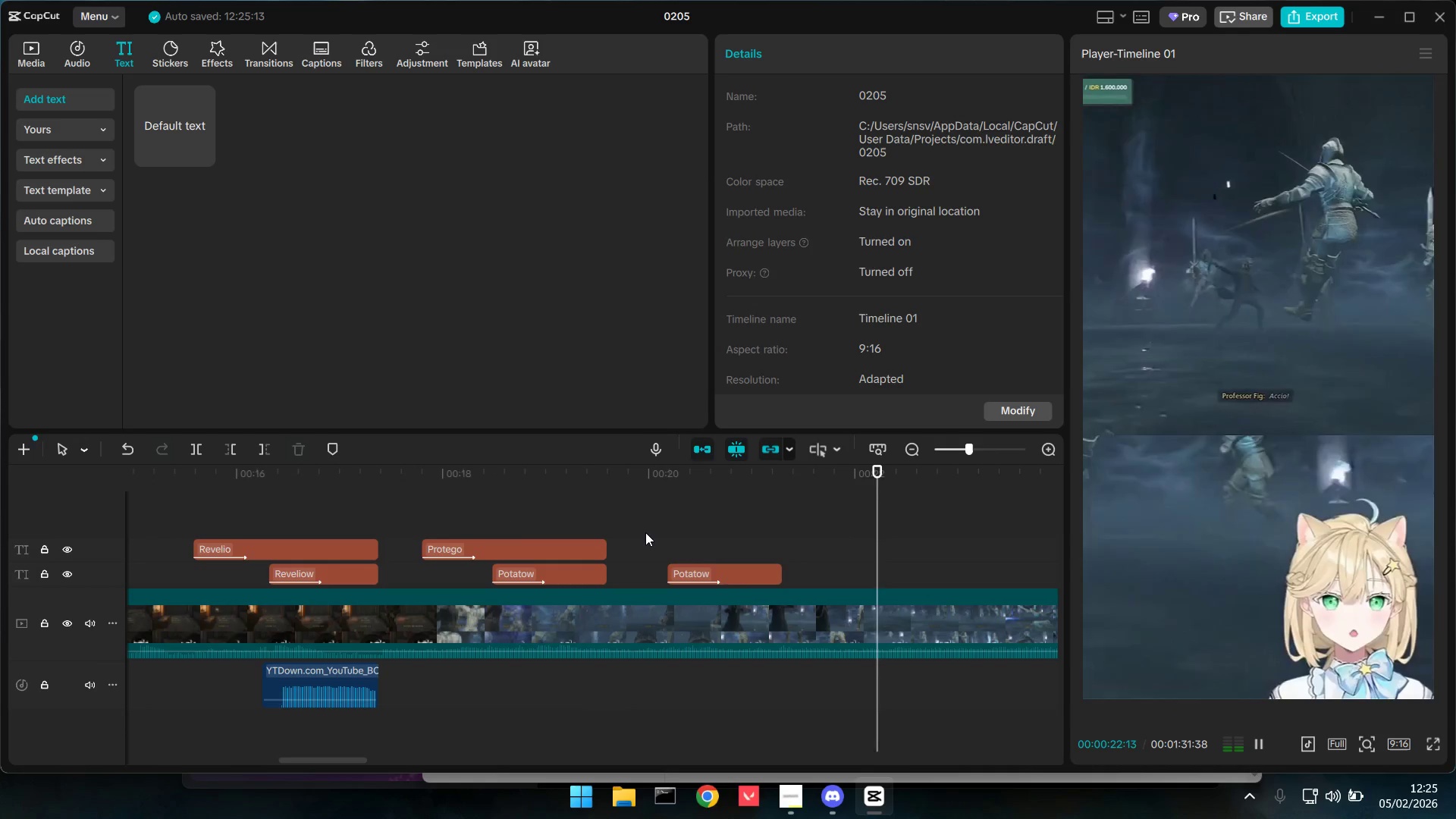 
key(Space)
 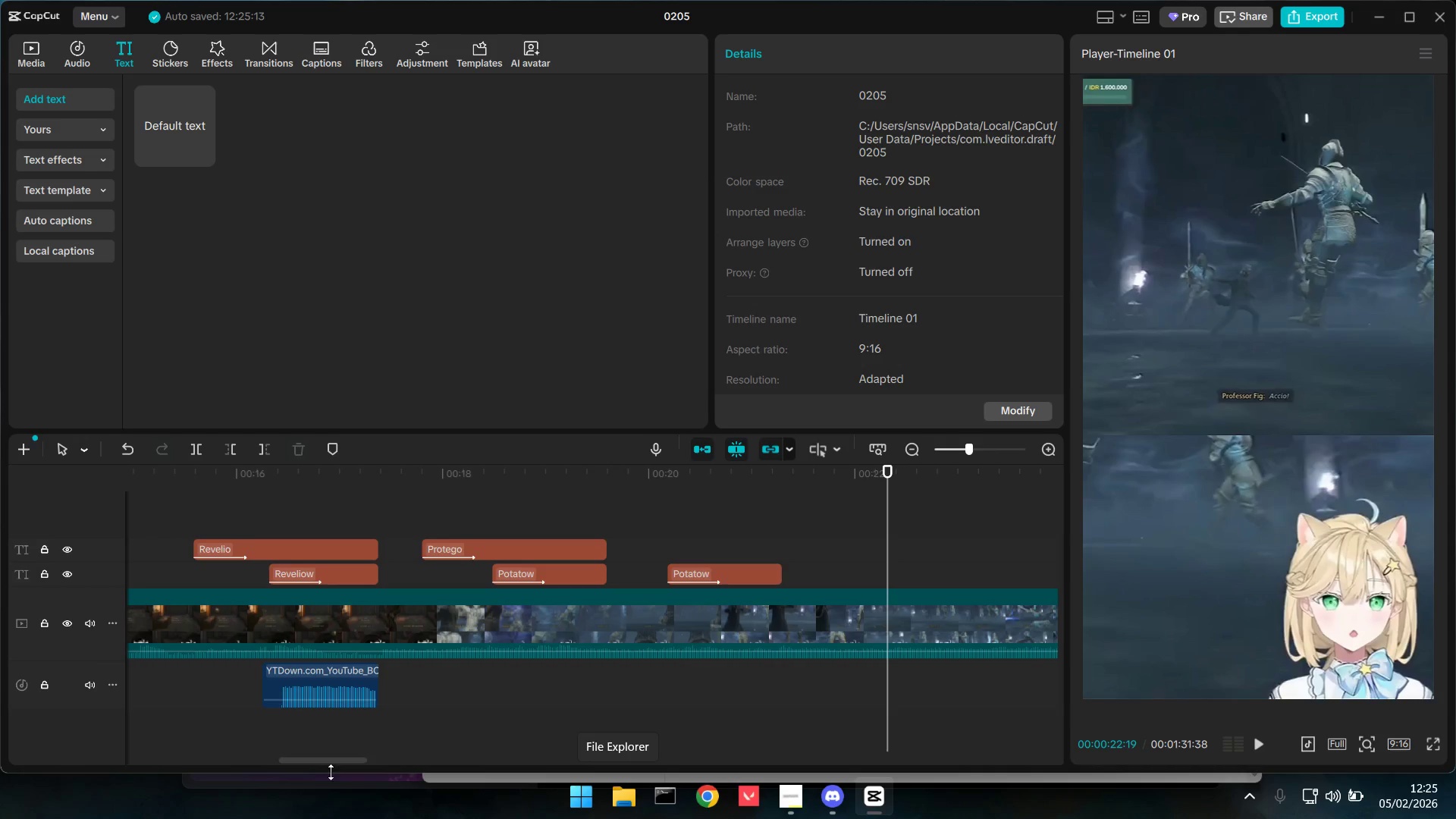 
left_click_drag(start_coordinate=[326, 763], to_coordinate=[354, 764])
 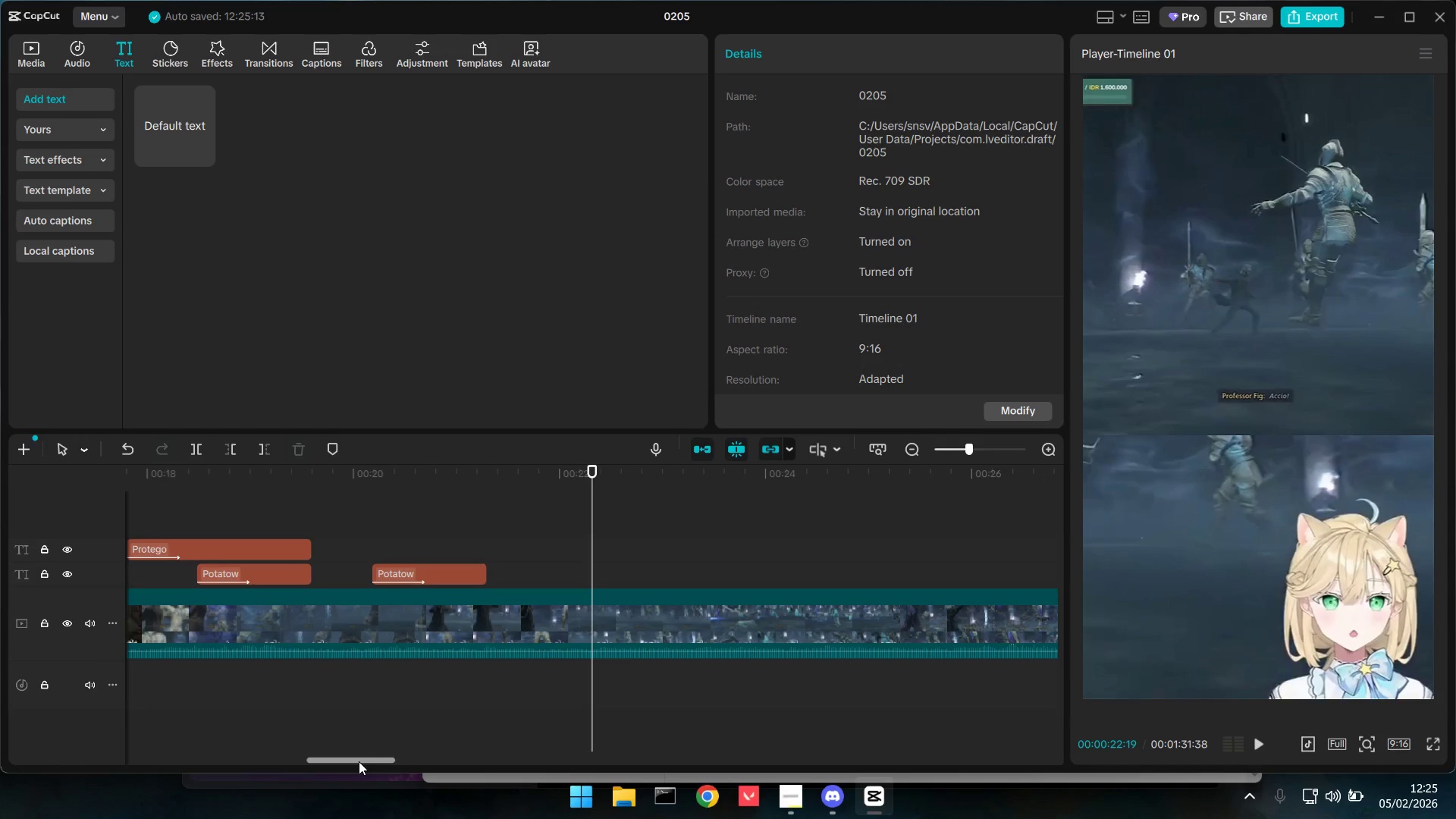 
wait(18.36)
 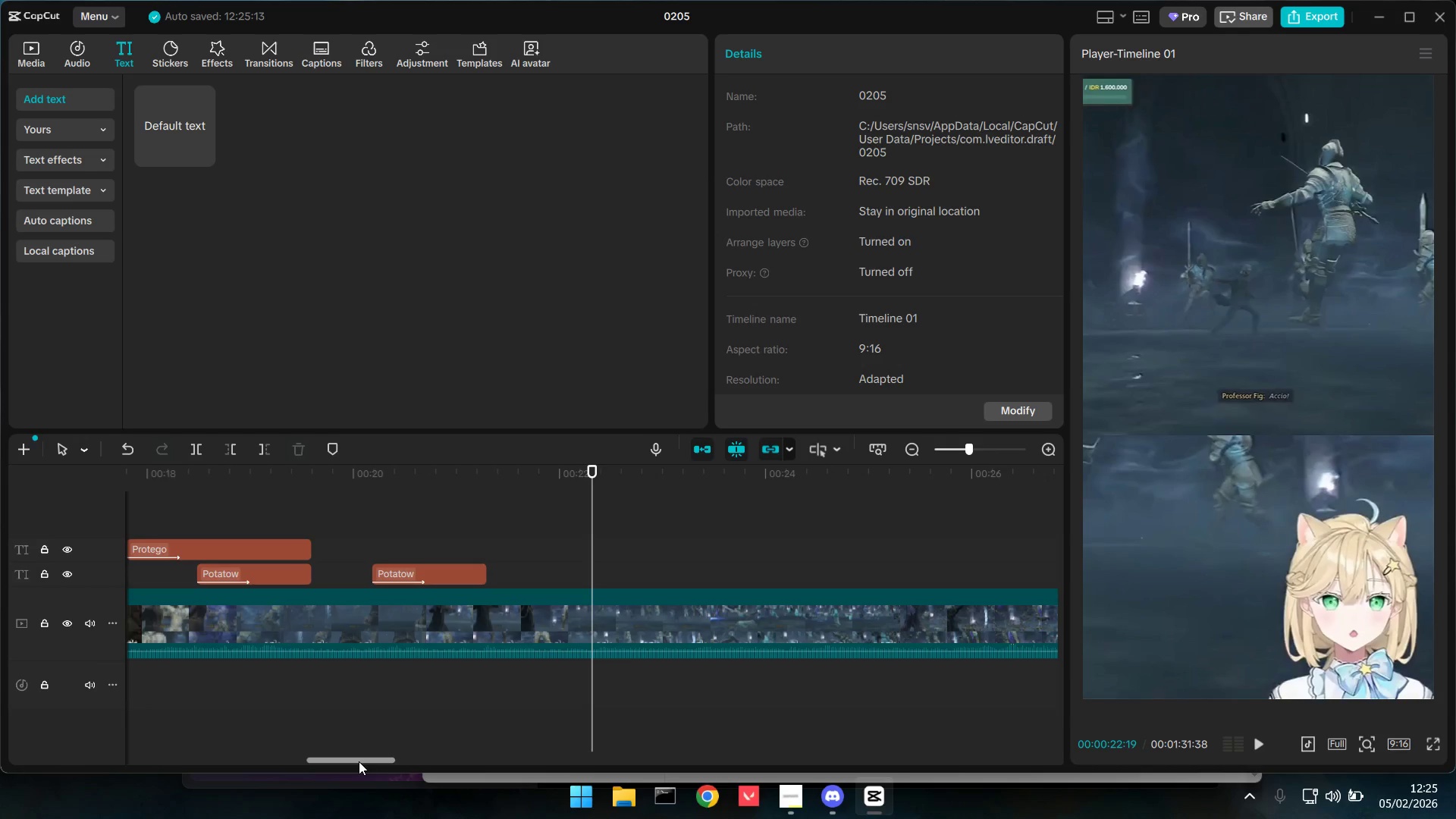 
left_click_drag(start_coordinate=[226, 500], to_coordinate=[275, 570])
 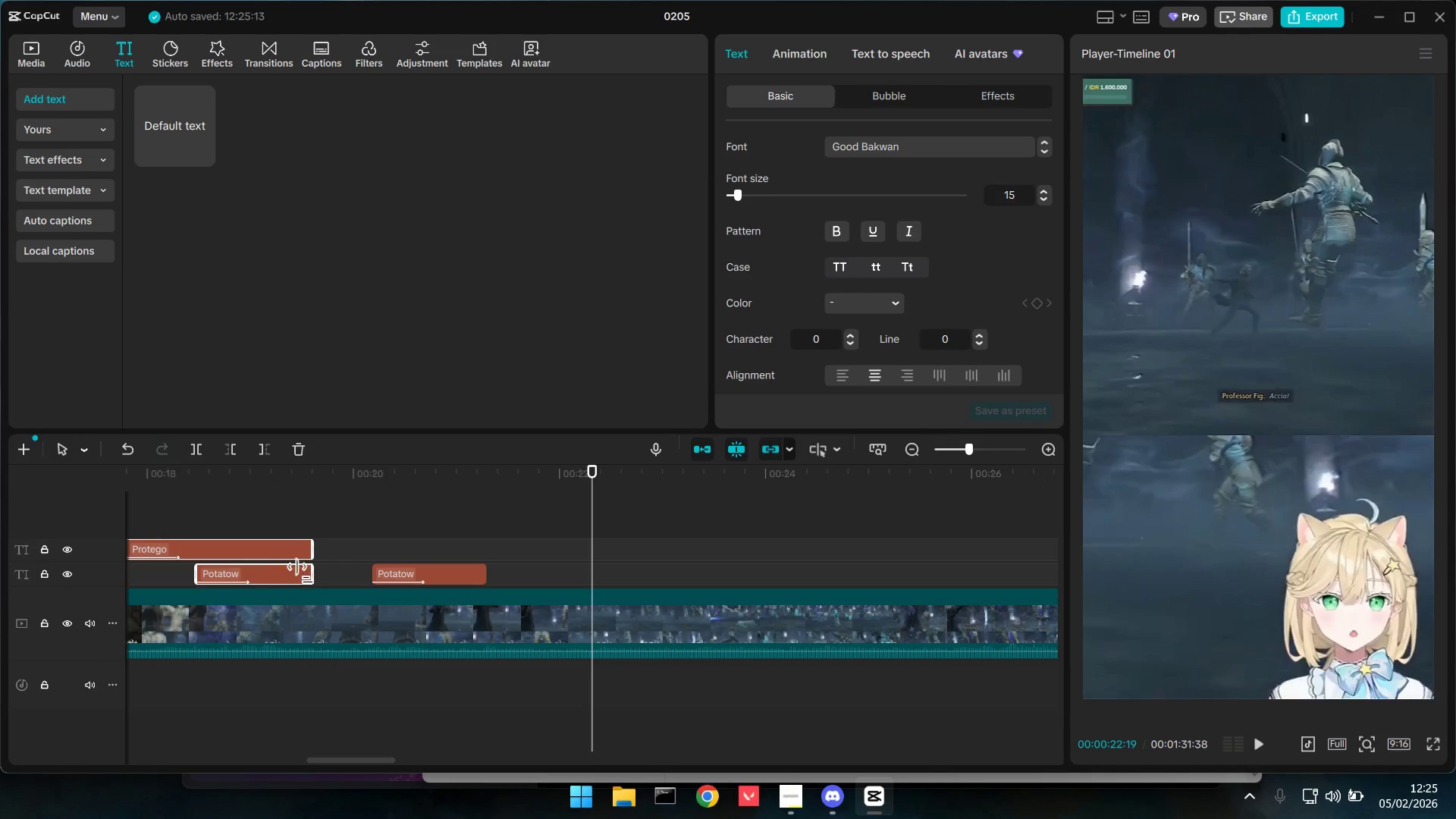 
key(Control+C)
 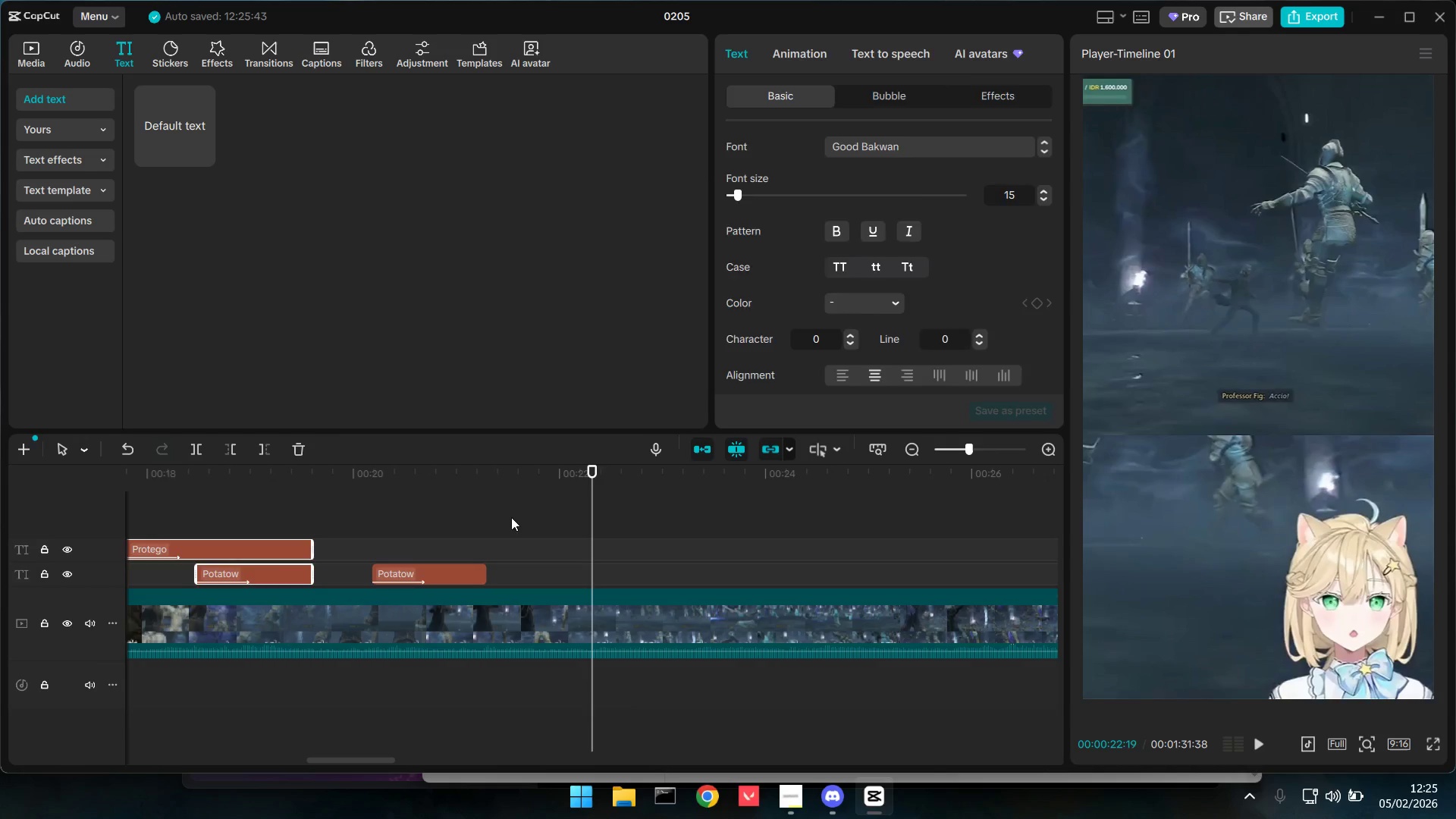 
left_click([511, 517])
 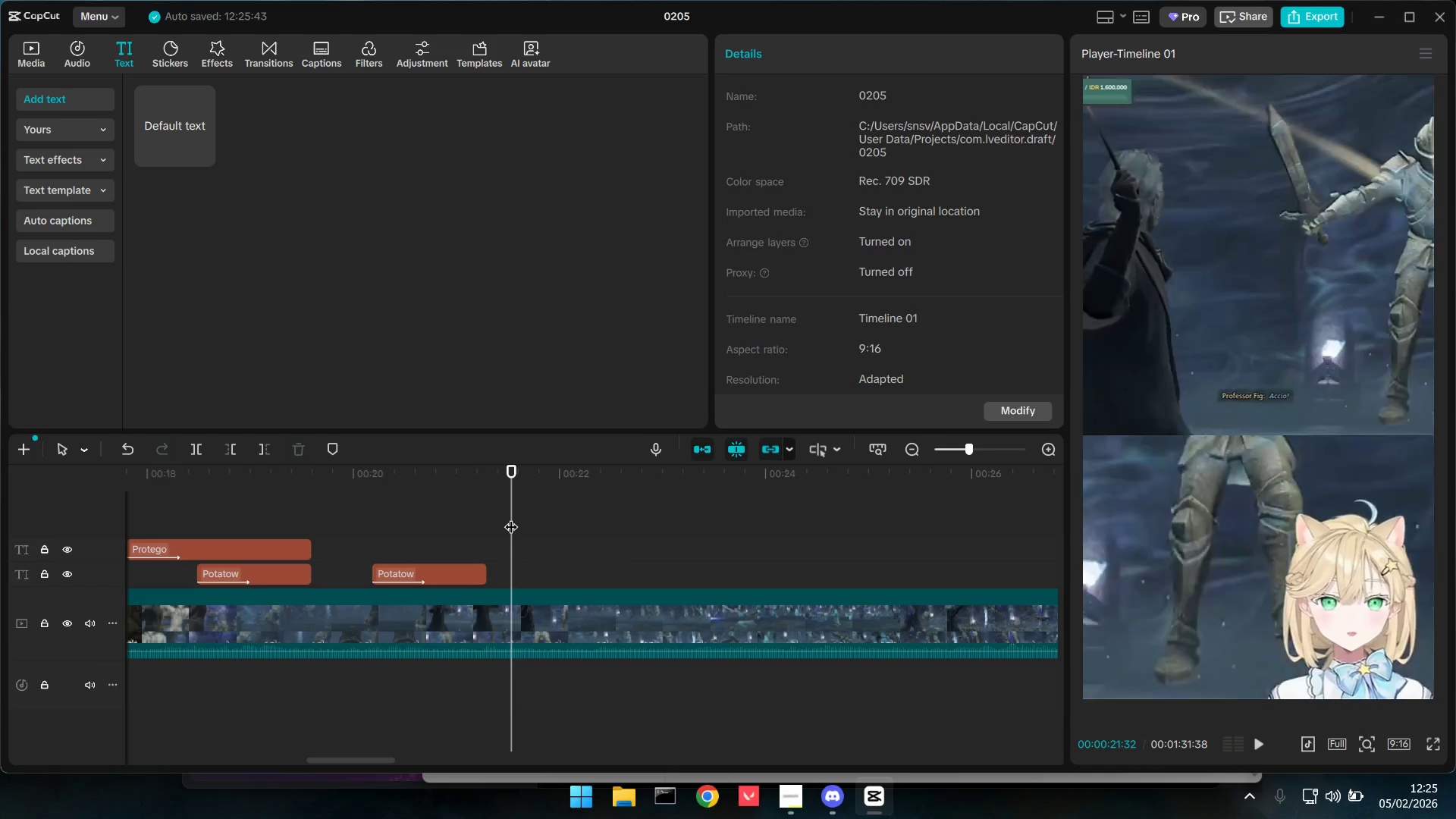 
key(Space)
 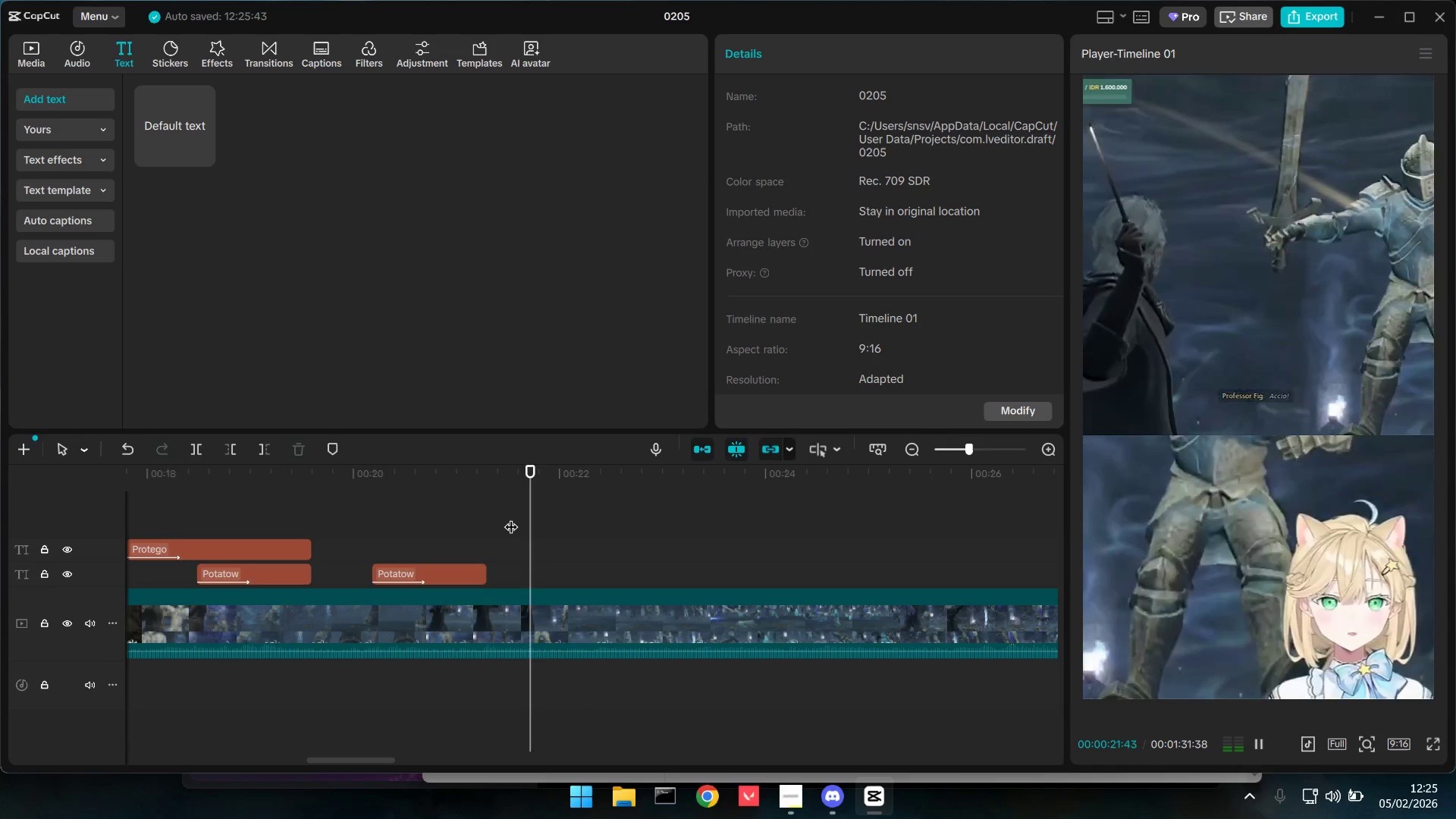 
key(Space)
 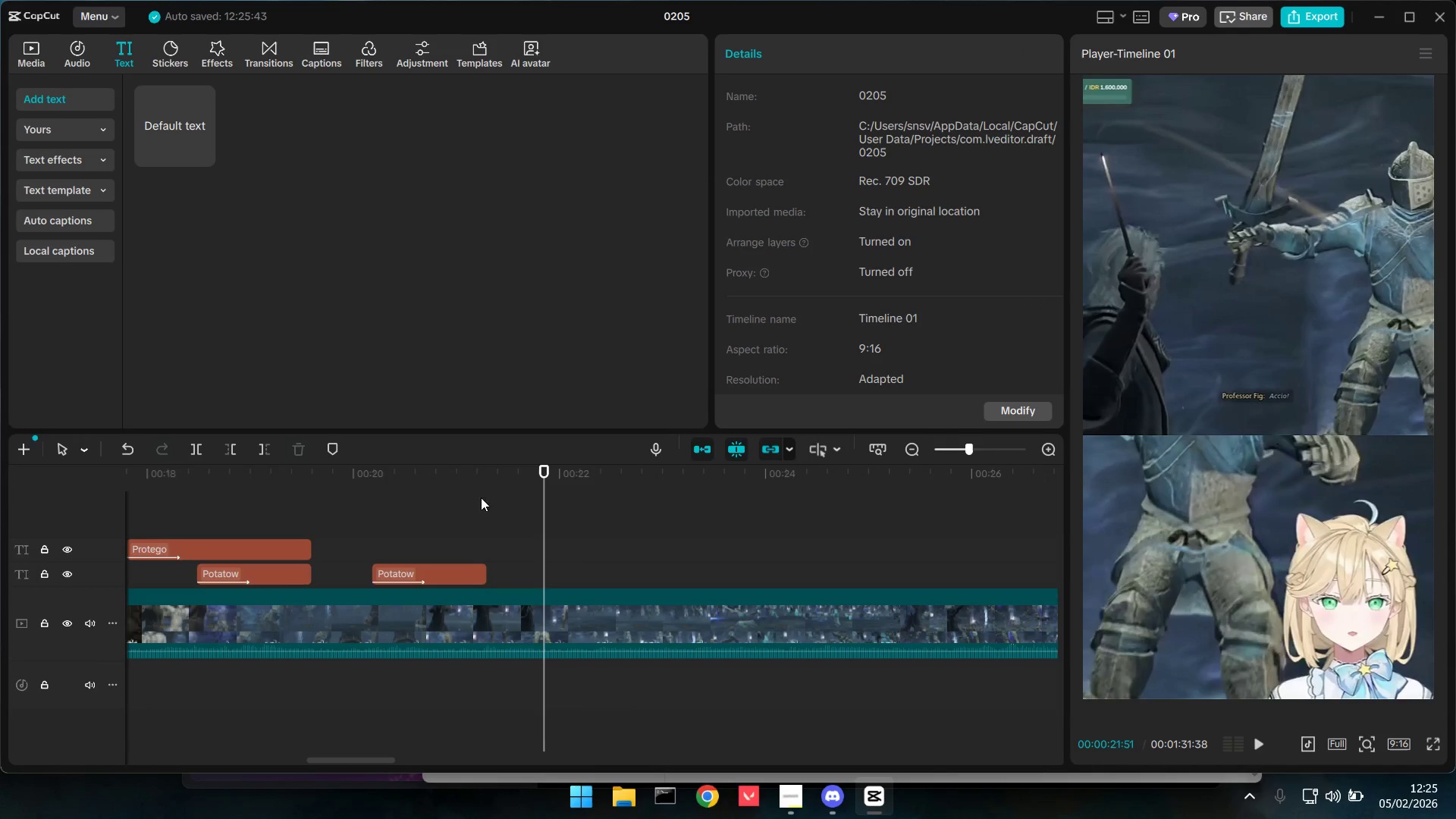 
left_click([452, 485])
 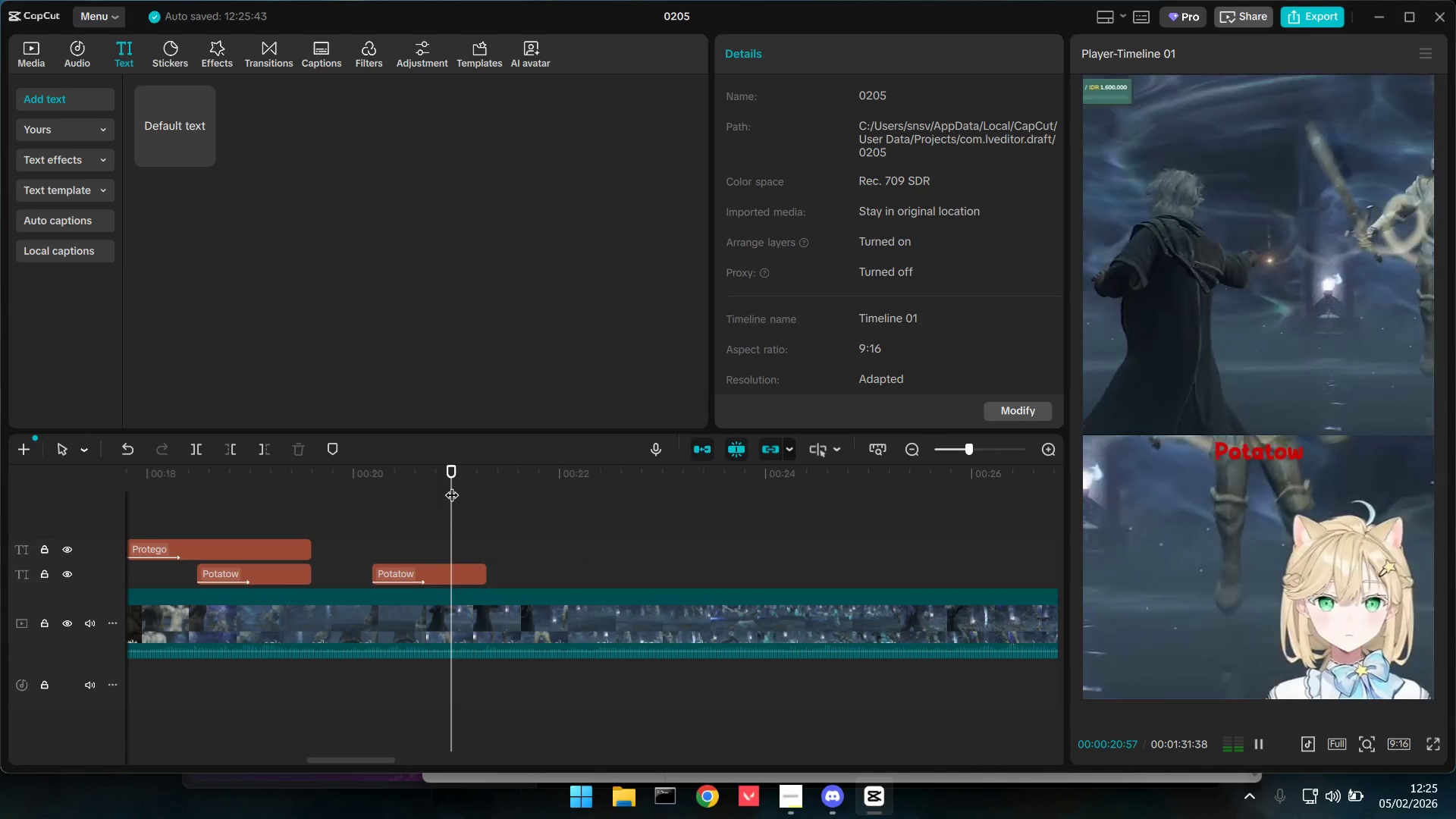 
key(Space)
 